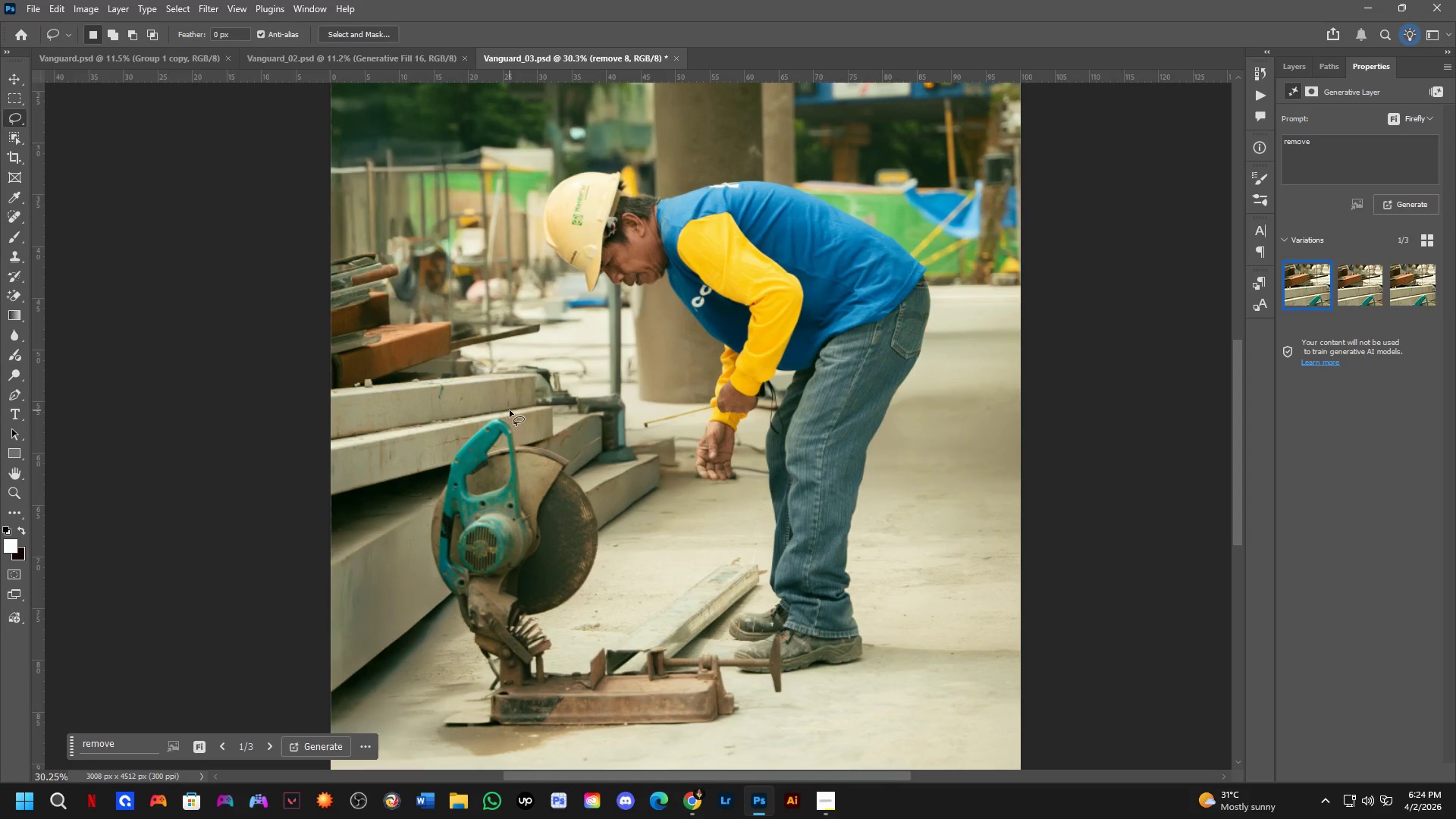 
left_click([1346, 292])
 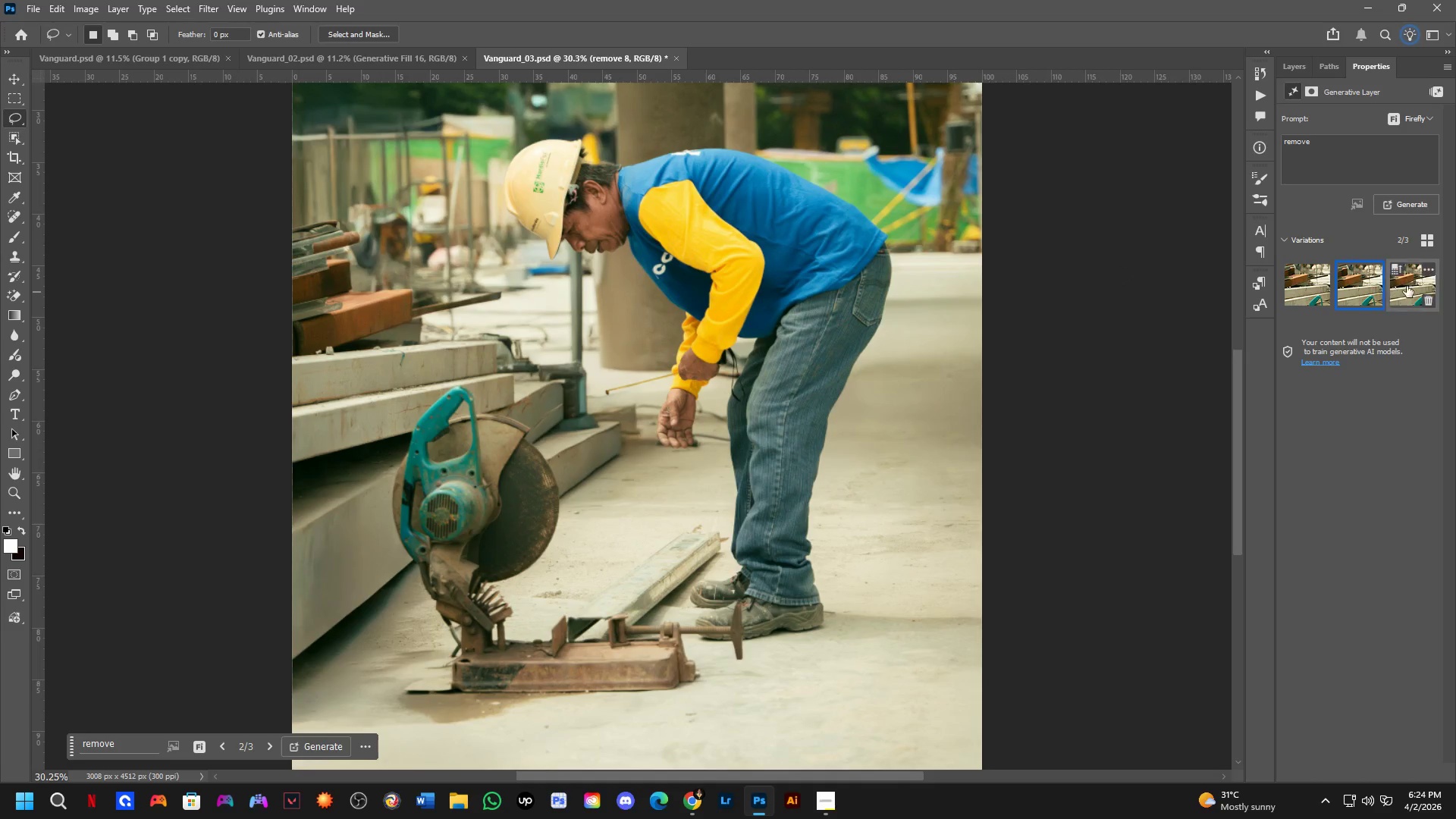 
left_click([1412, 287])
 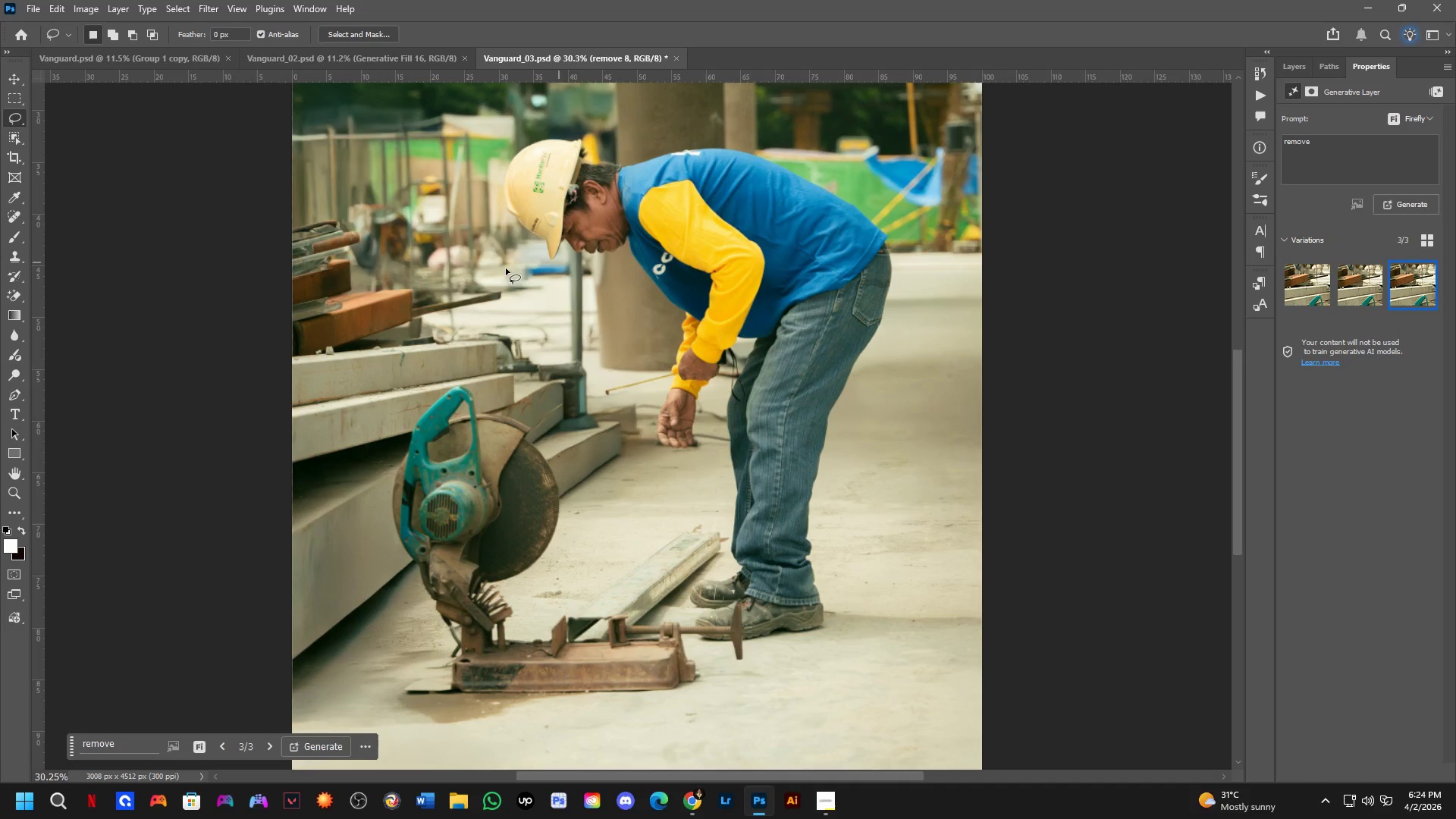 
hold_key(key=Space, duration=0.52)
 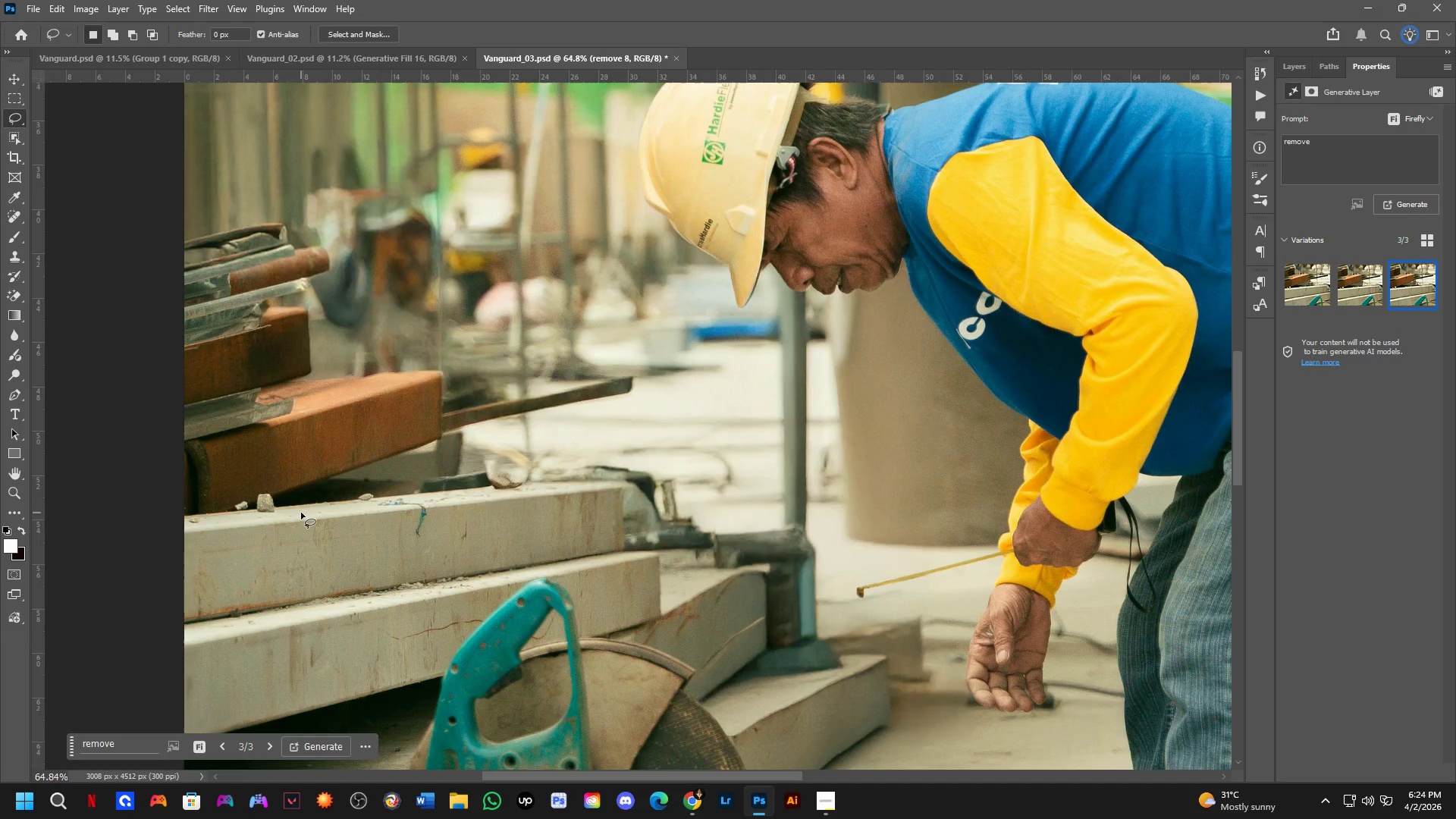 
left_click_drag(start_coordinate=[413, 293], to_coordinate=[424, 423])
 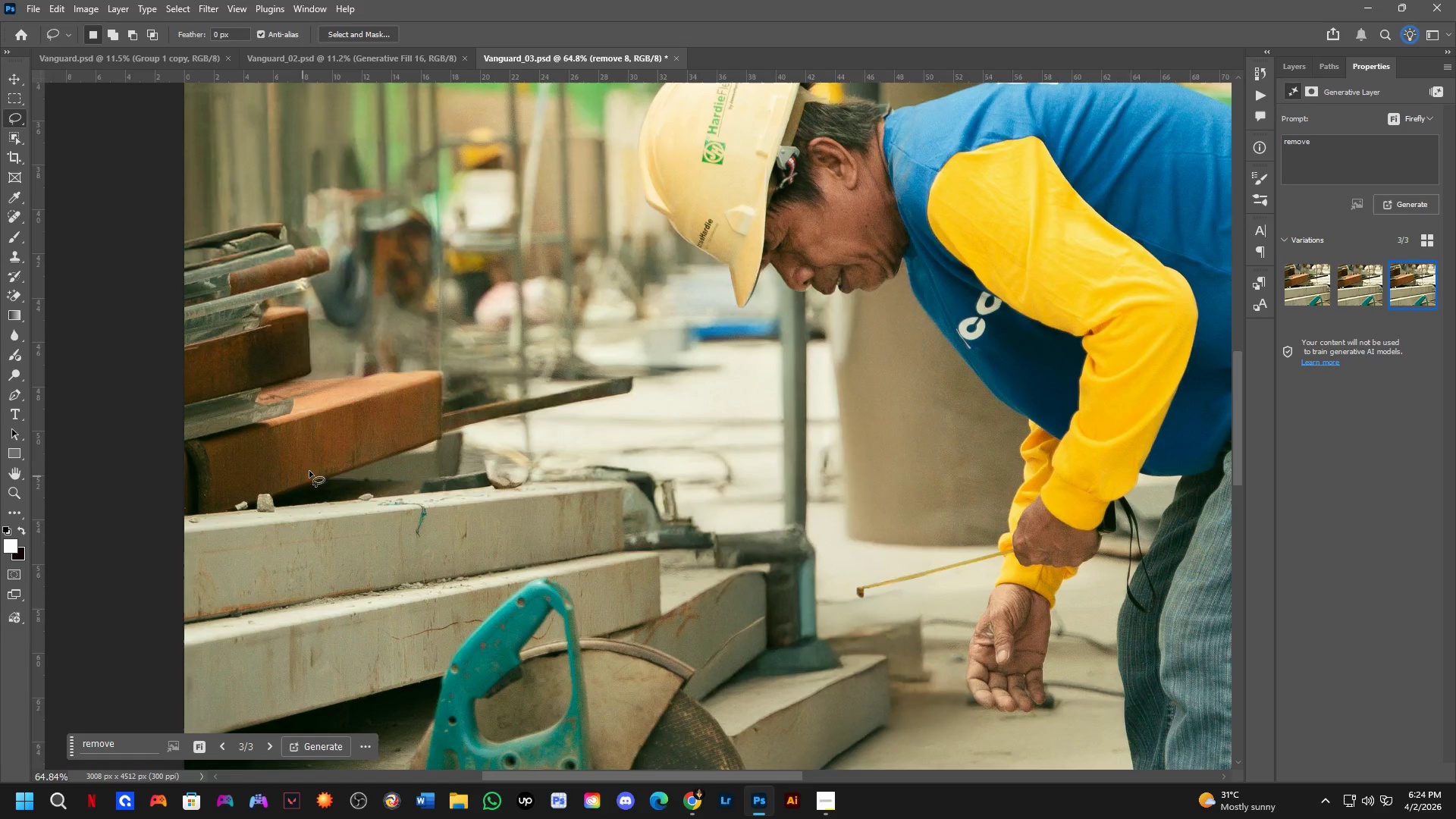 
scroll: coordinate [372, 312], scroll_direction: up, amount: 8.0
 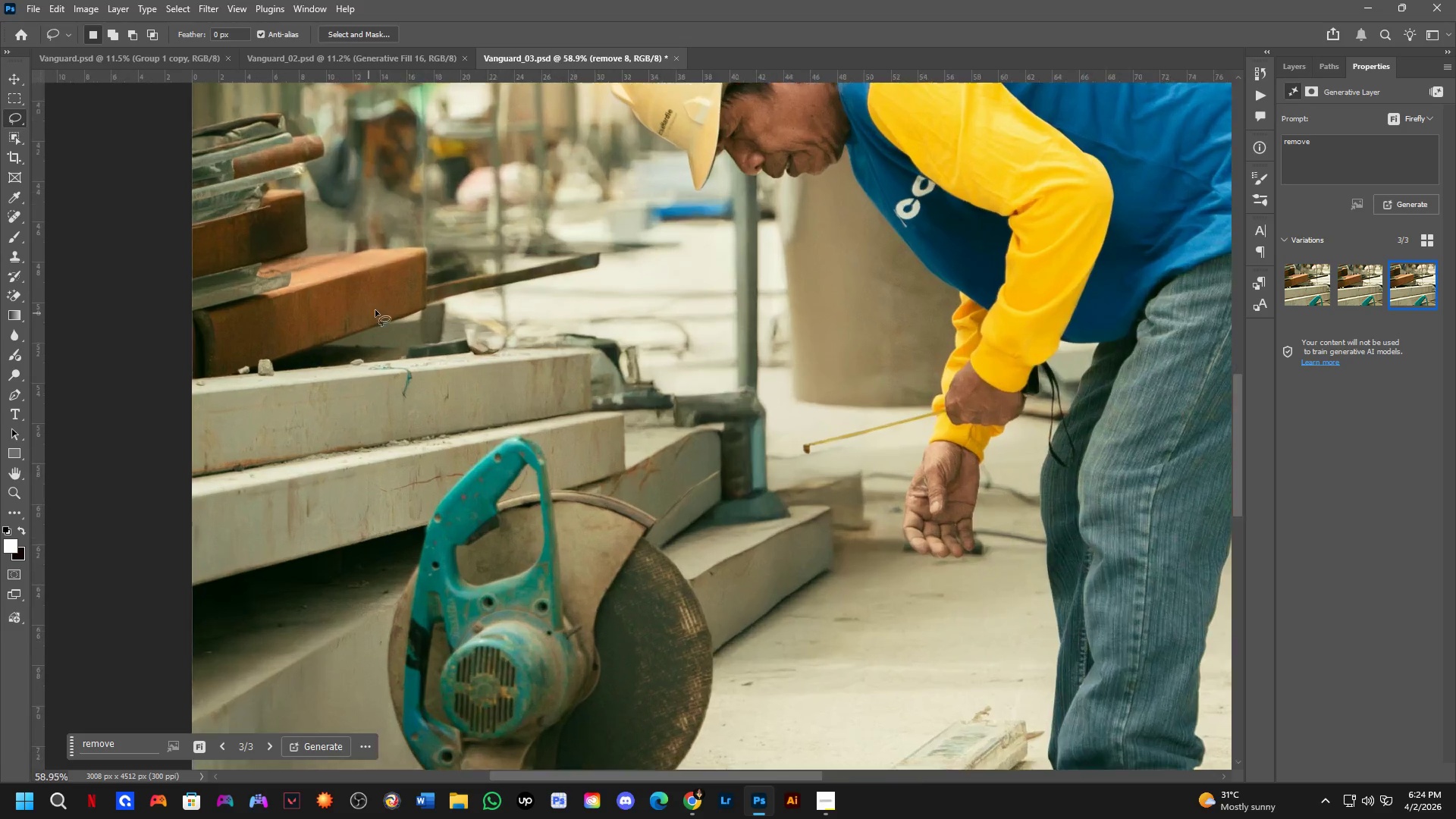 
hold_key(key=Space, duration=0.48)
 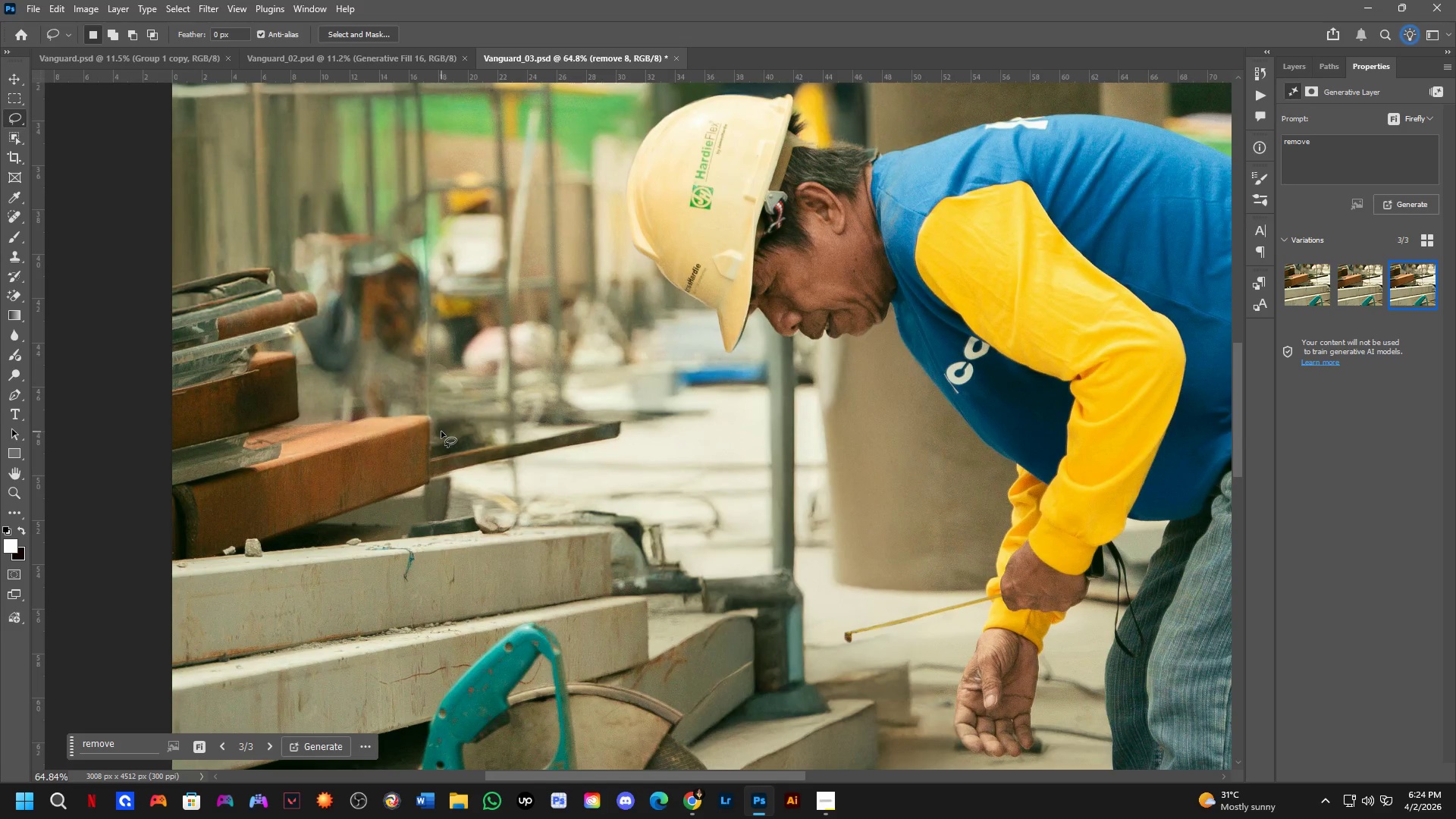 
left_click_drag(start_coordinate=[460, 369], to_coordinate=[448, 413])
 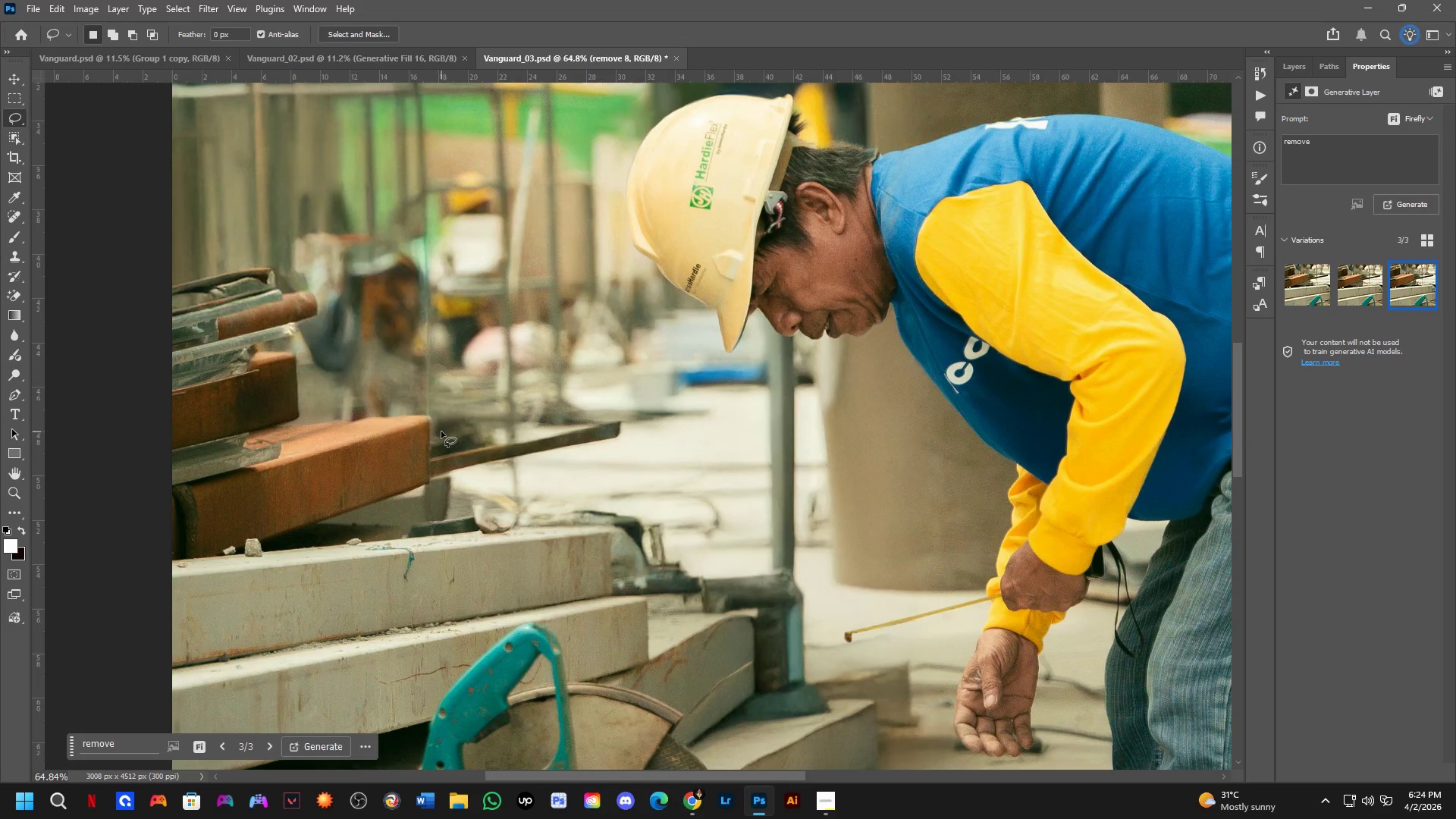 
key(Shift+ShiftLeft)
 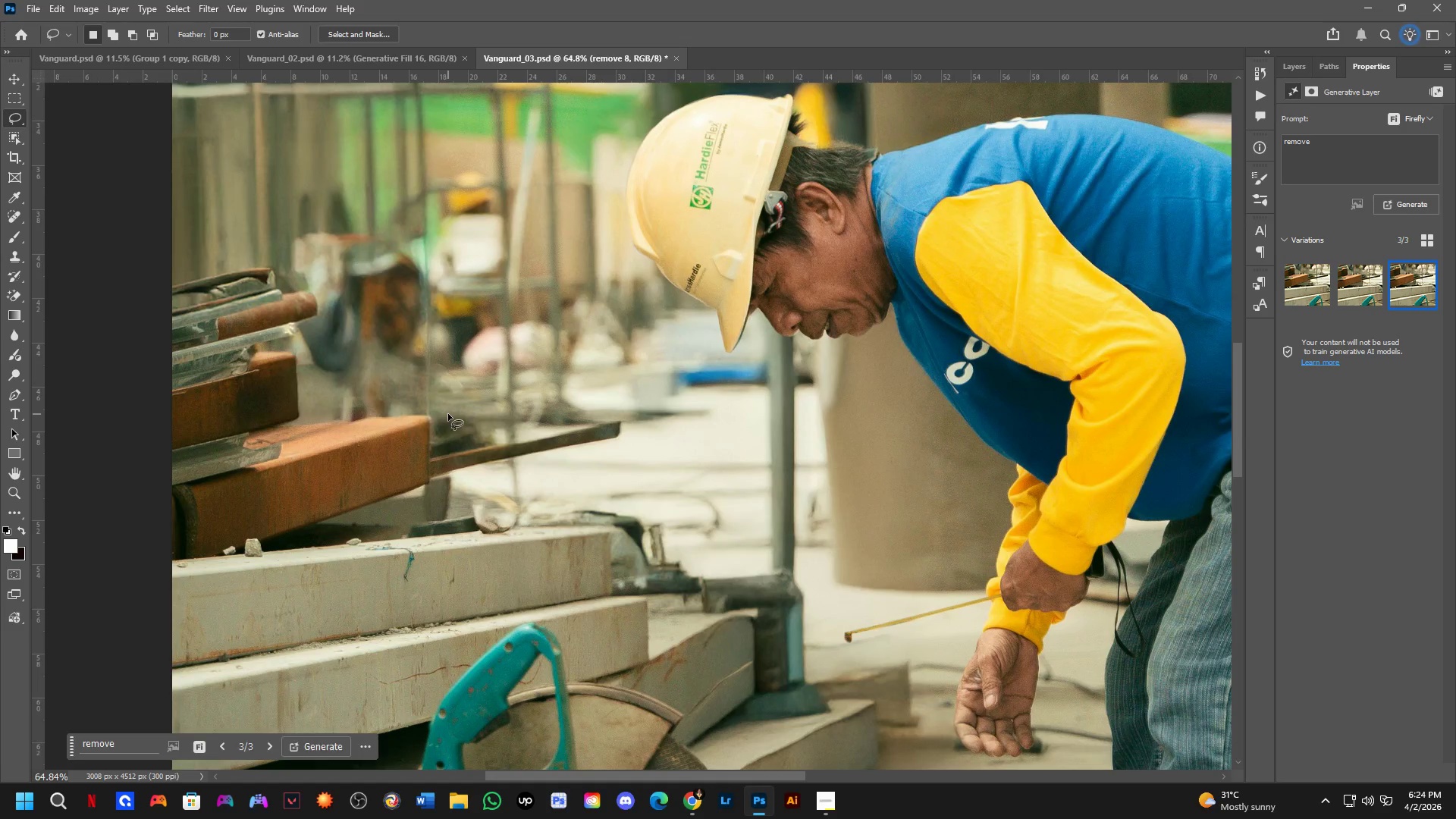 
left_click_drag(start_coordinate=[448, 414], to_coordinate=[522, 410])
 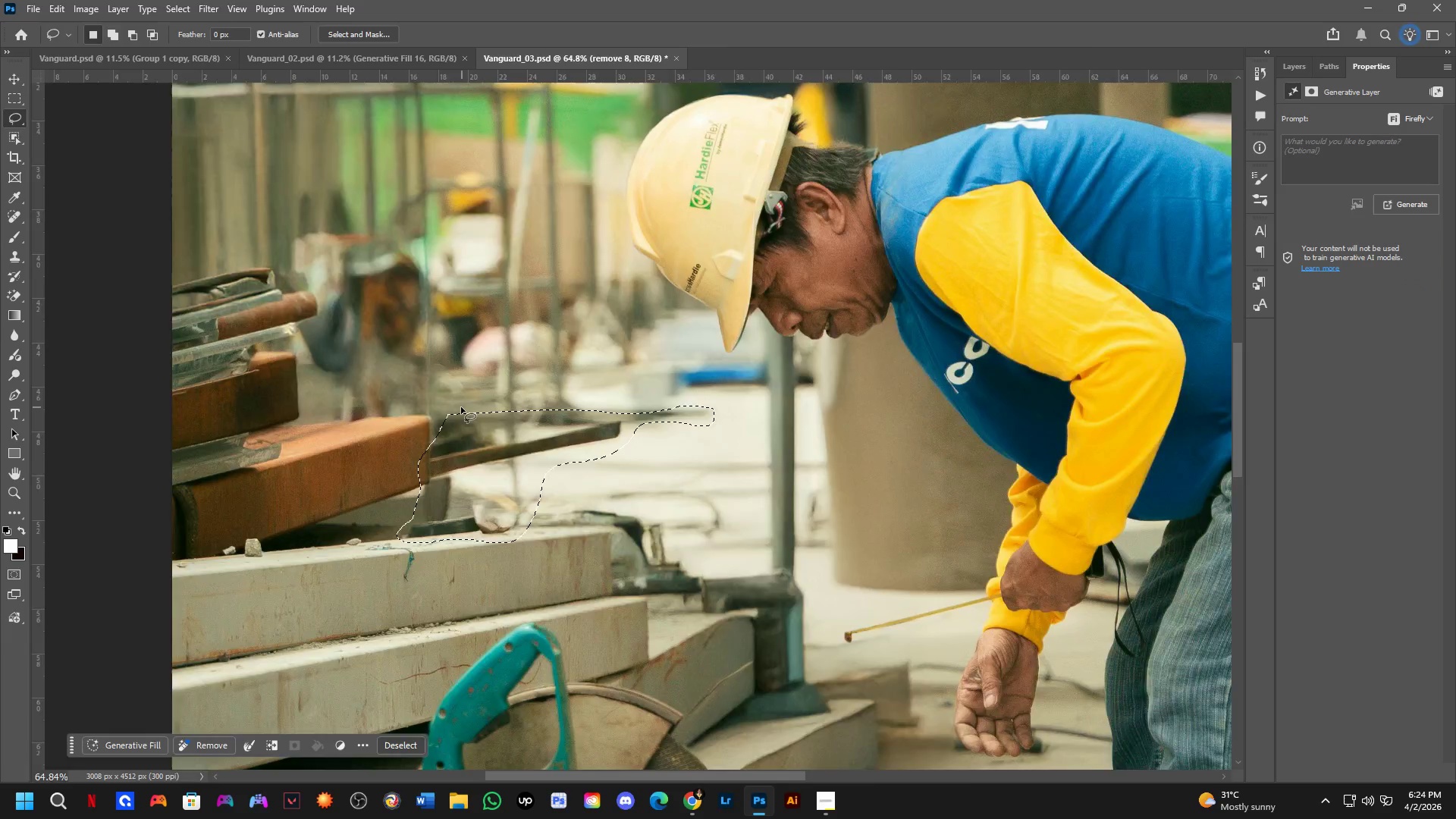 
key(Shift+ShiftLeft)
 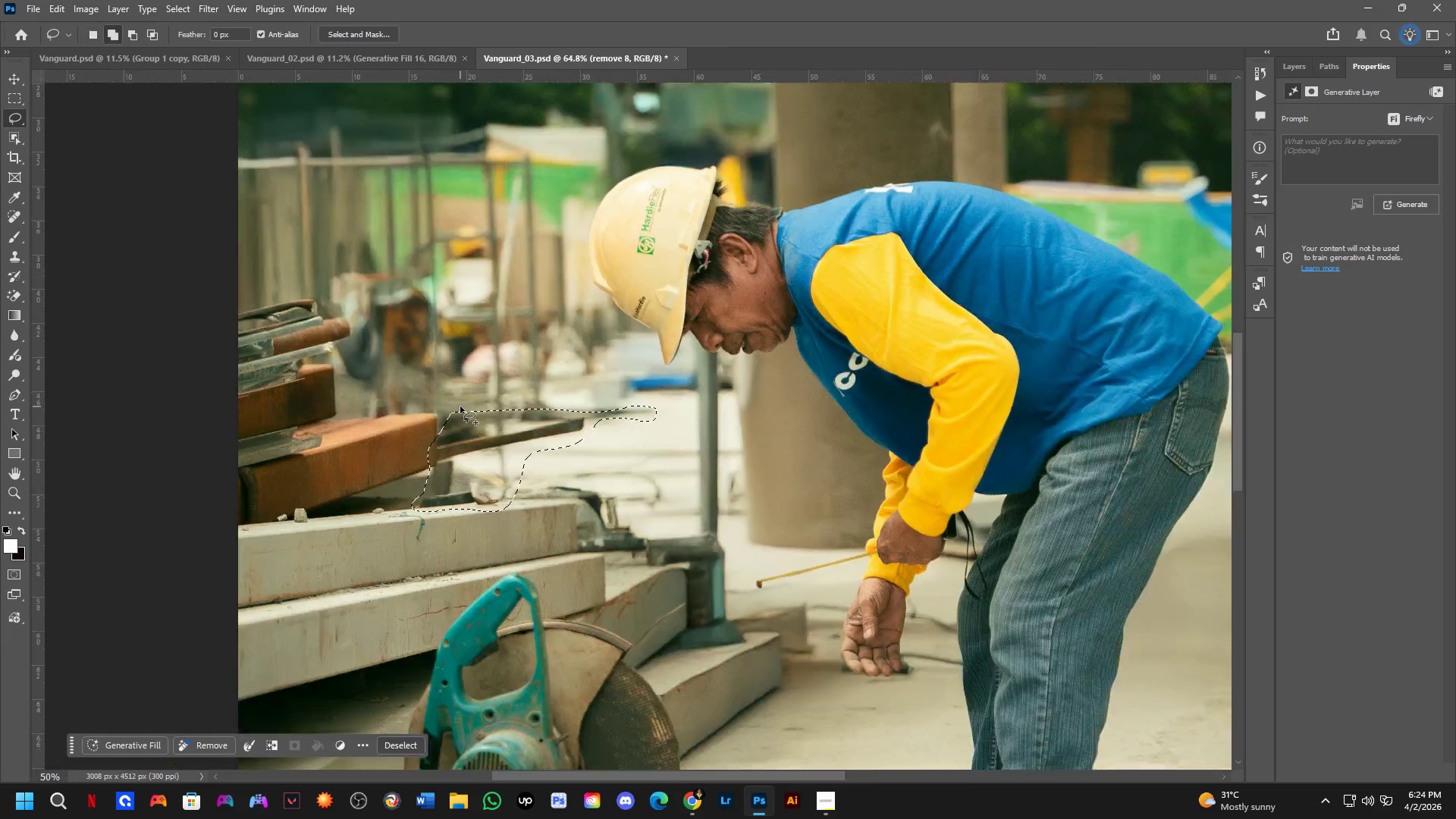 
key(Shift+ShiftLeft)
 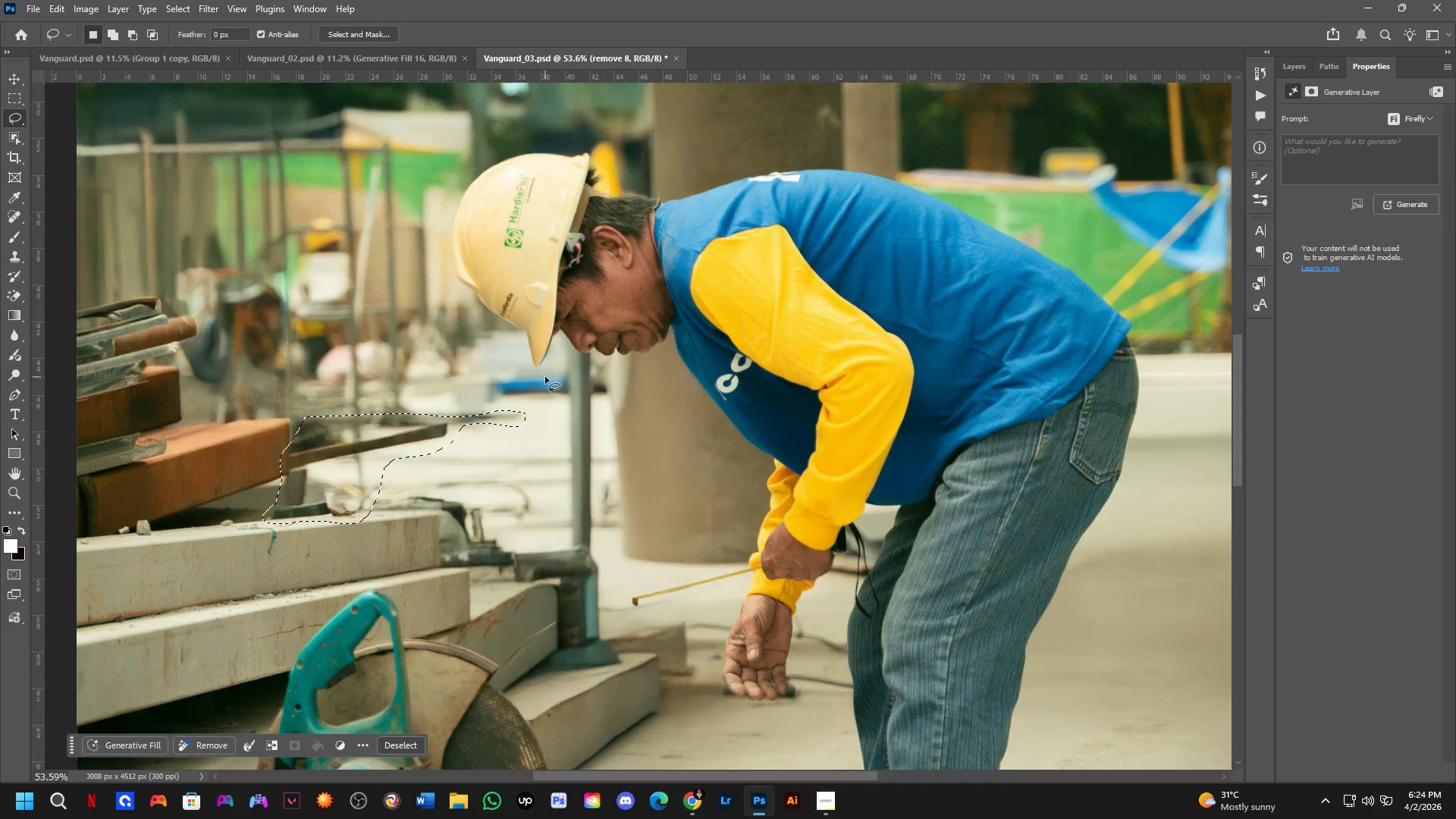 
scroll: coordinate [545, 377], scroll_direction: up, amount: 5.0
 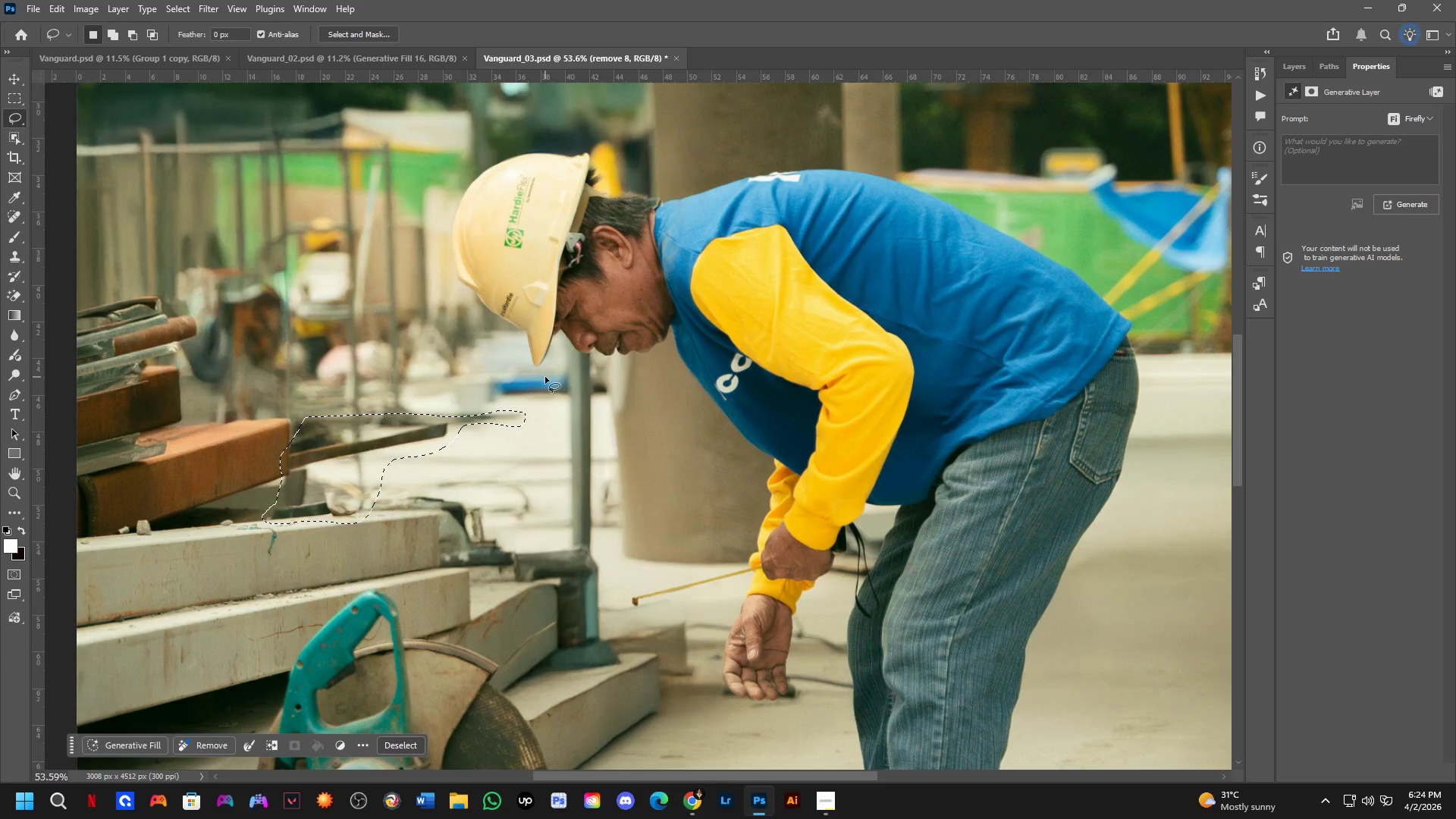 
hold_key(key=Space, duration=0.47)
 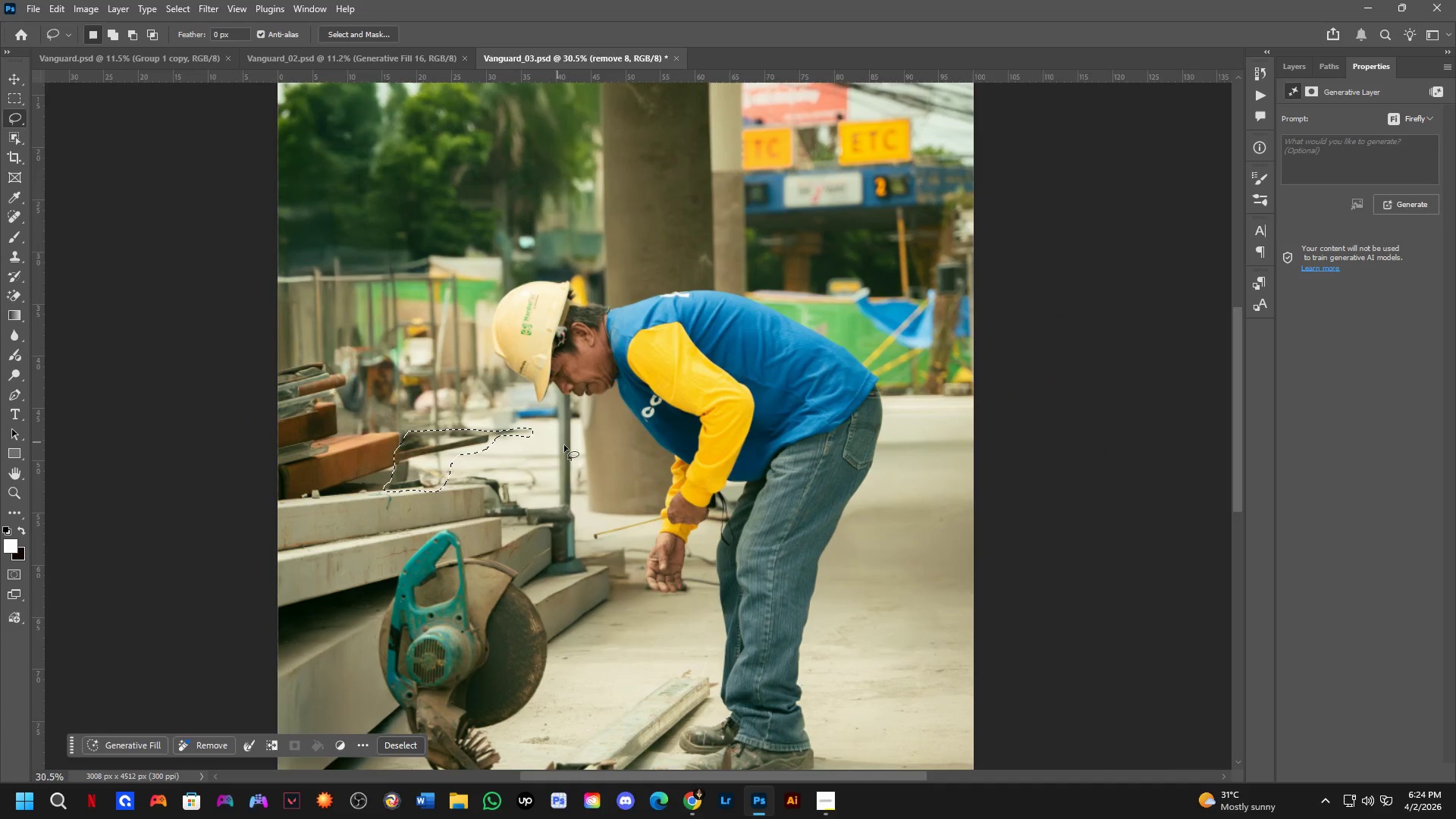 
left_click_drag(start_coordinate=[565, 445], to_coordinate=[564, 463])
 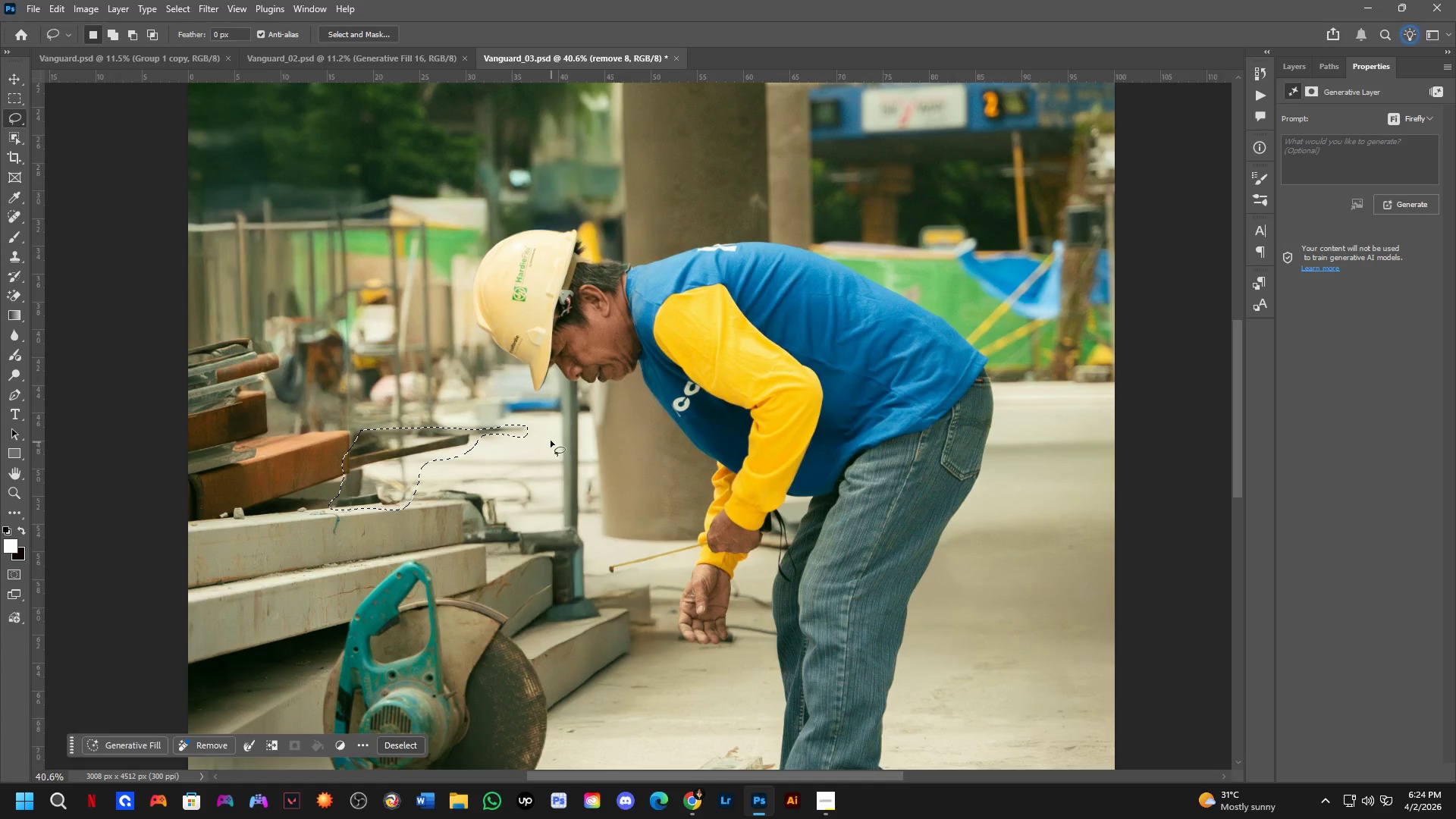 
scroll: coordinate [548, 438], scroll_direction: down, amount: 6.0
 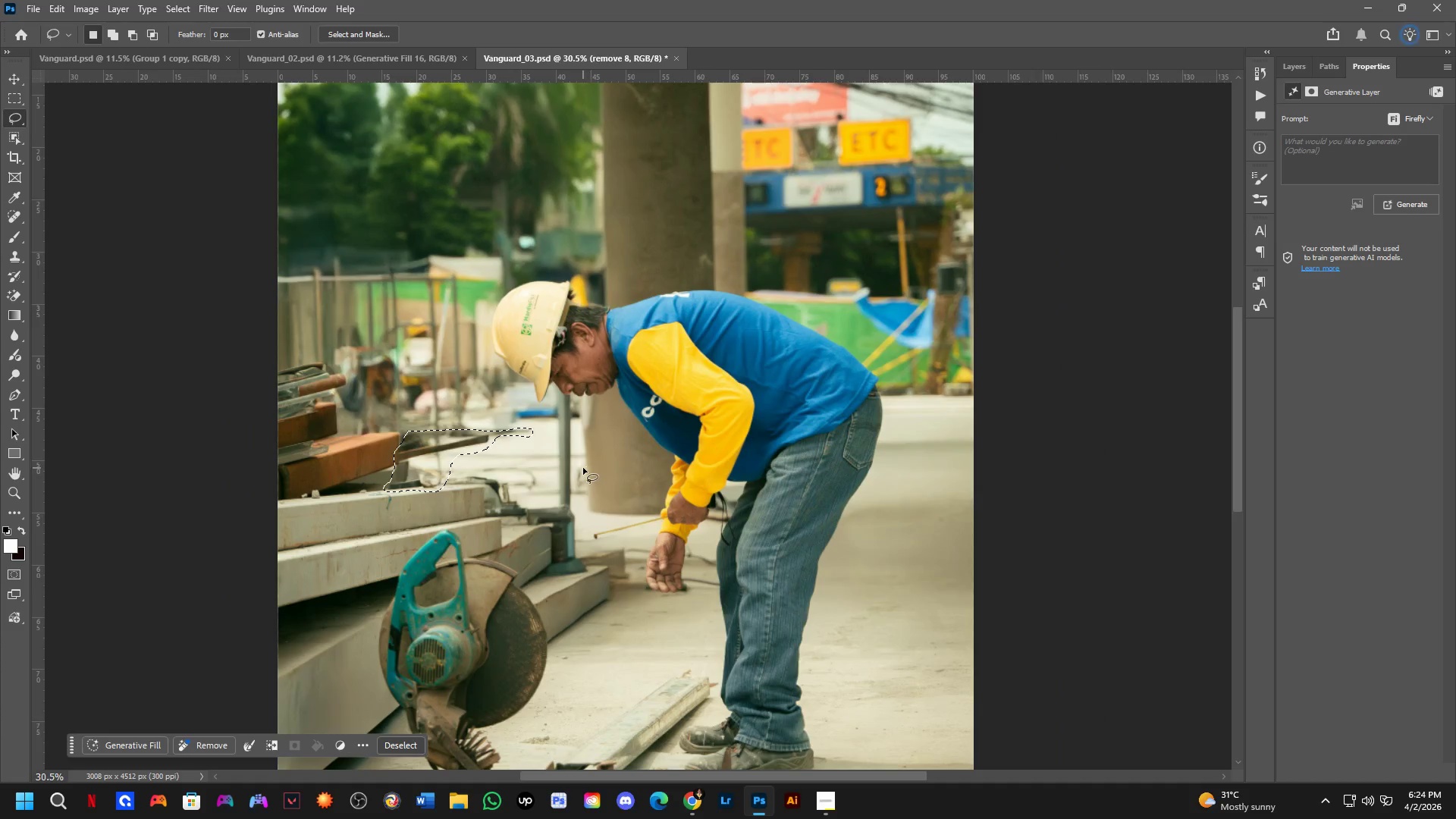 
key(Shift+ShiftLeft)
 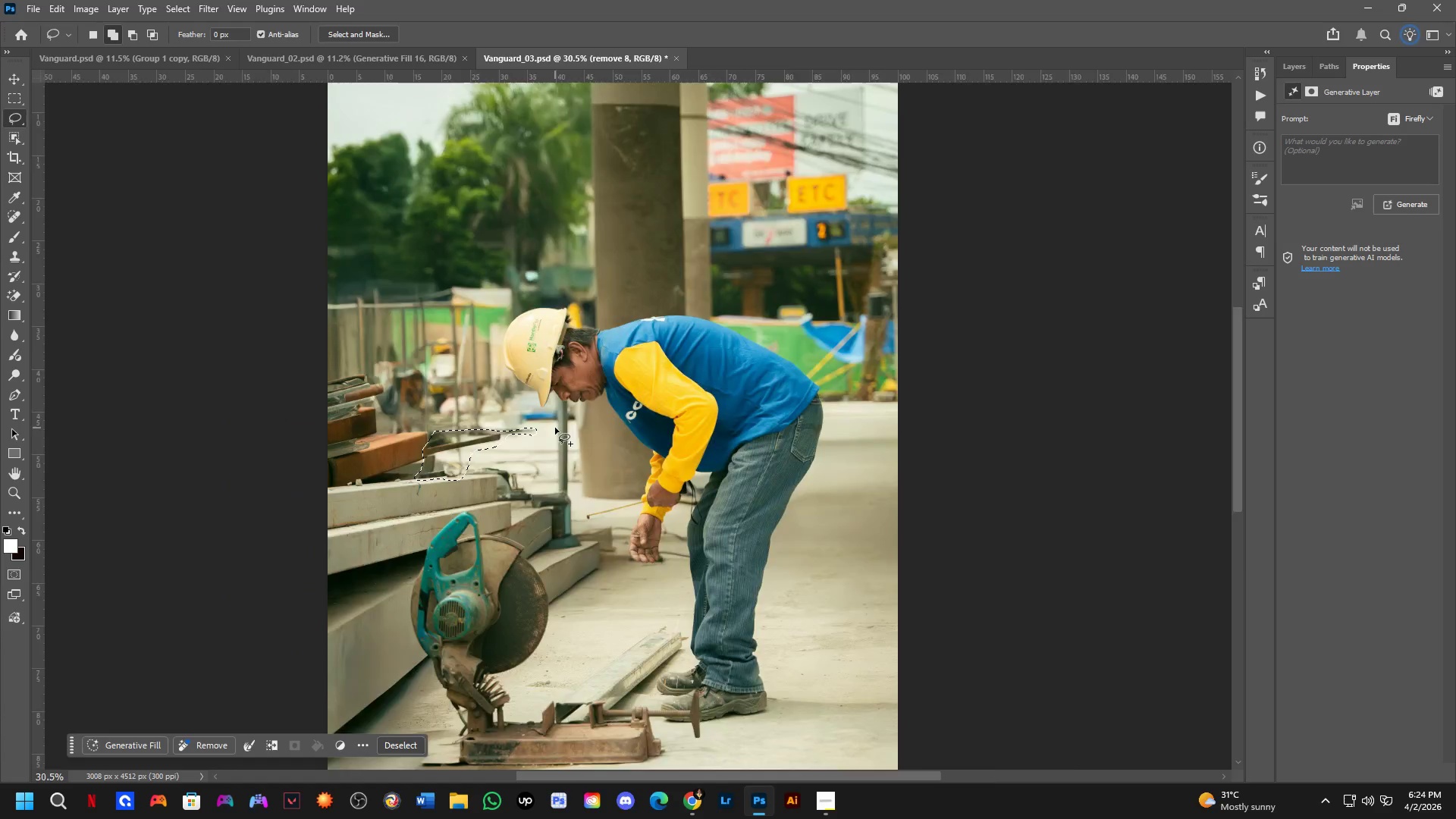 
key(Shift+ShiftLeft)
 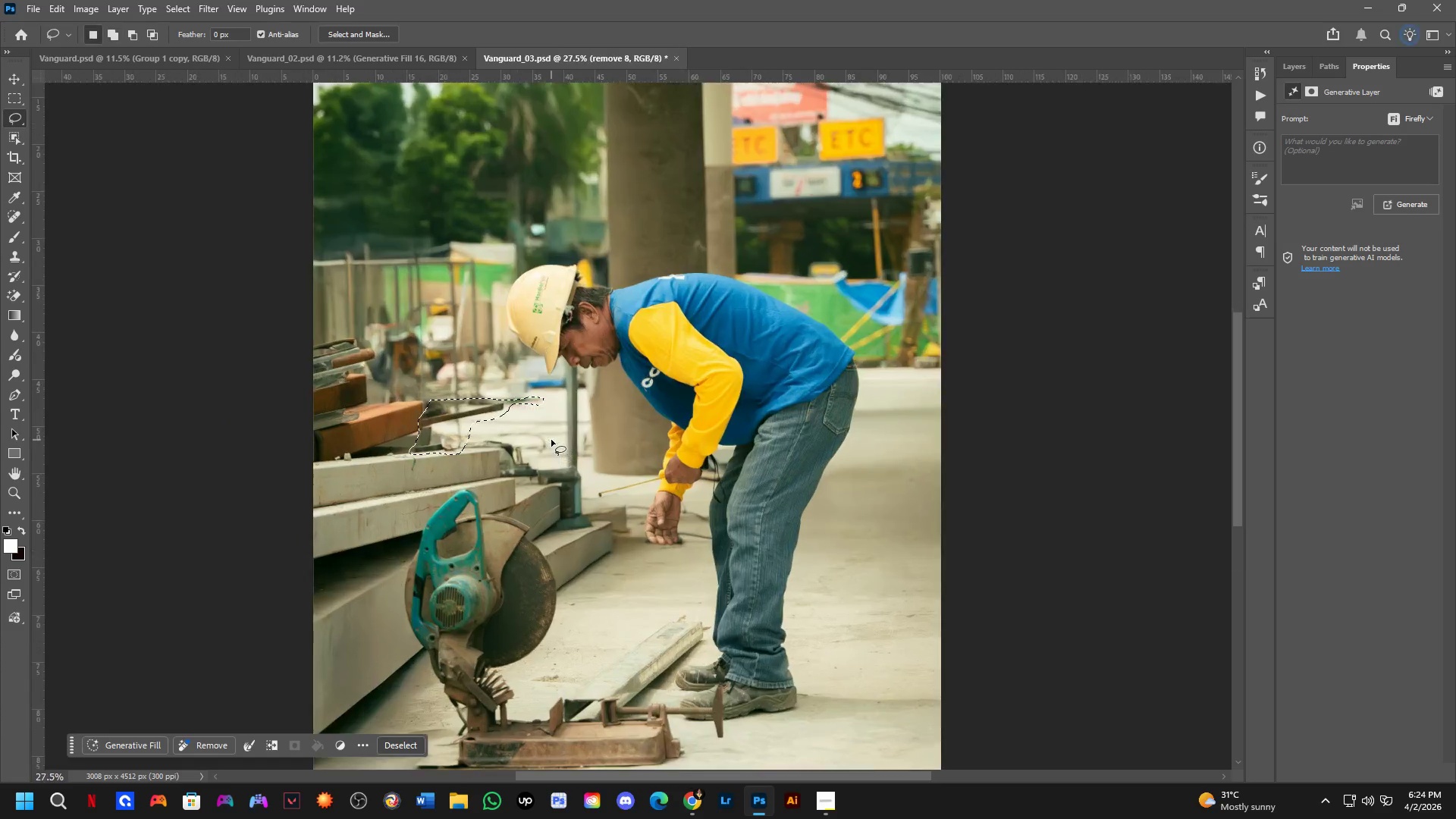 
key(Shift+ShiftLeft)
 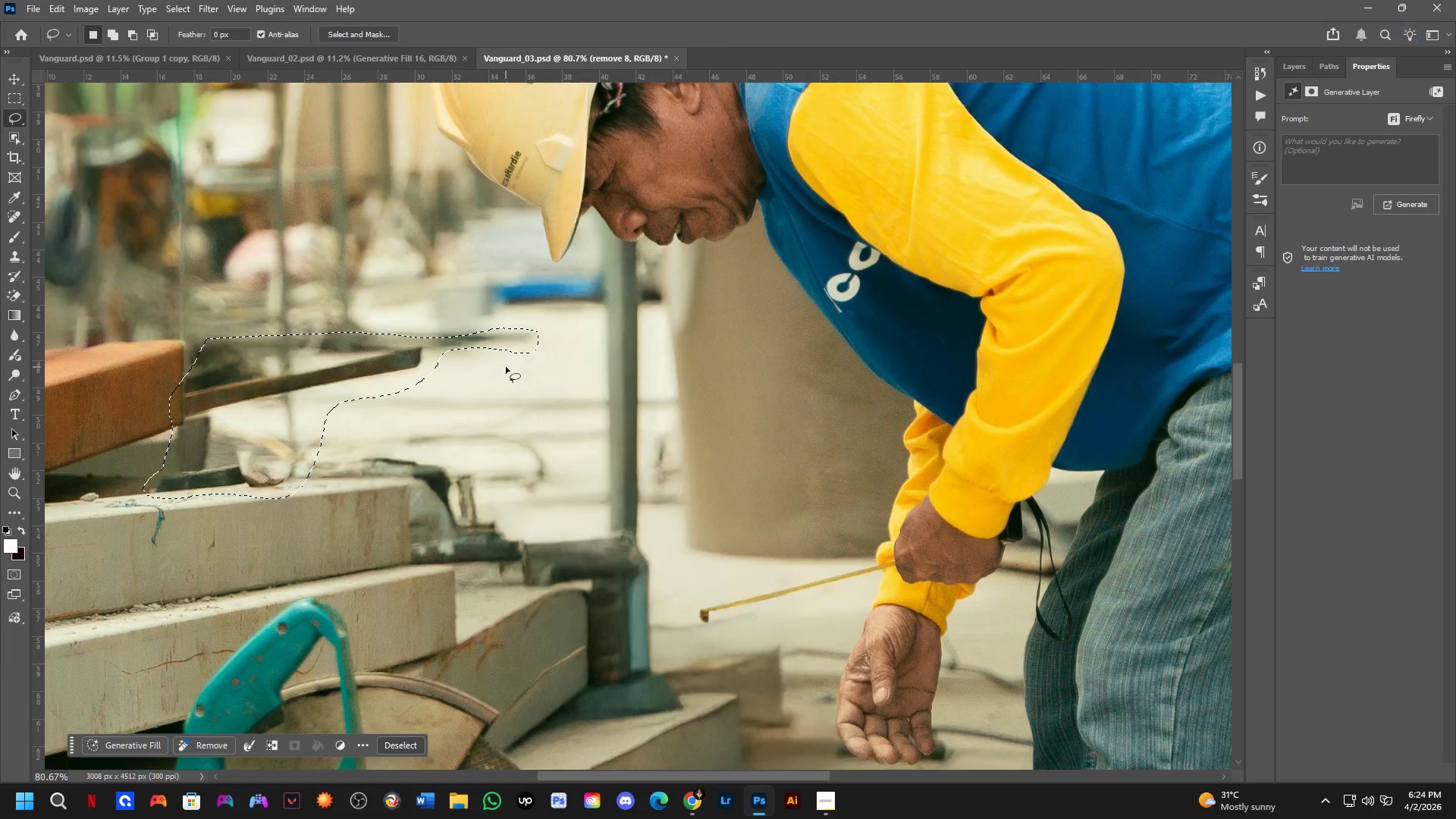 
scroll: coordinate [492, 423], scroll_direction: up, amount: 5.0
 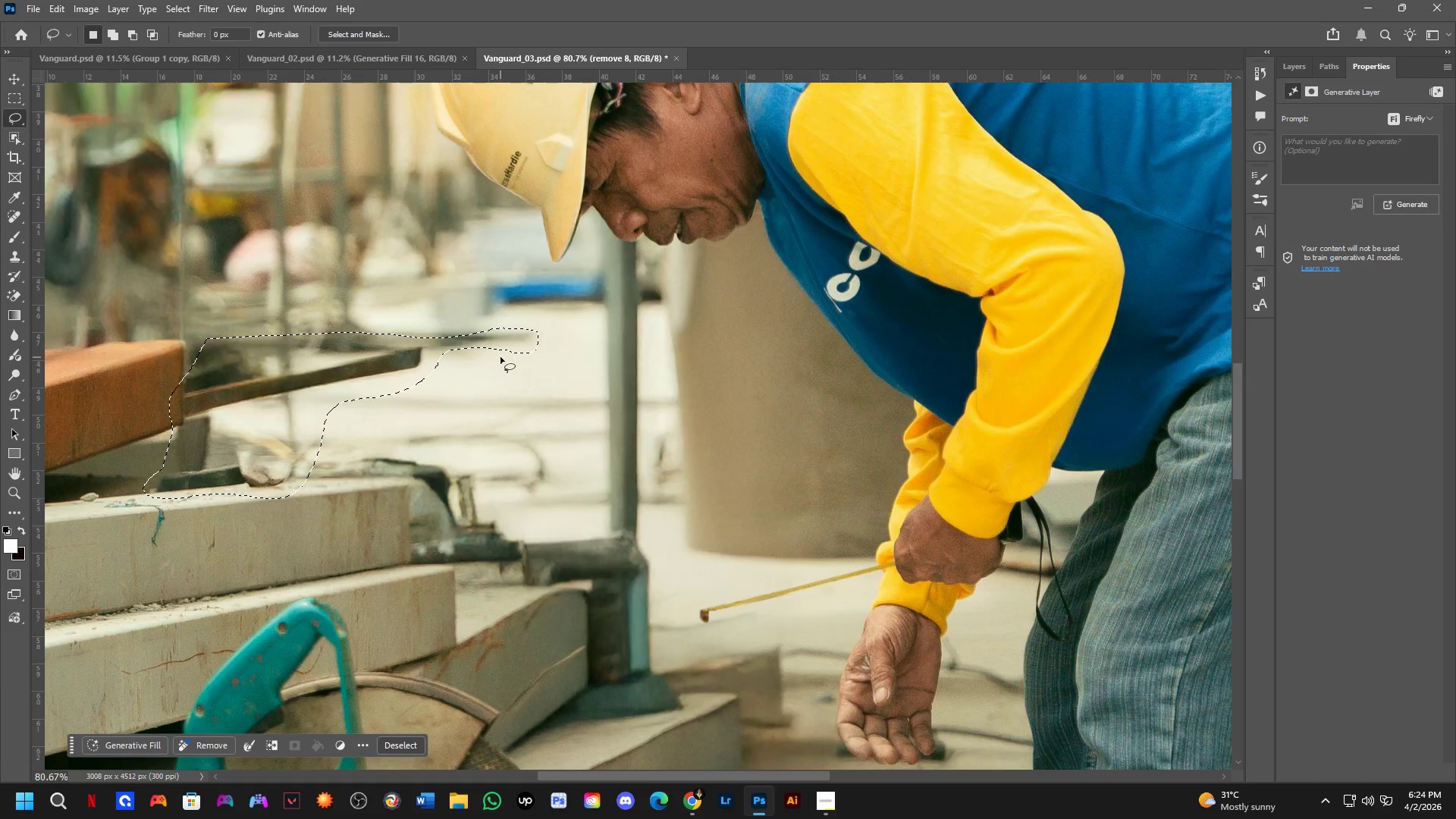 
hold_key(key=ShiftLeft, duration=1.66)
left_click_drag(start_coordinate=[371, 328], to_coordinate=[349, 385])
 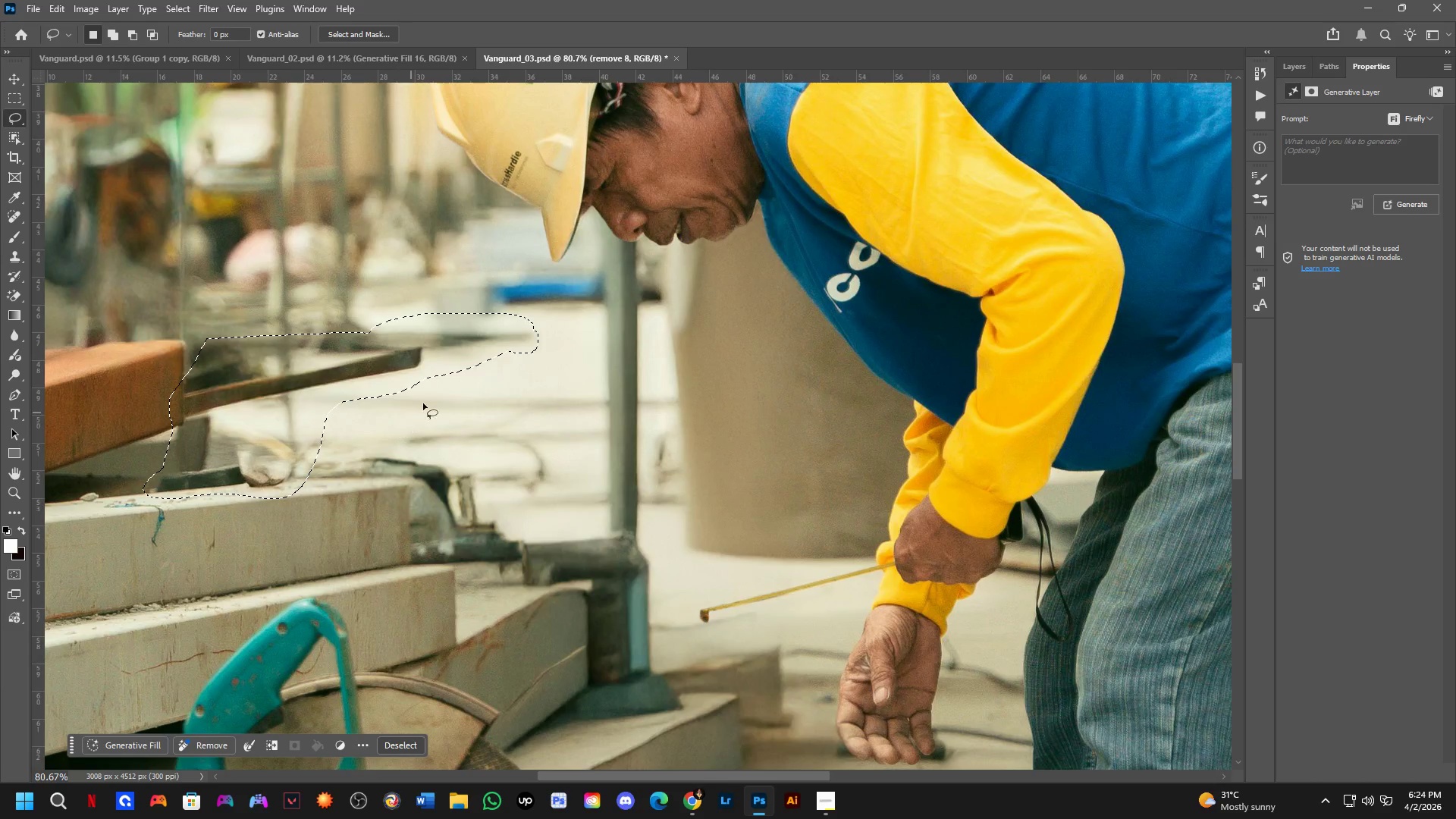 
key(Shift+ShiftLeft)
 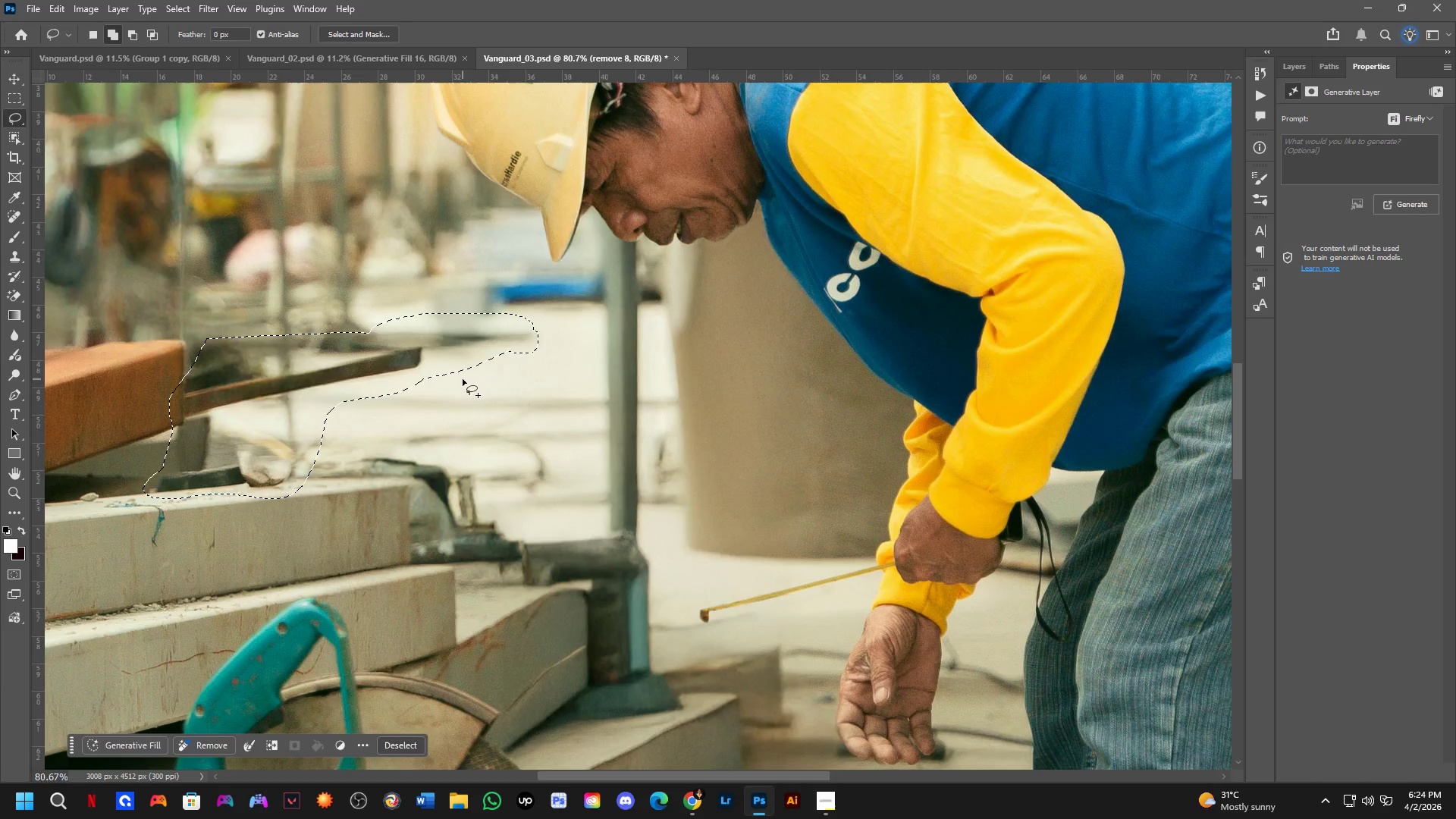 
left_click_drag(start_coordinate=[457, 379], to_coordinate=[469, 388])
 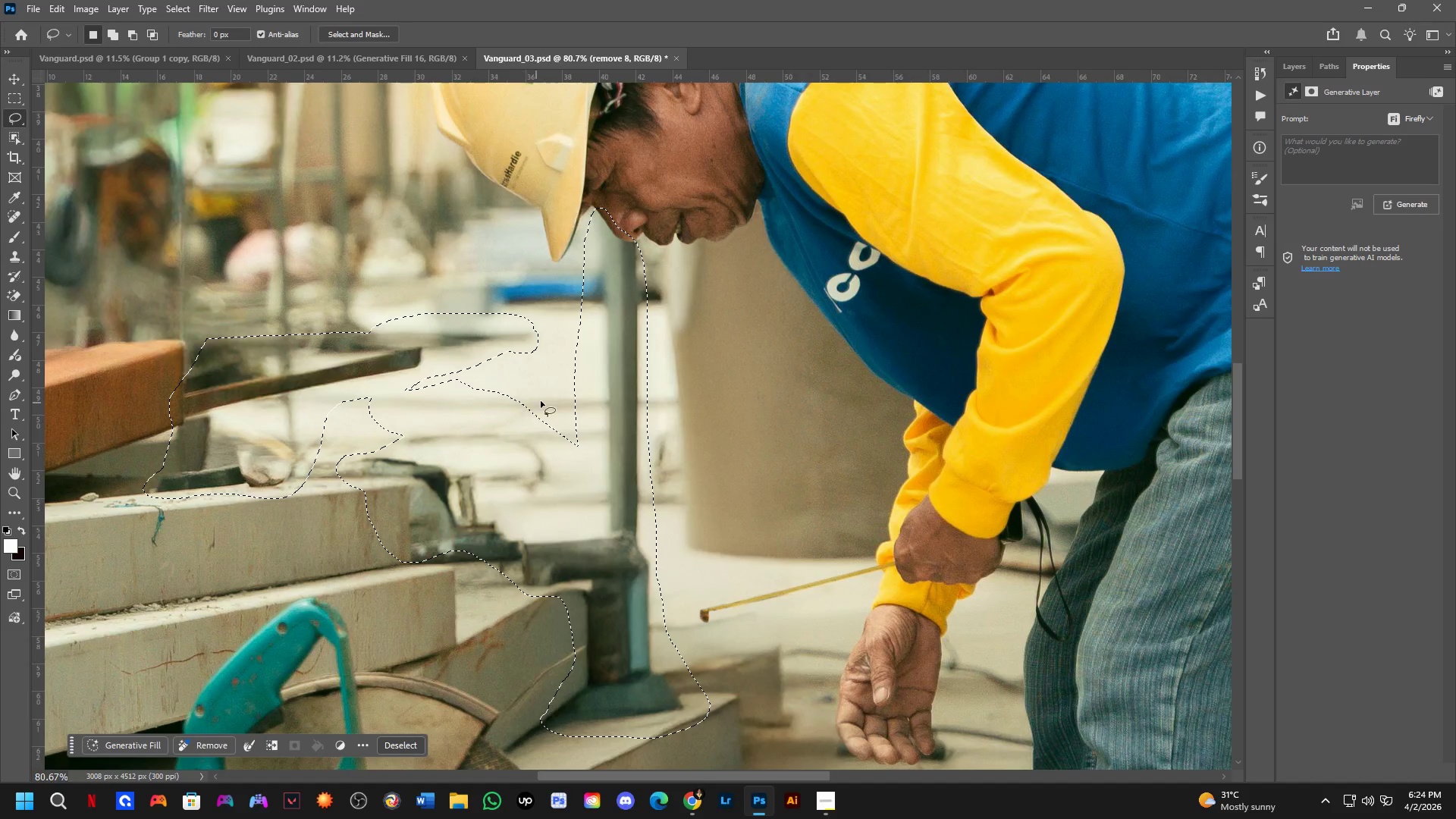 
hold_key(key=AltLeft, duration=0.48)
left_click_drag(start_coordinate=[582, 387], to_coordinate=[574, 445])
 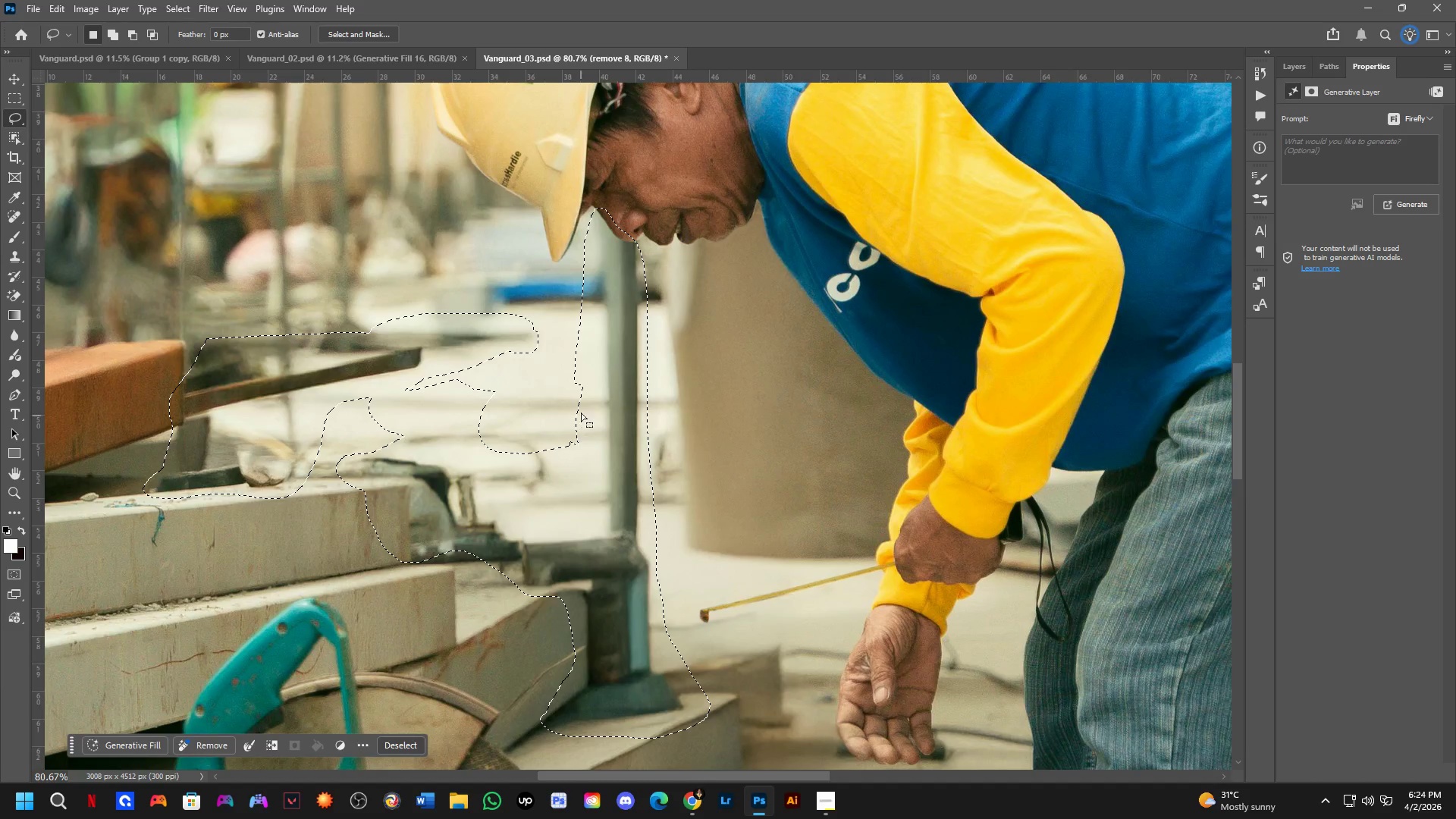 
key(Shift+ShiftLeft)
 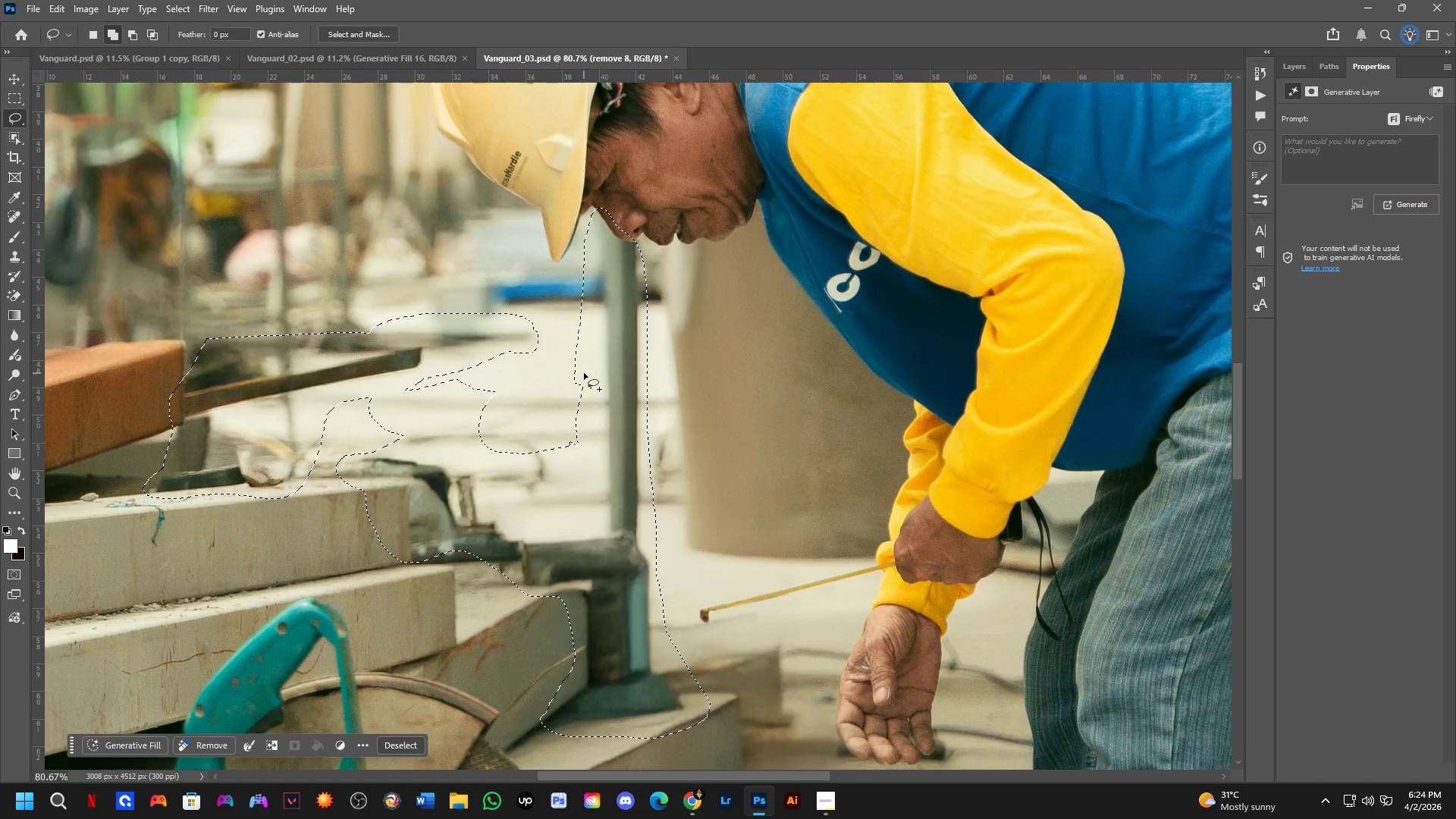 
left_click_drag(start_coordinate=[584, 373], to_coordinate=[600, 438])
 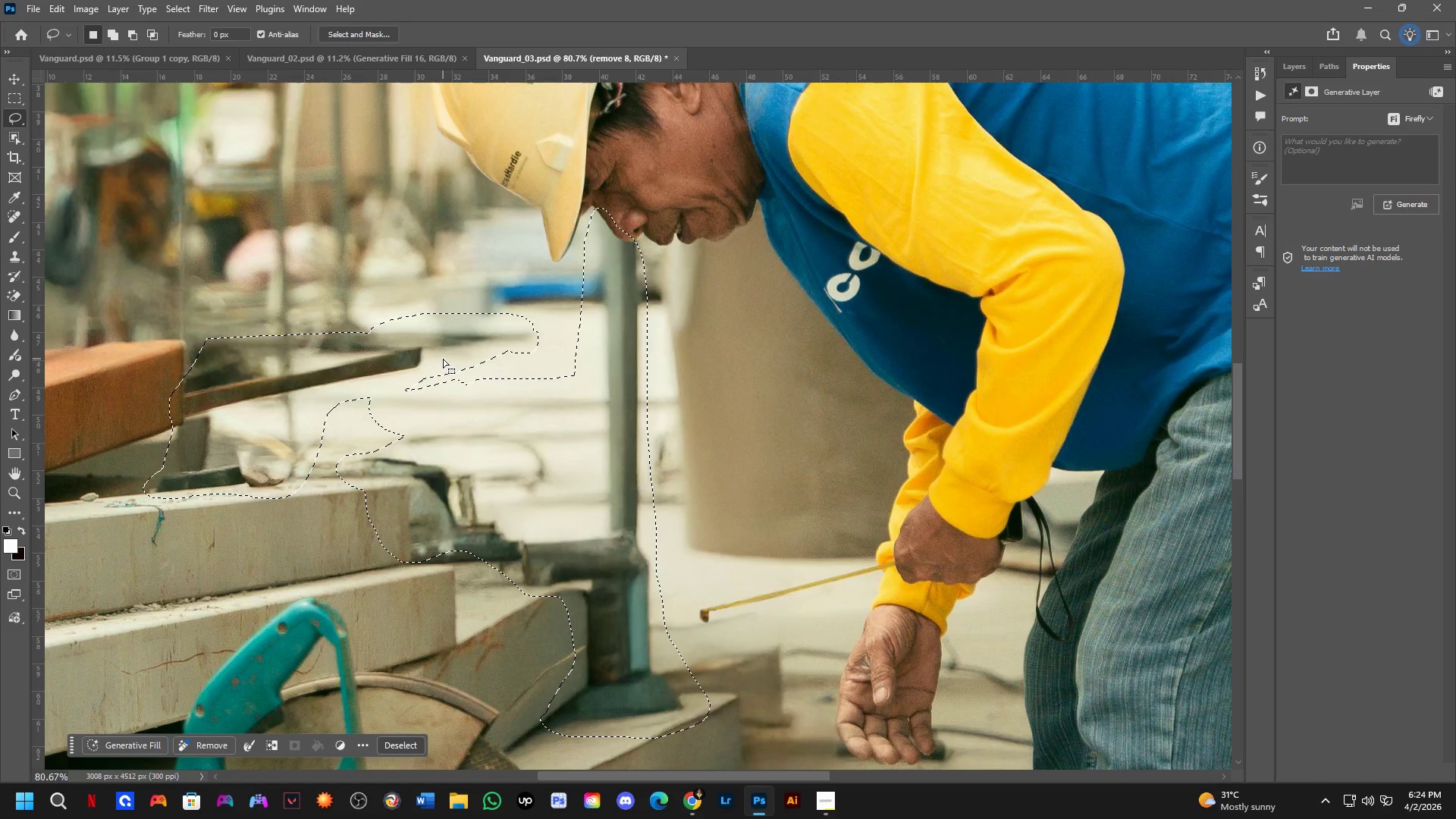 
hold_key(key=ShiftLeft, duration=0.41)
left_click_drag(start_coordinate=[534, 336], to_coordinate=[413, 372])
 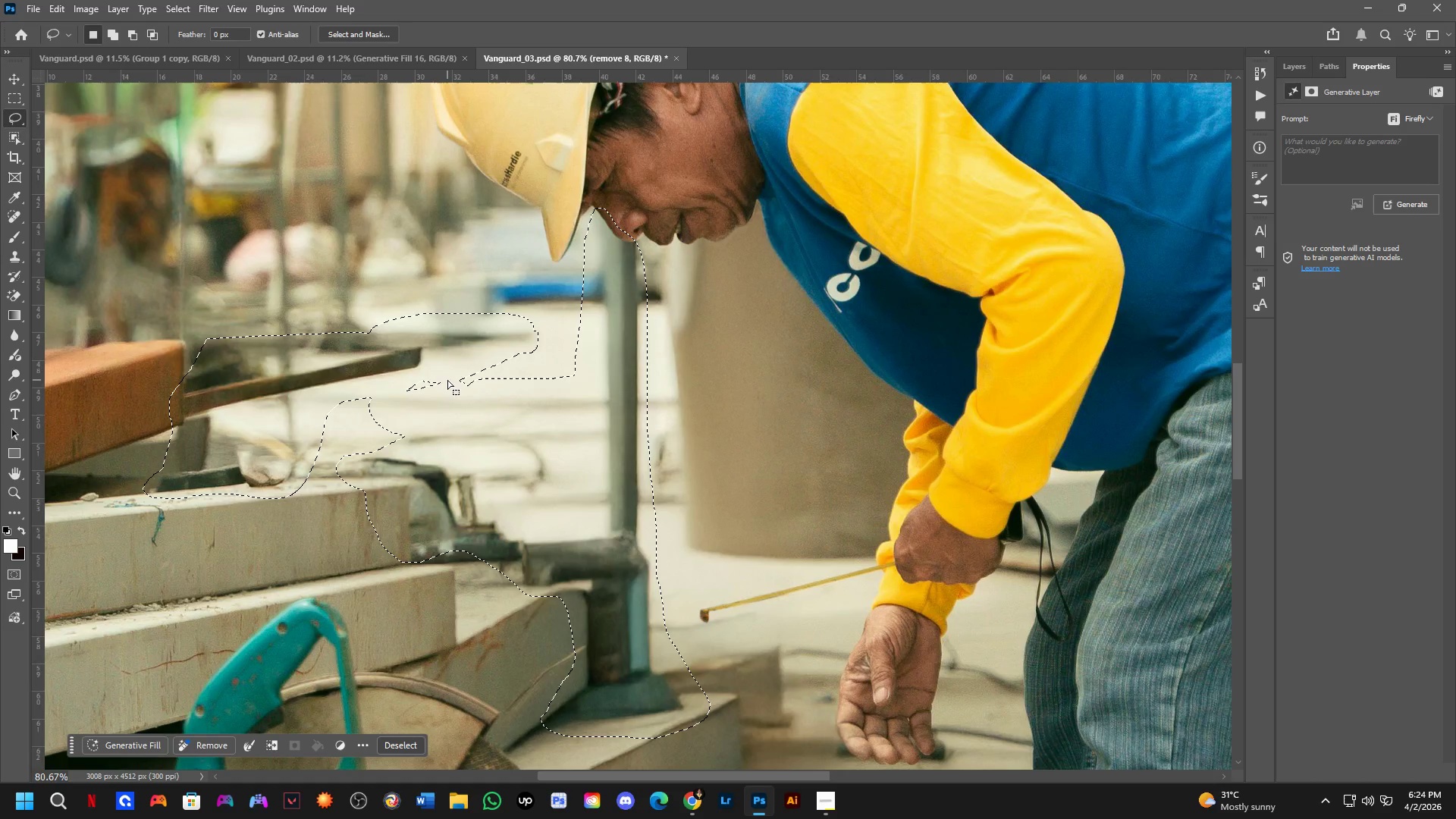 
key(Shift+ShiftLeft)
 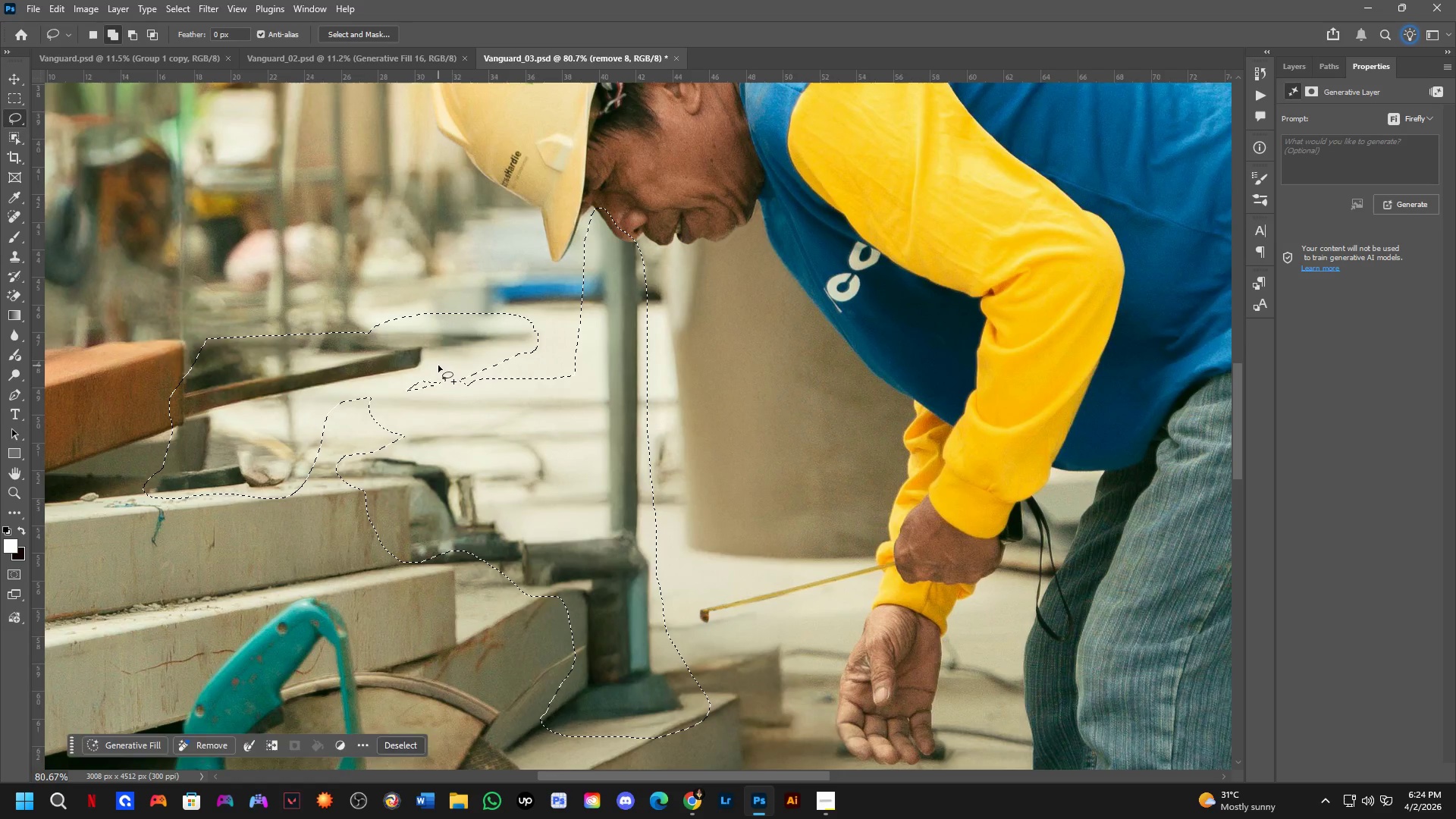 
left_click_drag(start_coordinate=[435, 366], to_coordinate=[436, 386])
 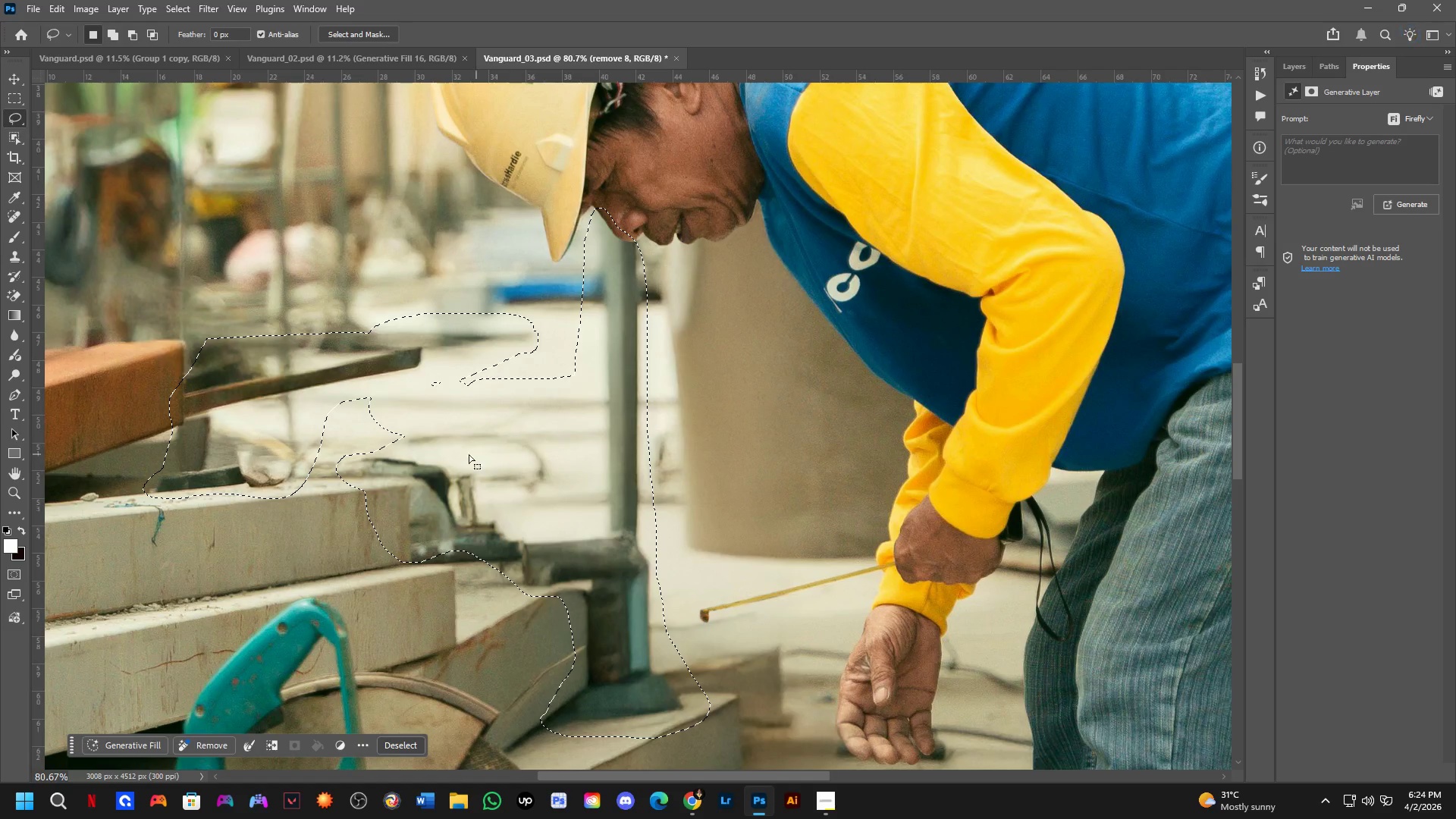 
key(Shift+ShiftLeft)
 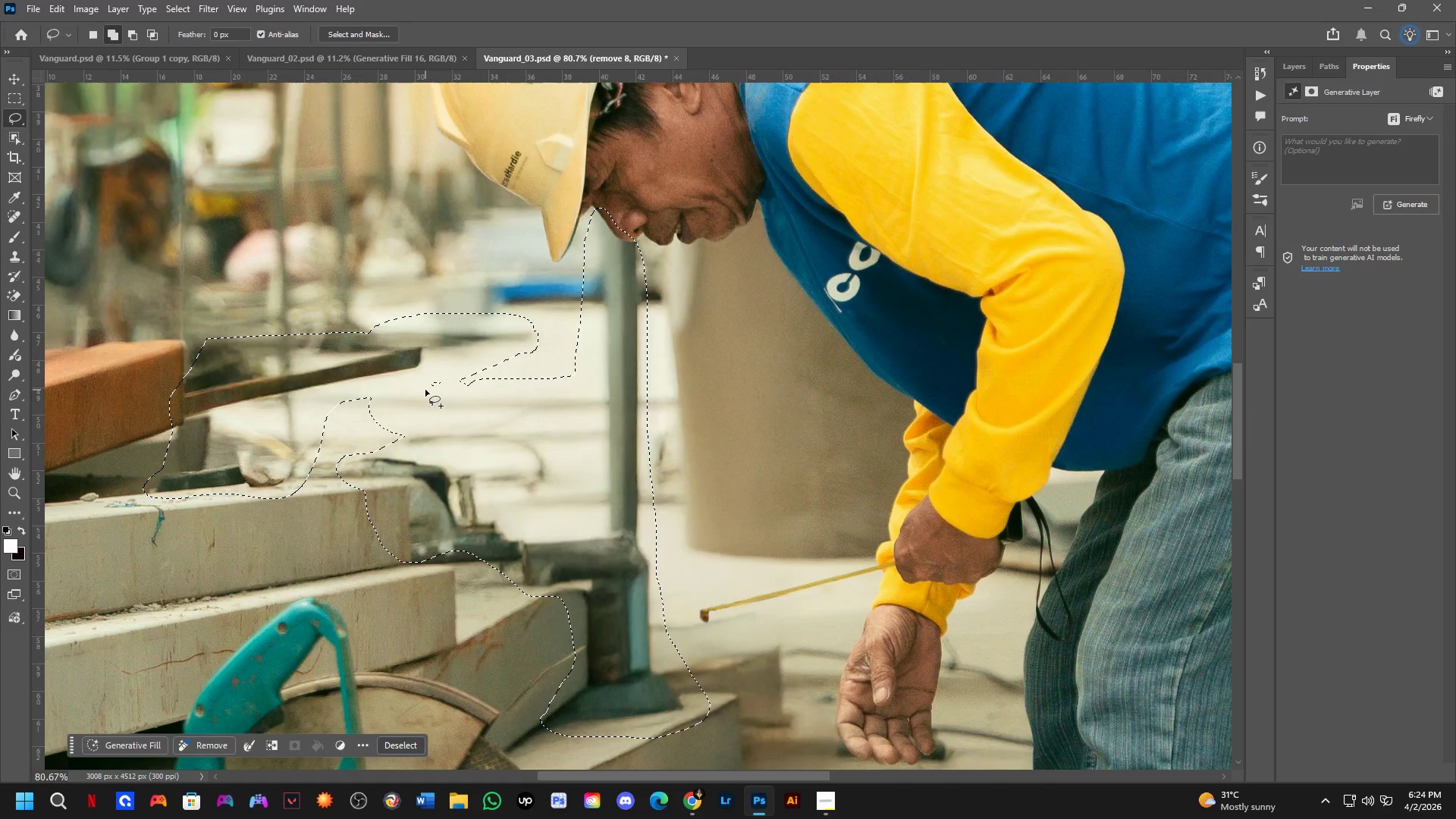 
left_click_drag(start_coordinate=[425, 389], to_coordinate=[394, 386])
 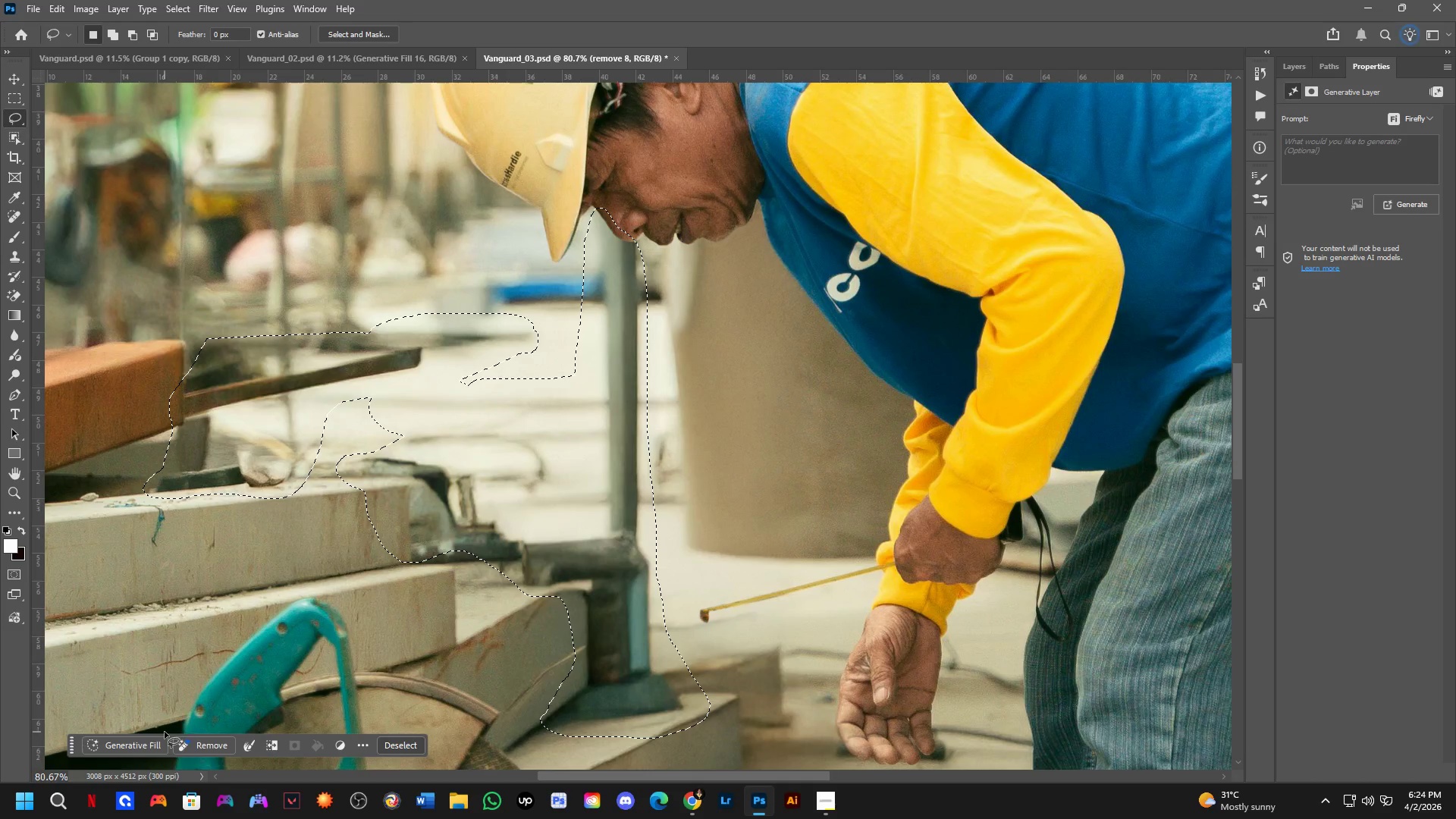 
left_click([149, 750])
 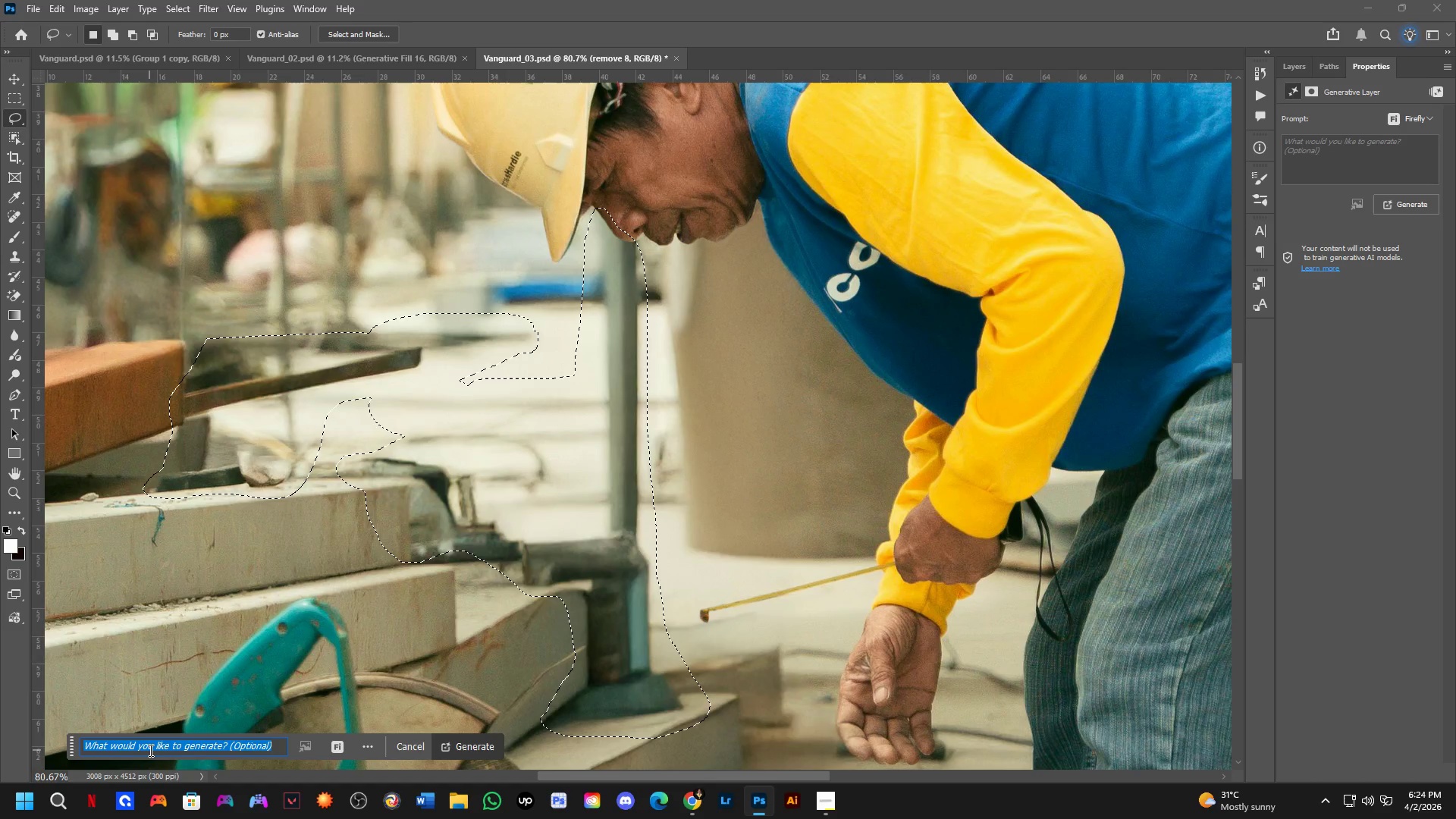 
type(remove)
 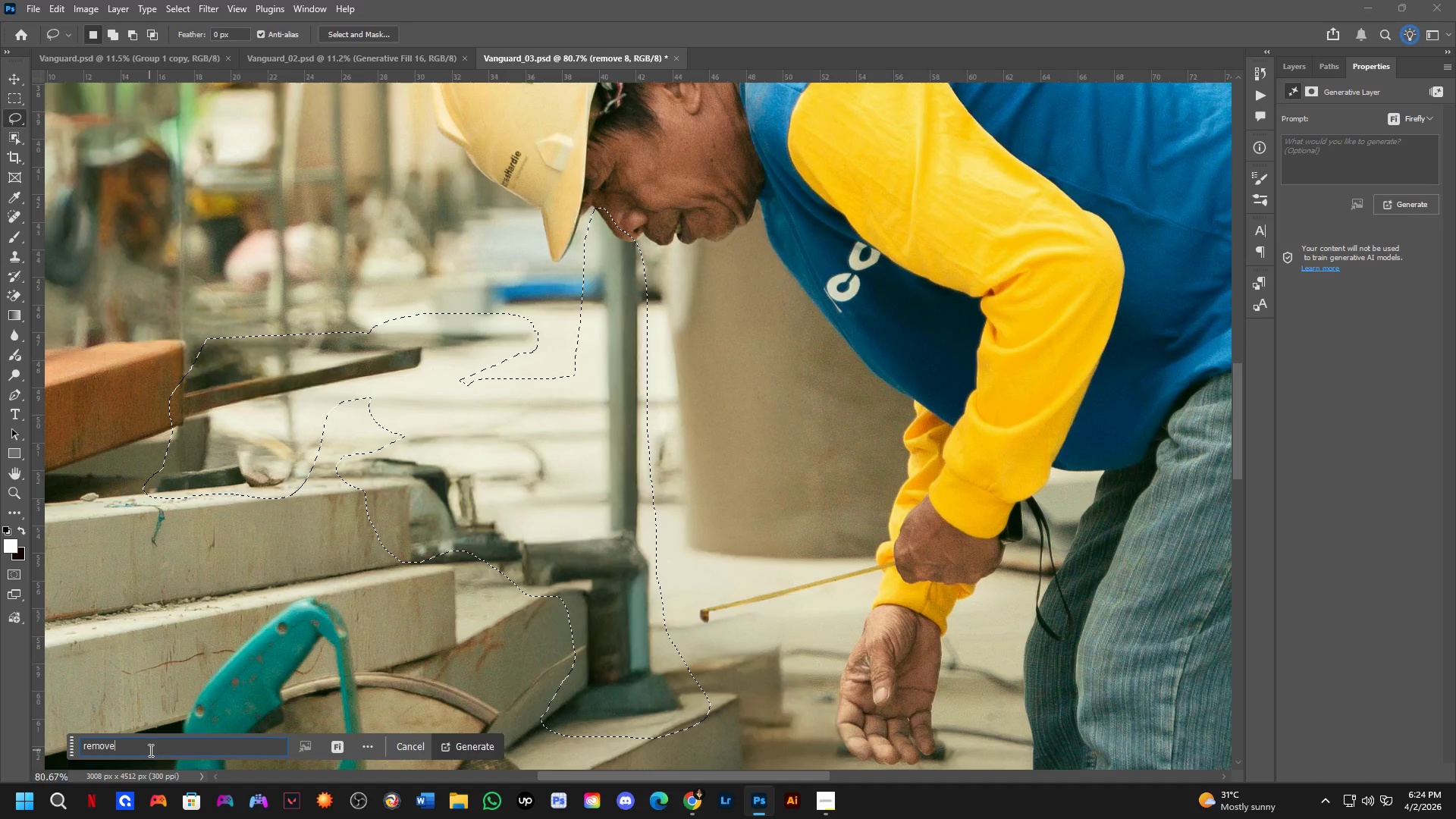 
key(Enter)
 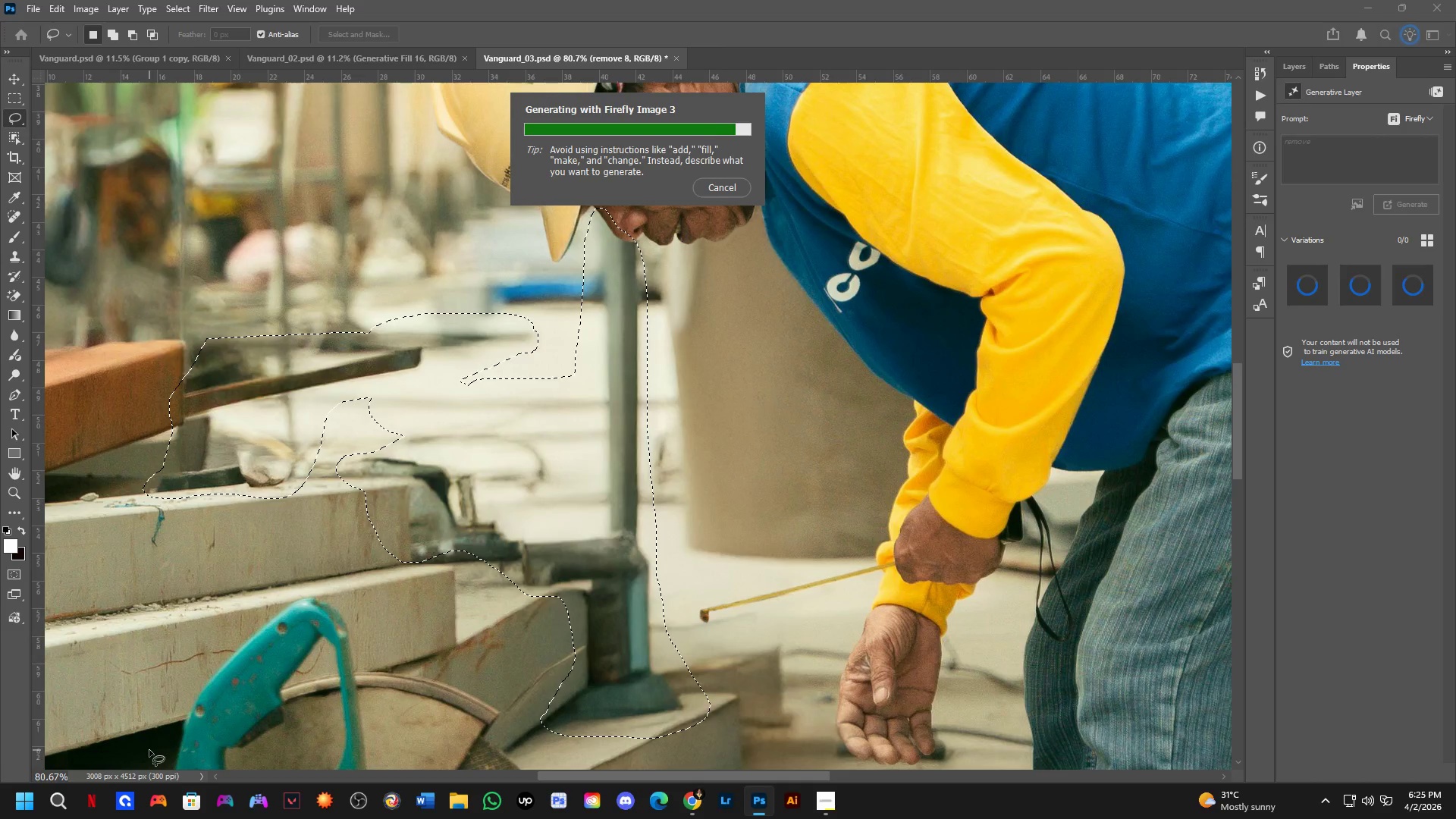 
wait(25.59)
 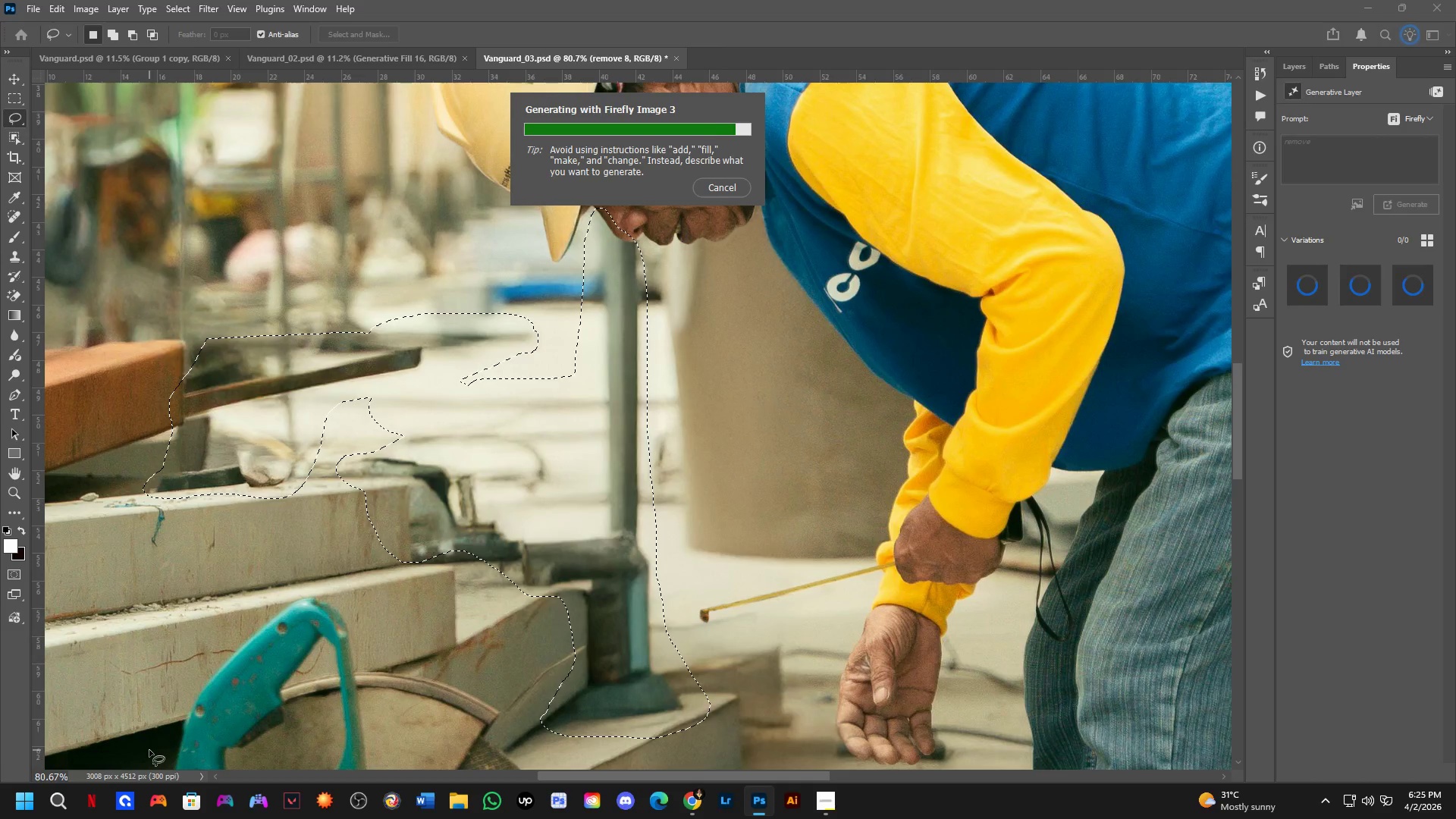 
left_click([1361, 293])
 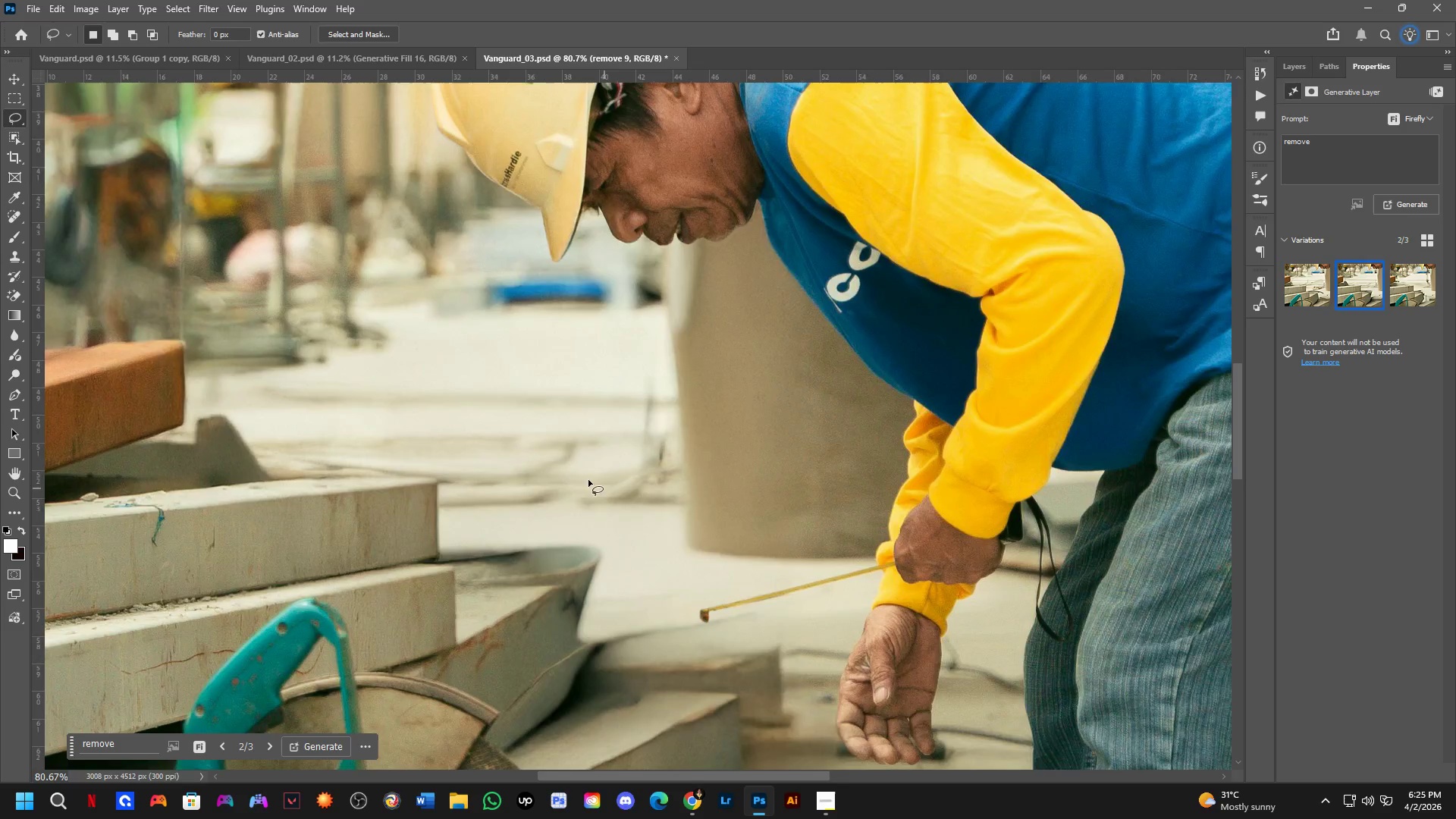 
scroll: coordinate [573, 471], scroll_direction: down, amount: 8.0
 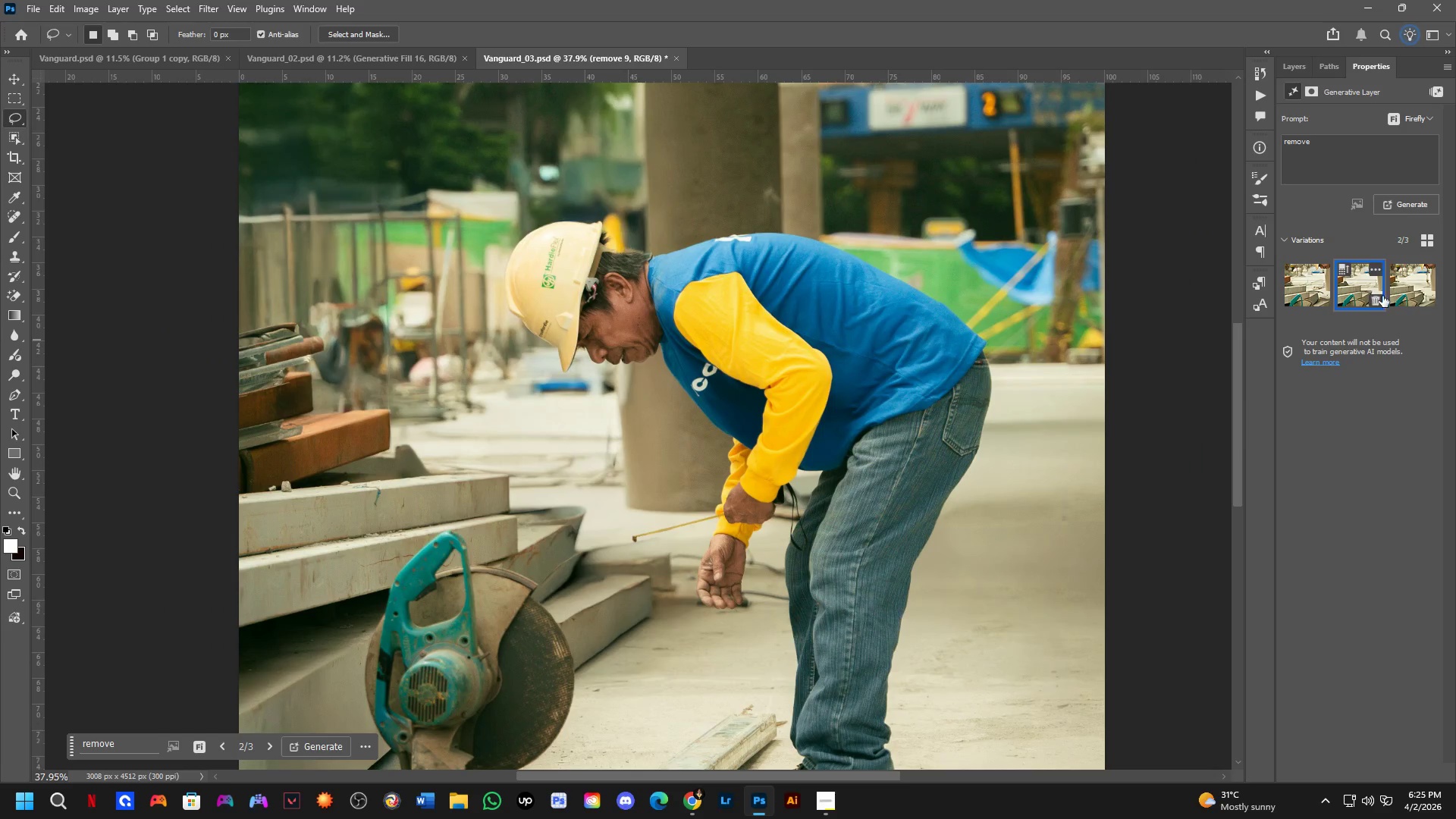 
left_click([1398, 295])
 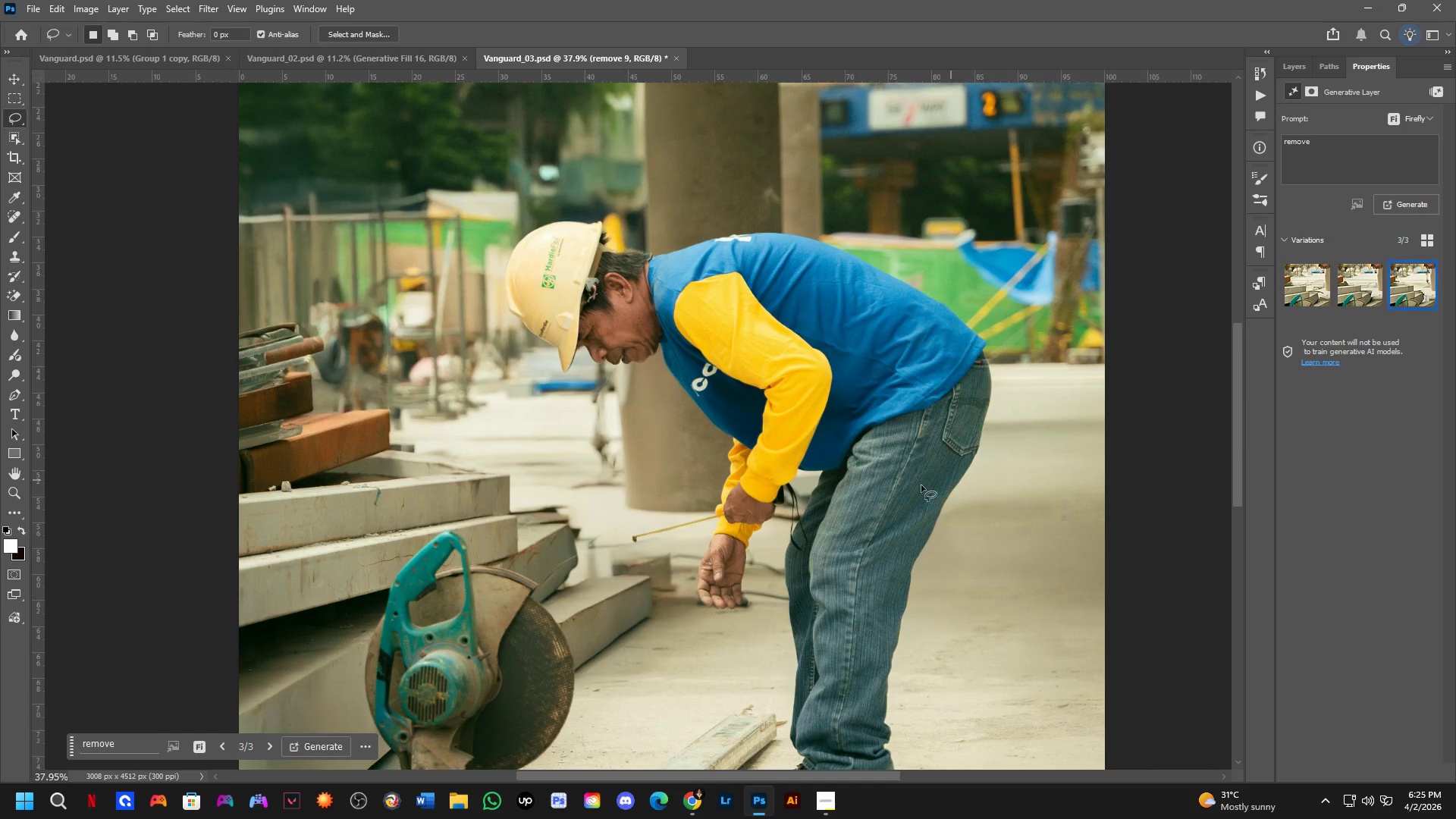 
scroll: coordinate [435, 520], scroll_direction: down, amount: 5.0
 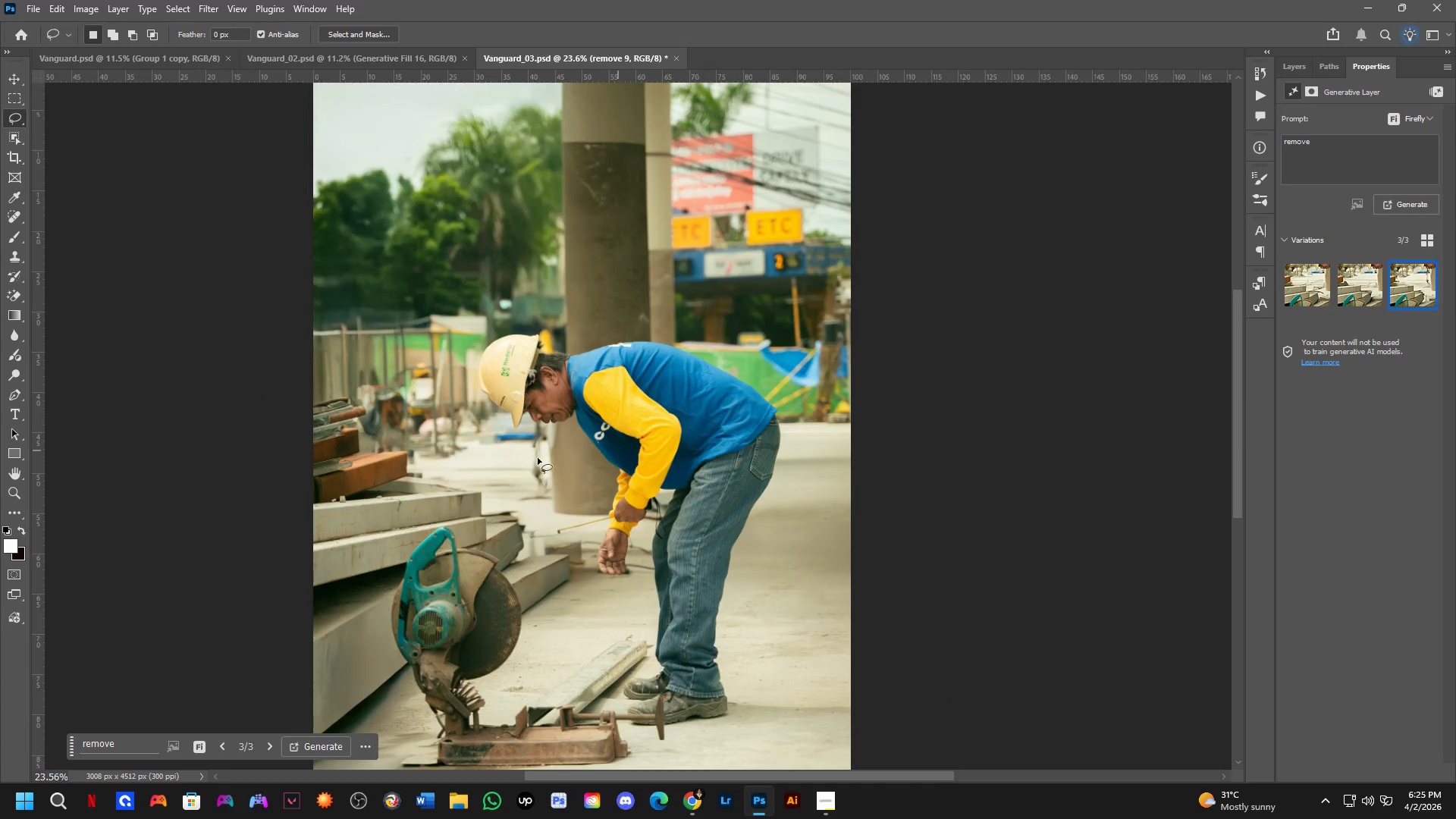 
scroll: coordinate [699, 362], scroll_direction: up, amount: 15.0
 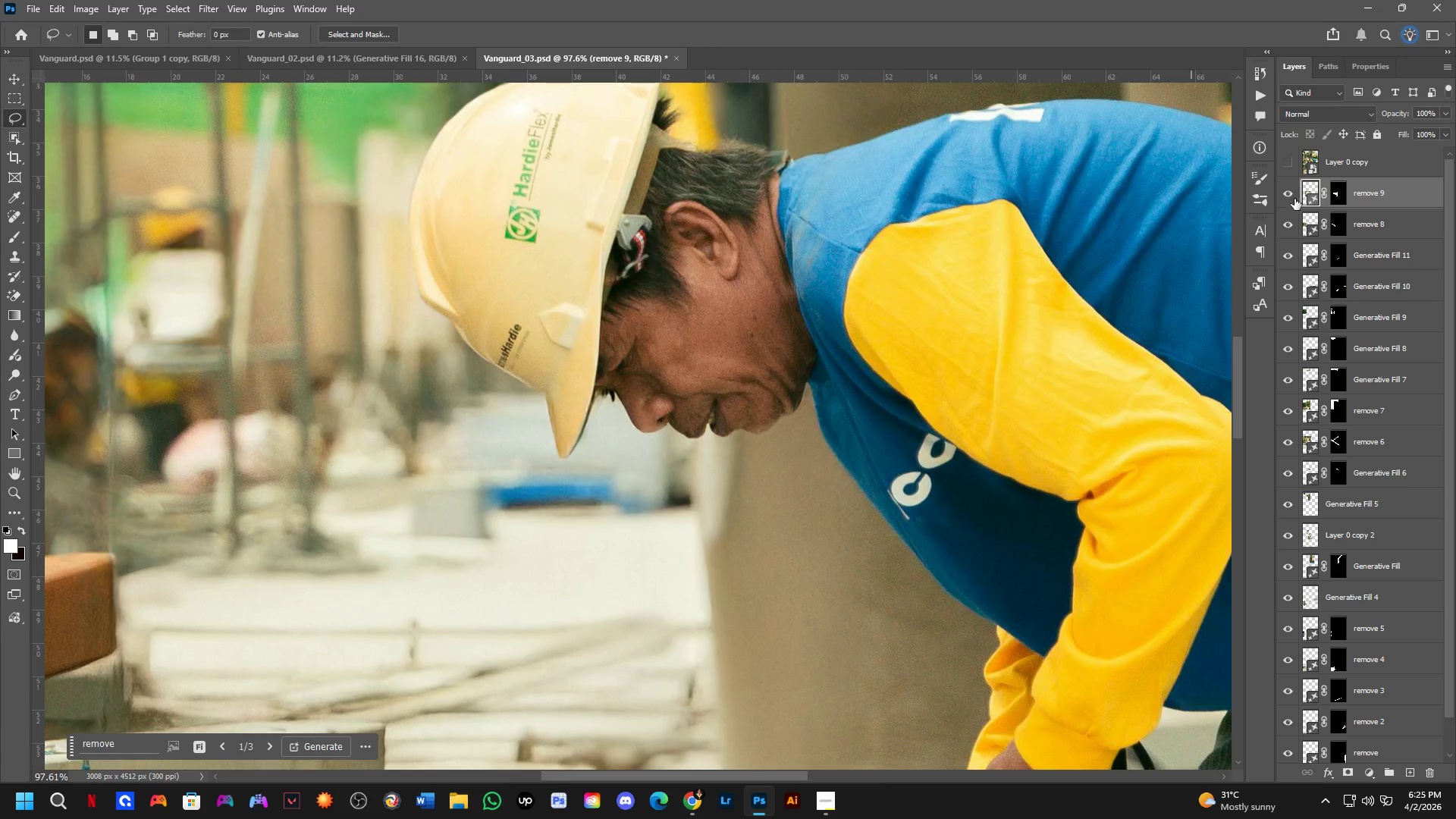 
double_click([1290, 199])
 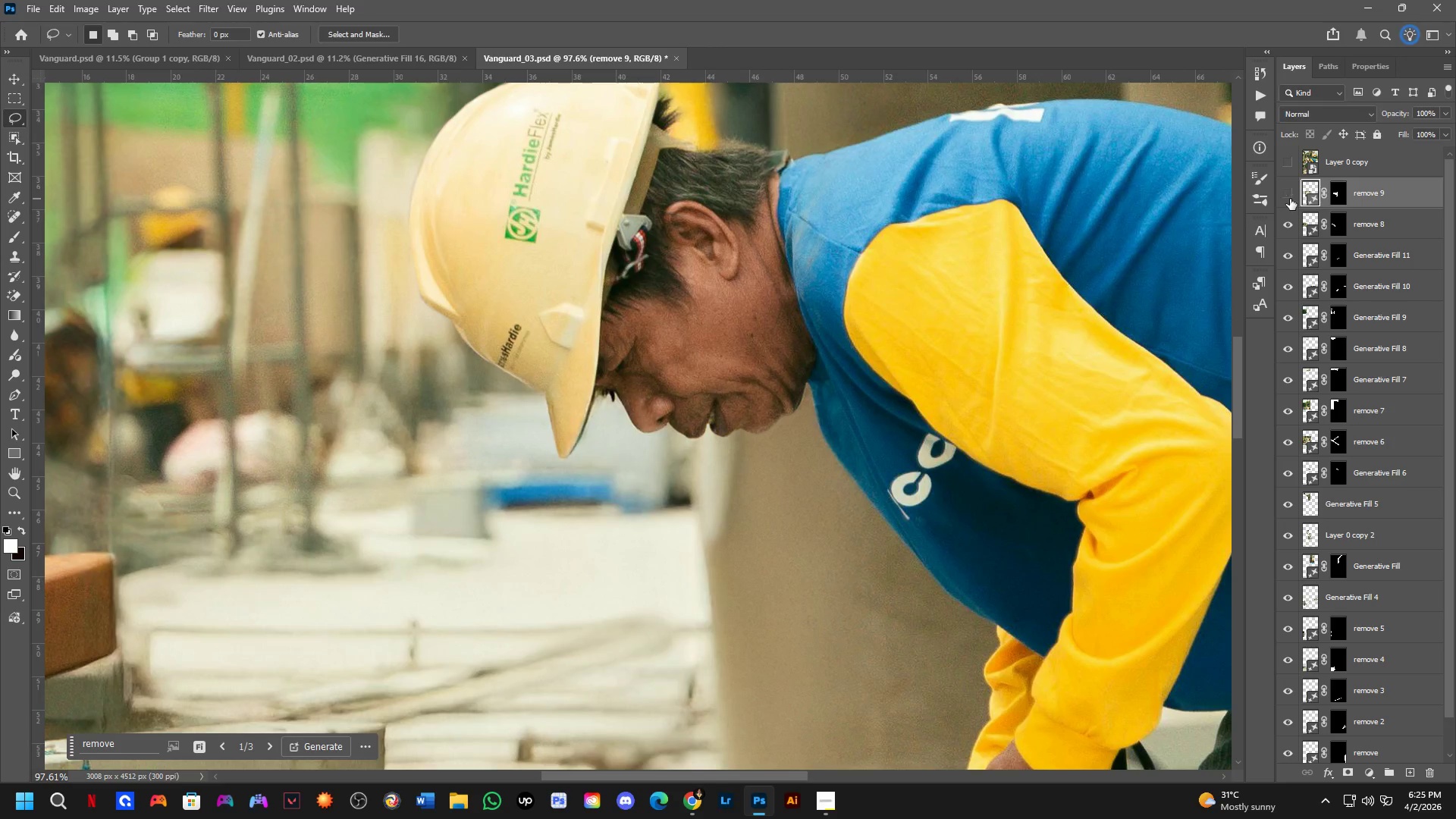 
double_click([1290, 199])
 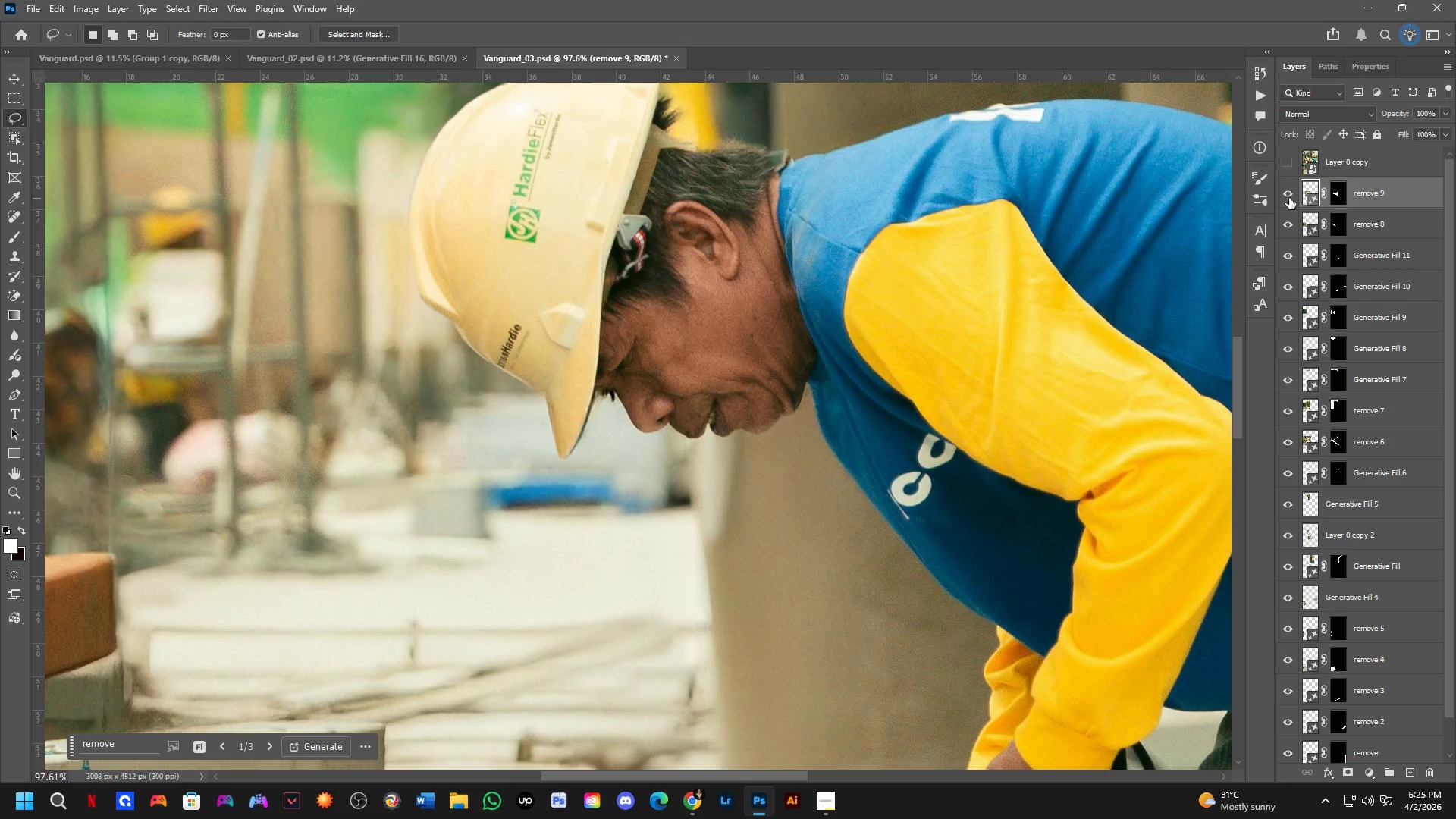 
hold_key(key=Space, duration=0.5)
 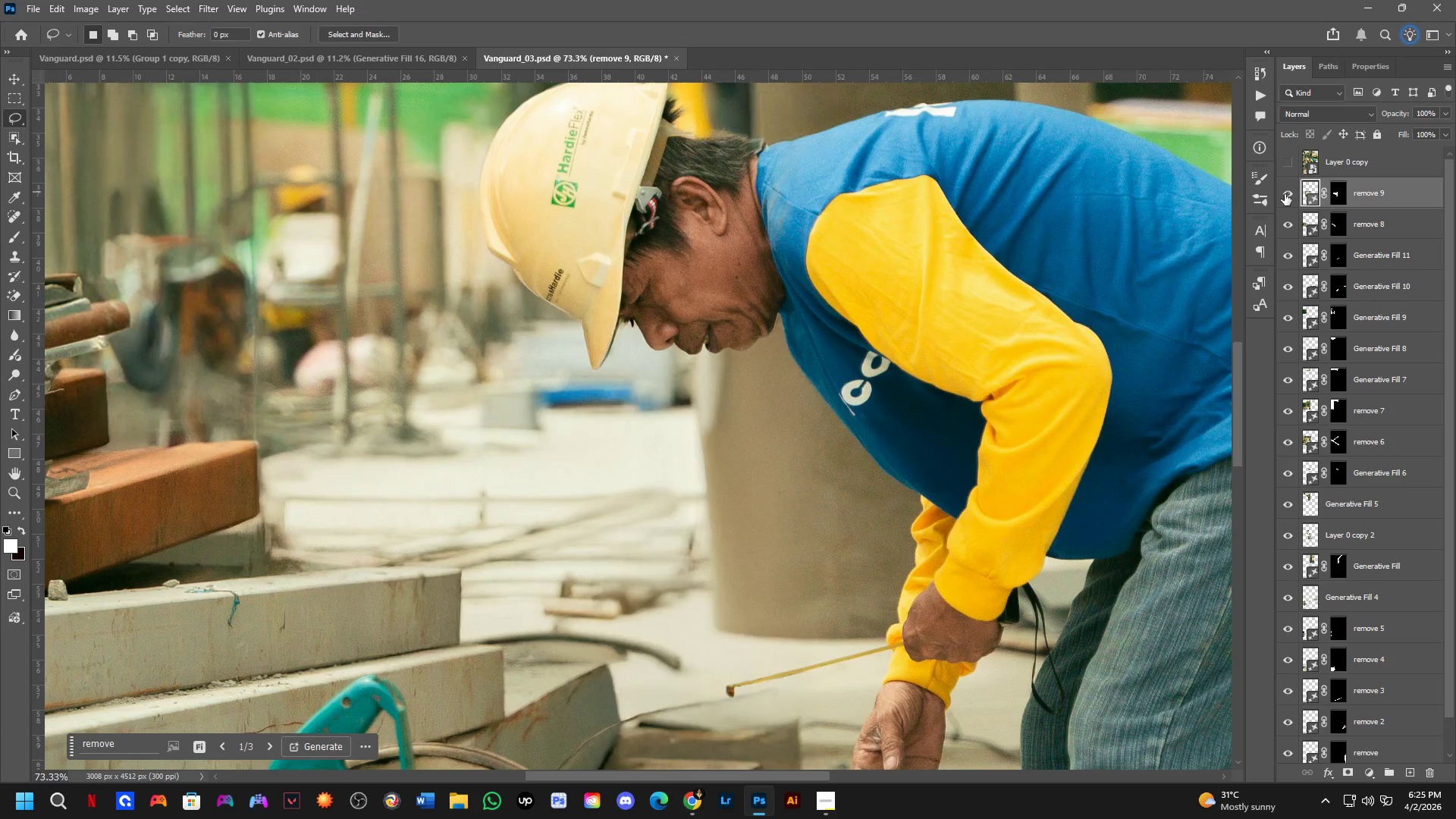 
left_click_drag(start_coordinate=[560, 441], to_coordinate=[563, 378])
 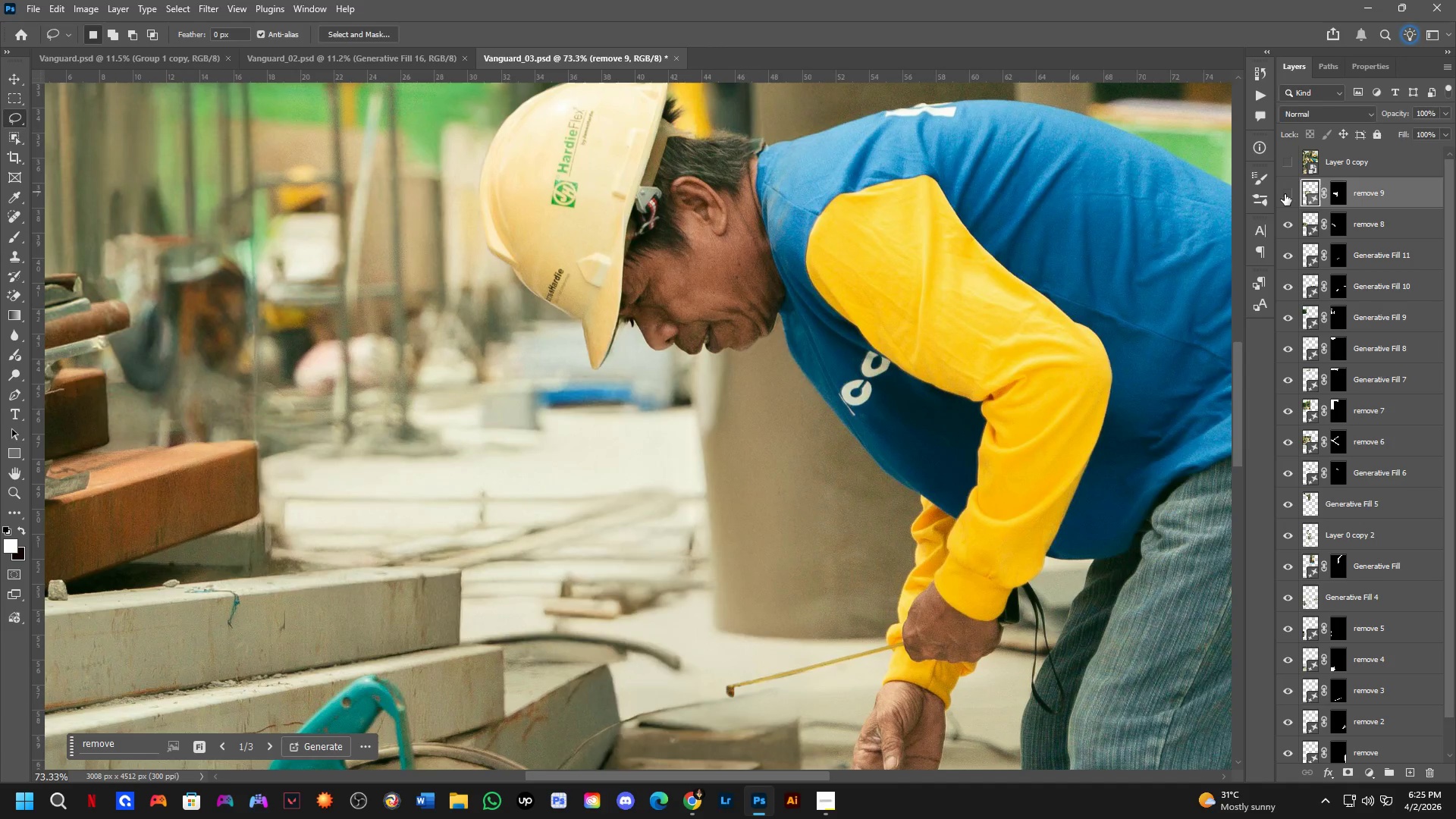 
scroll: coordinate [682, 353], scroll_direction: down, amount: 3.0
 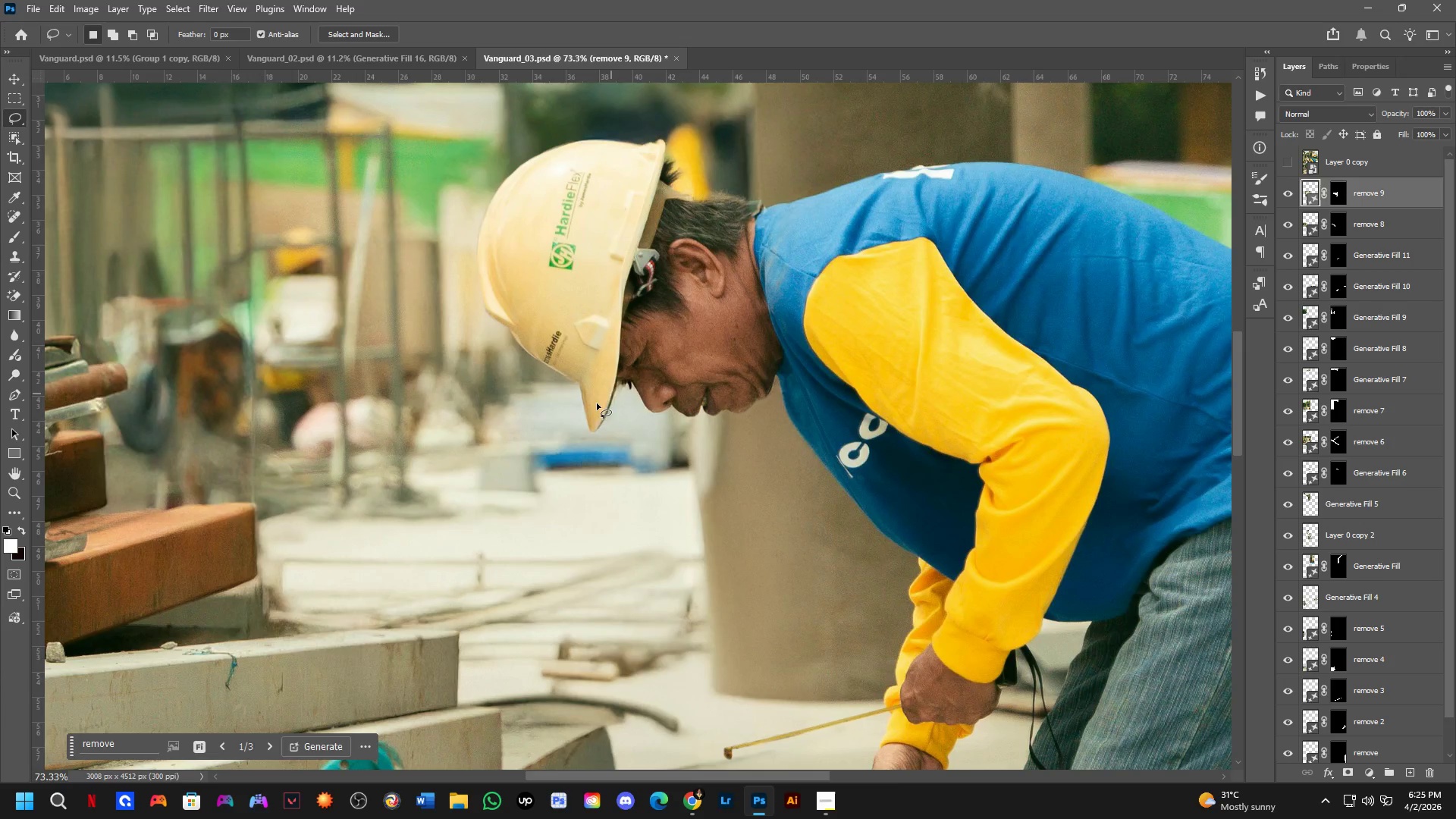 
double_click([1285, 194])
 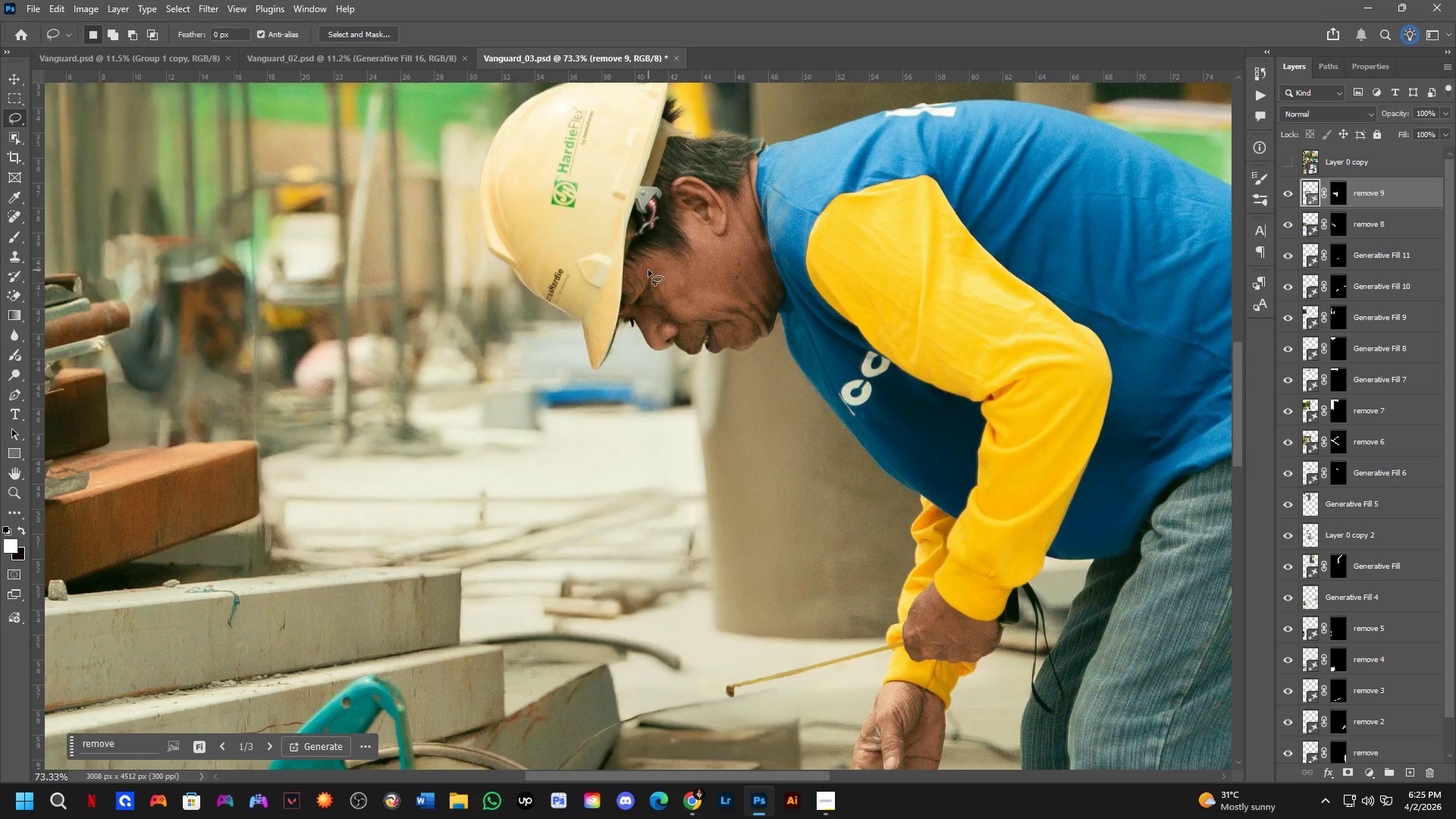 
hold_key(key=Space, duration=0.59)
 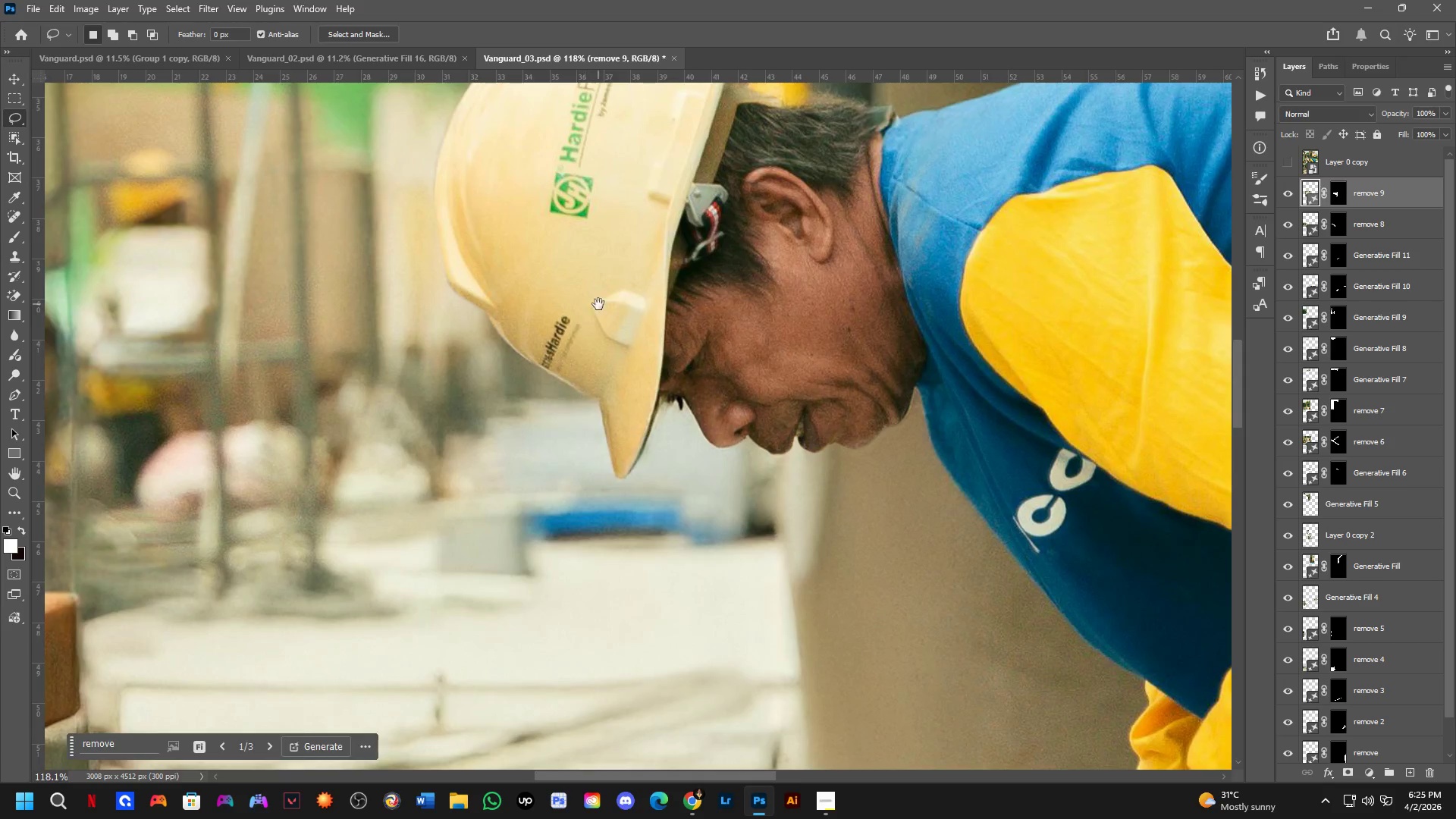 
left_click_drag(start_coordinate=[553, 298], to_coordinate=[543, 356])
 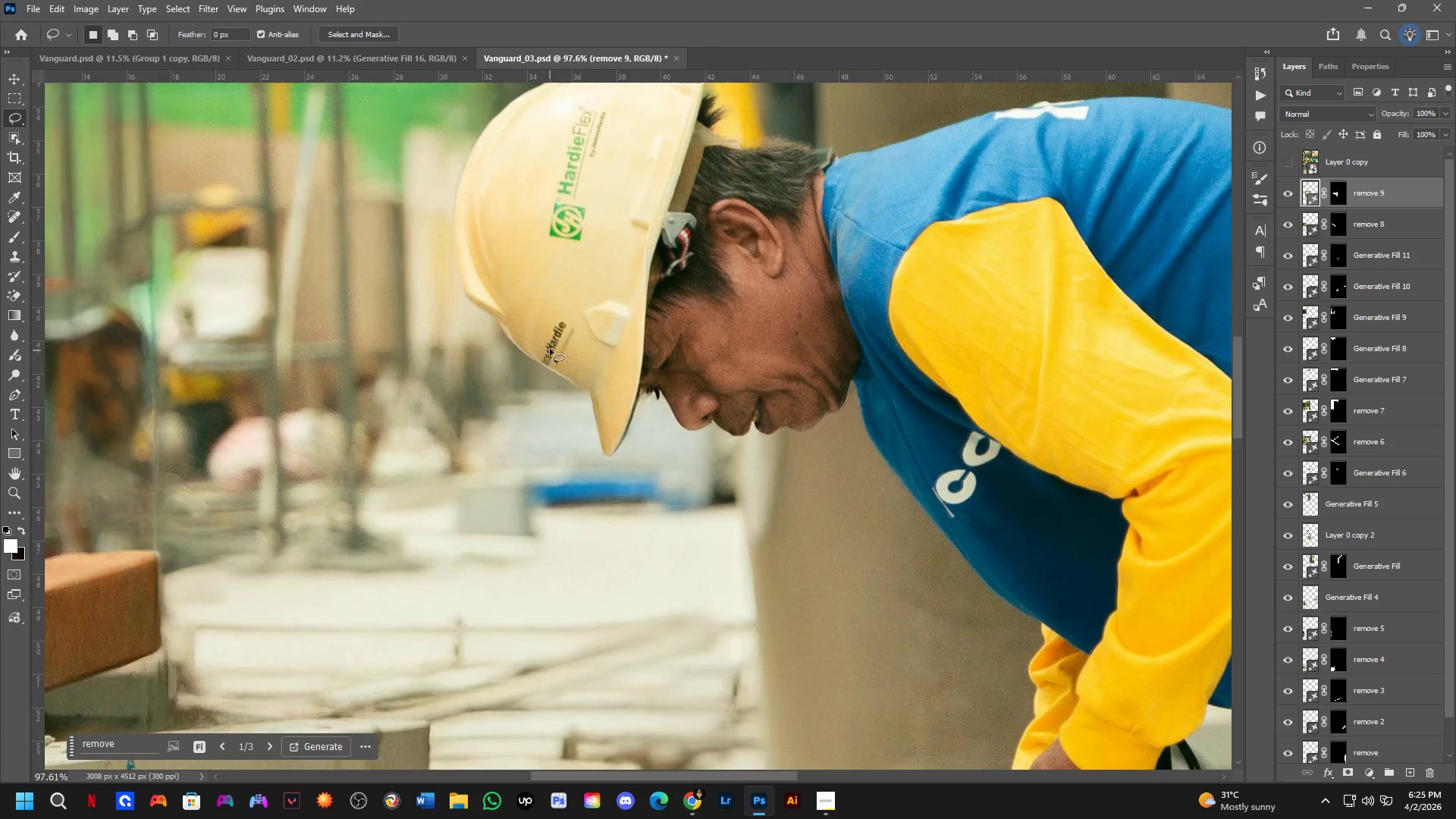 
scroll: coordinate [526, 291], scroll_direction: up, amount: 3.0
 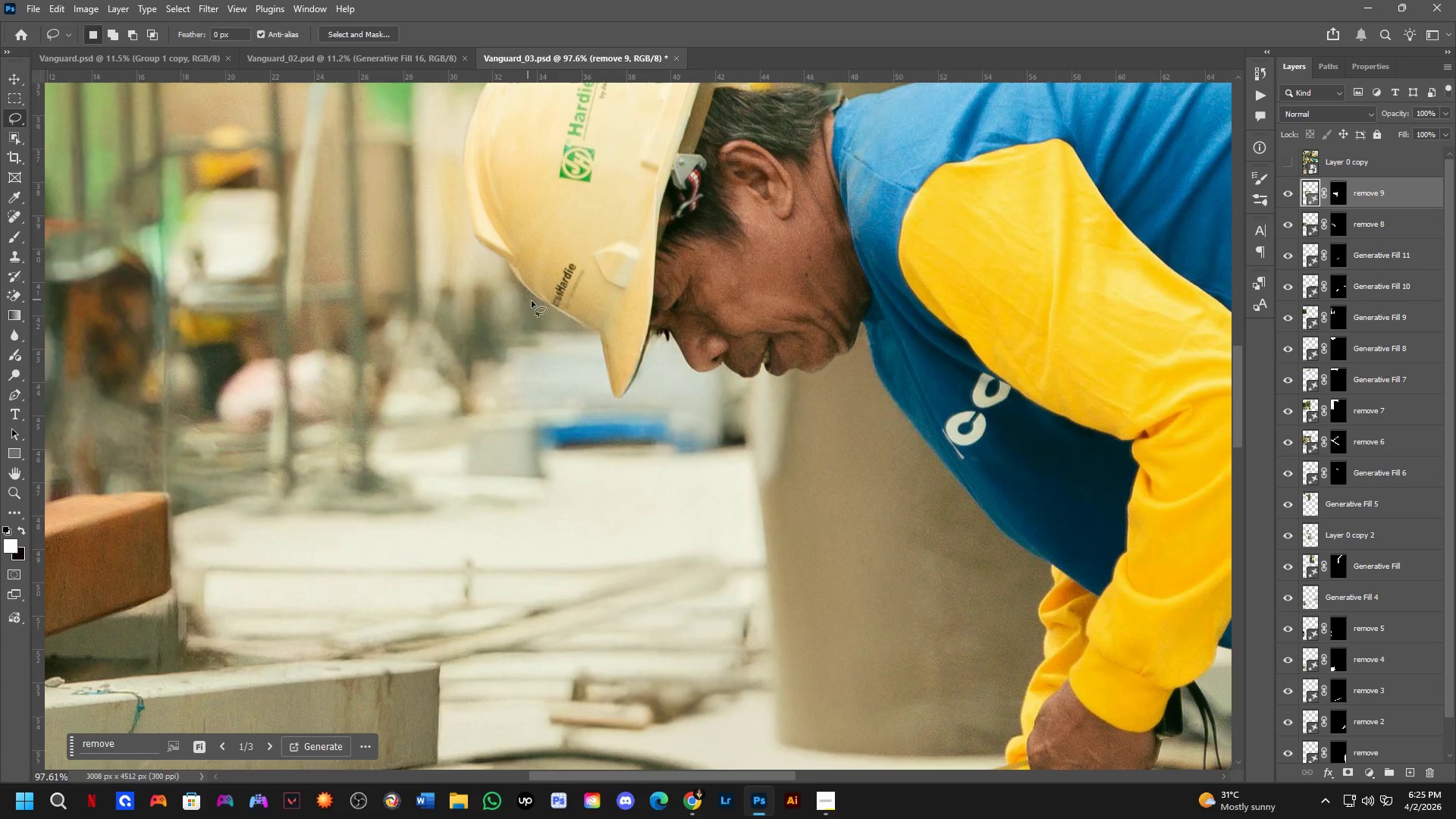 
hold_key(key=Space, duration=0.62)
 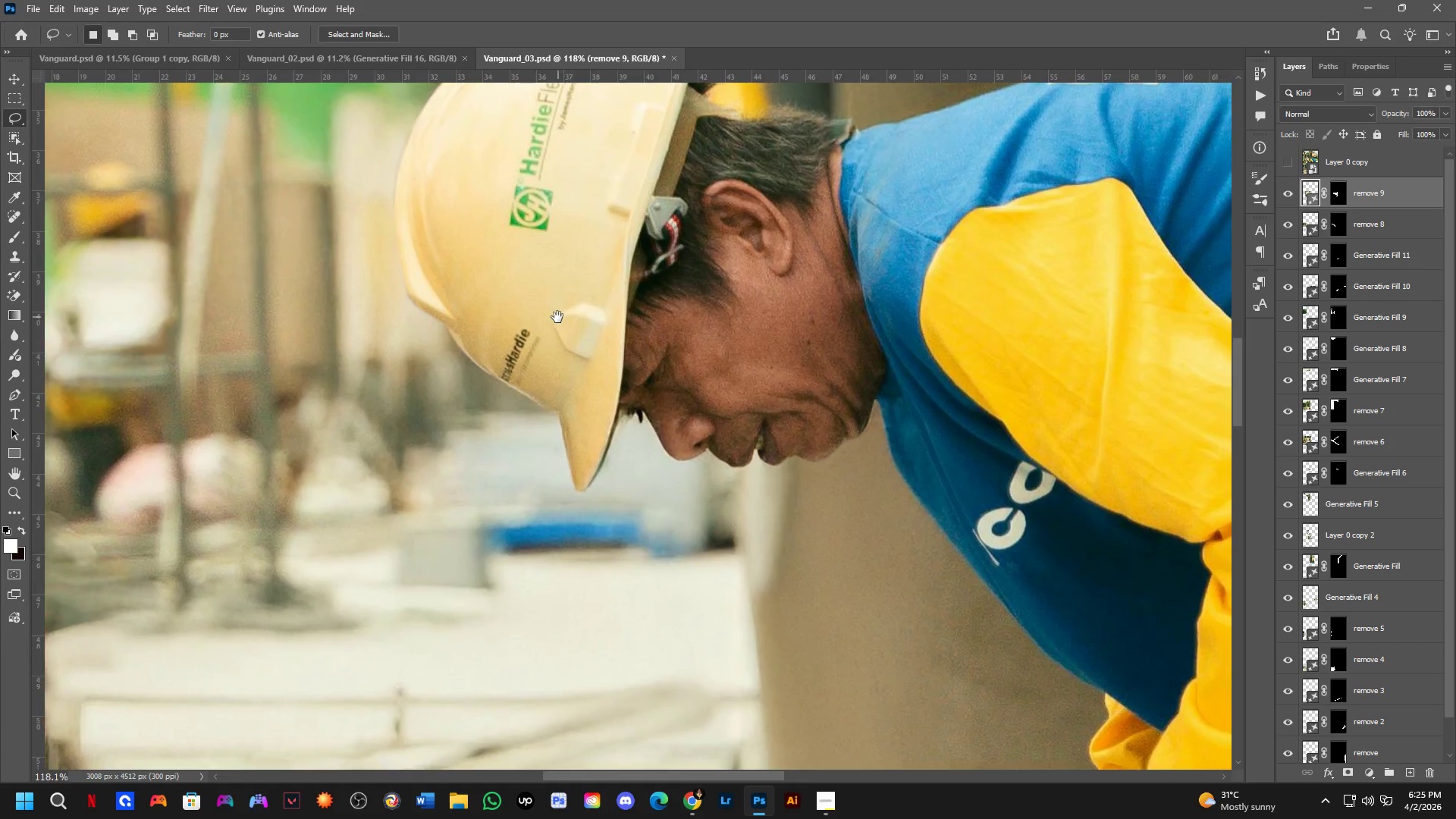 
left_click_drag(start_coordinate=[598, 304], to_coordinate=[557, 317])
 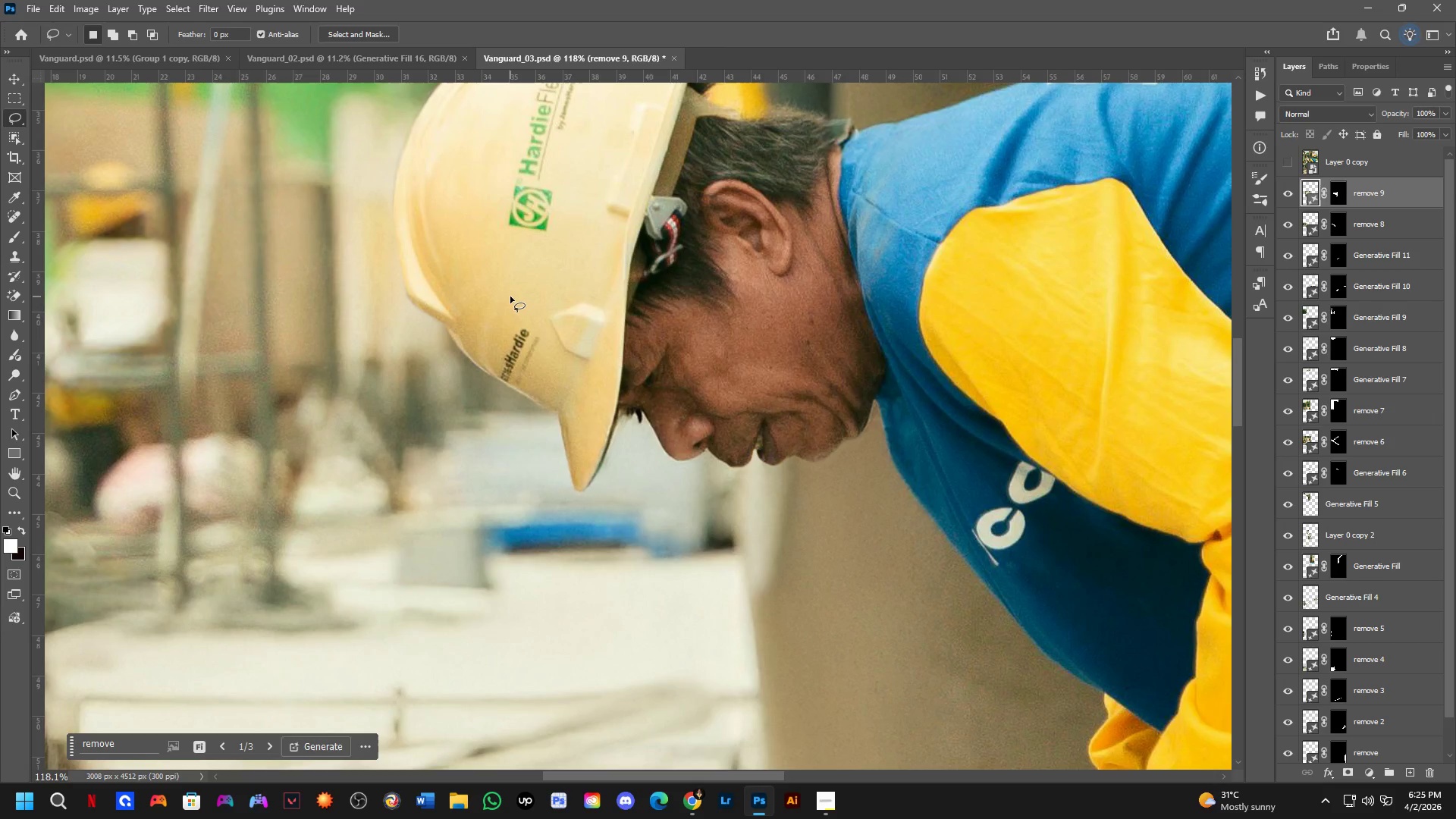 
scroll: coordinate [550, 347], scroll_direction: up, amount: 2.0
 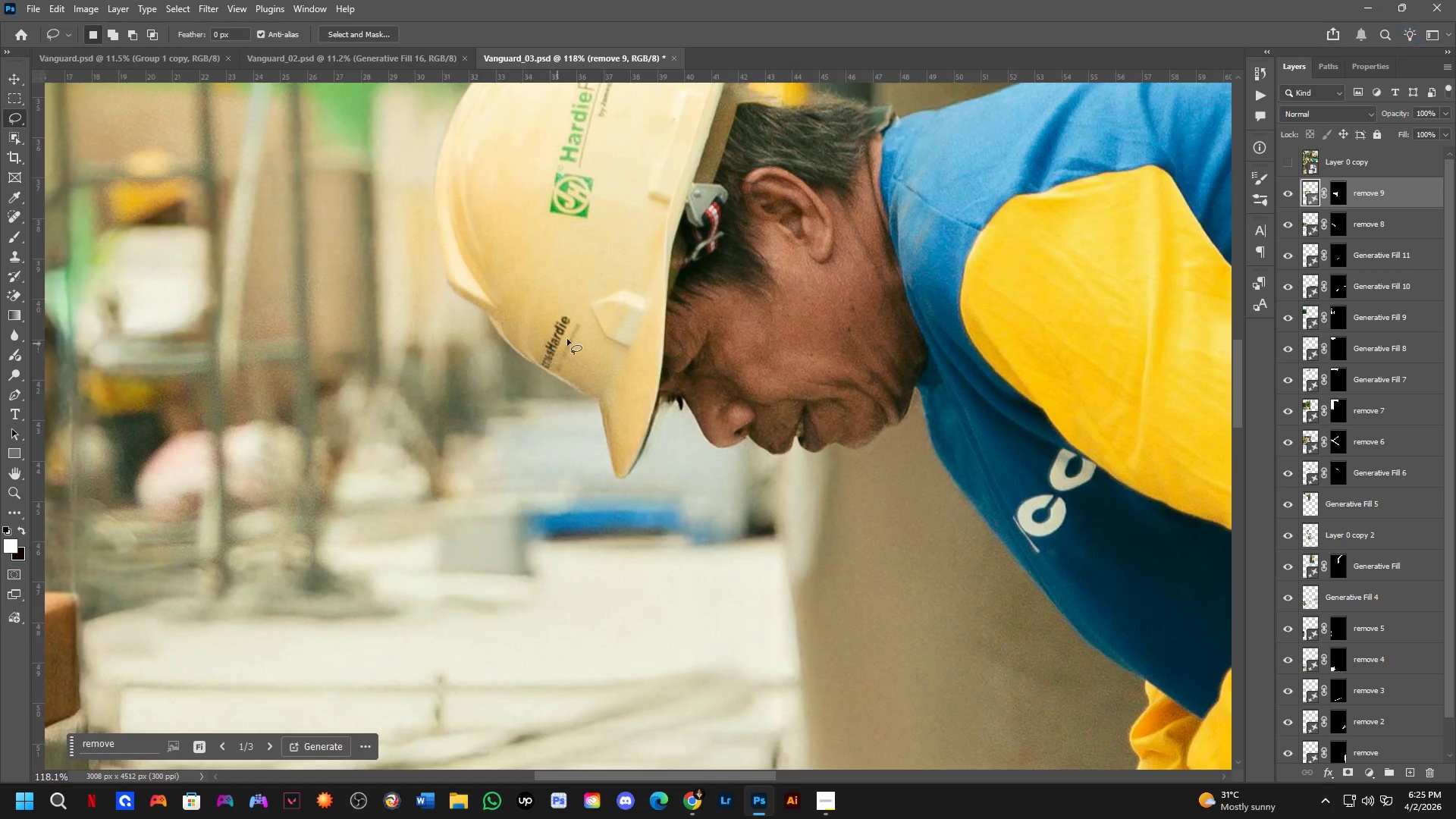 
wait(20.77)
 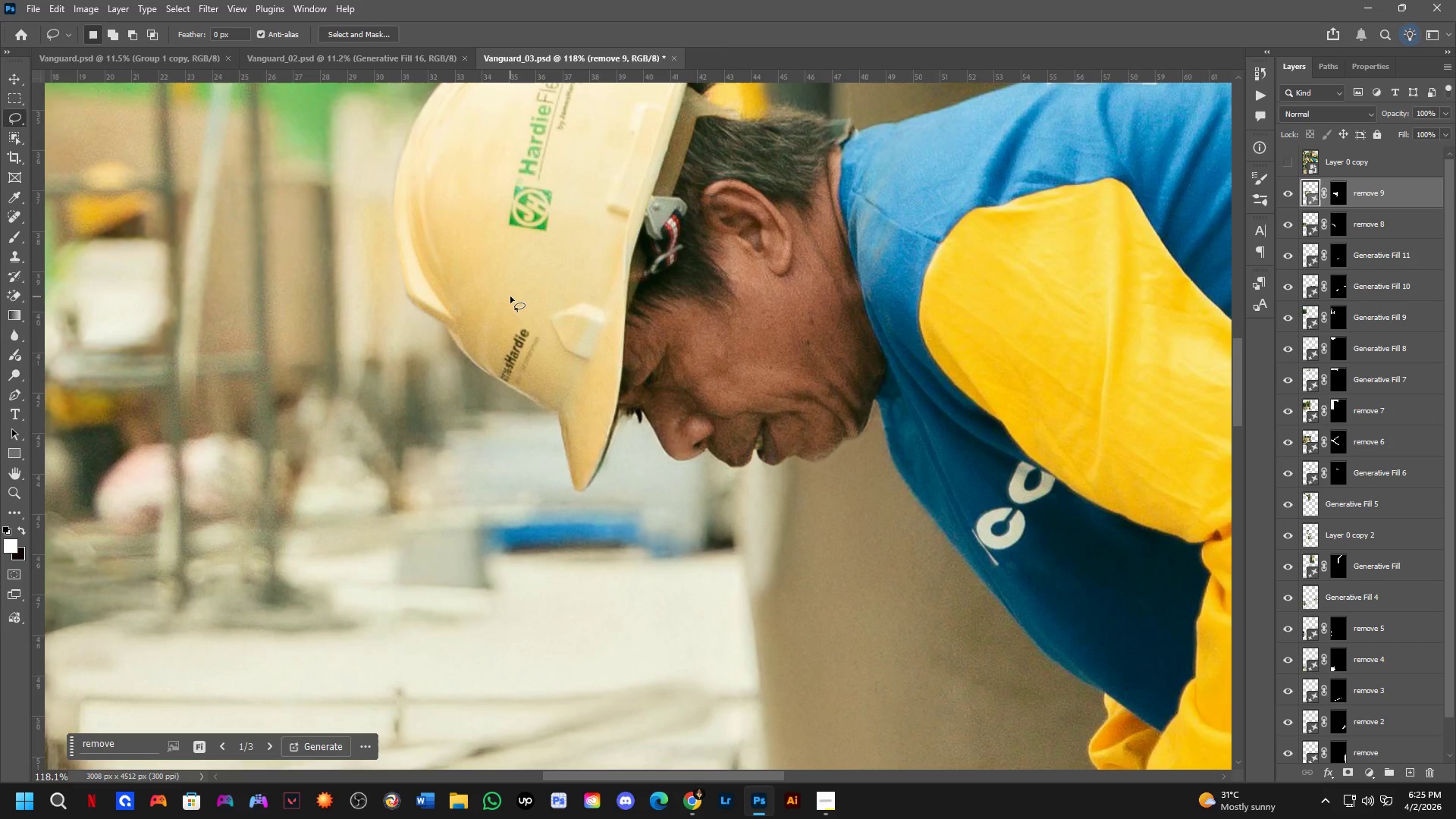 
left_click([1342, 196])
 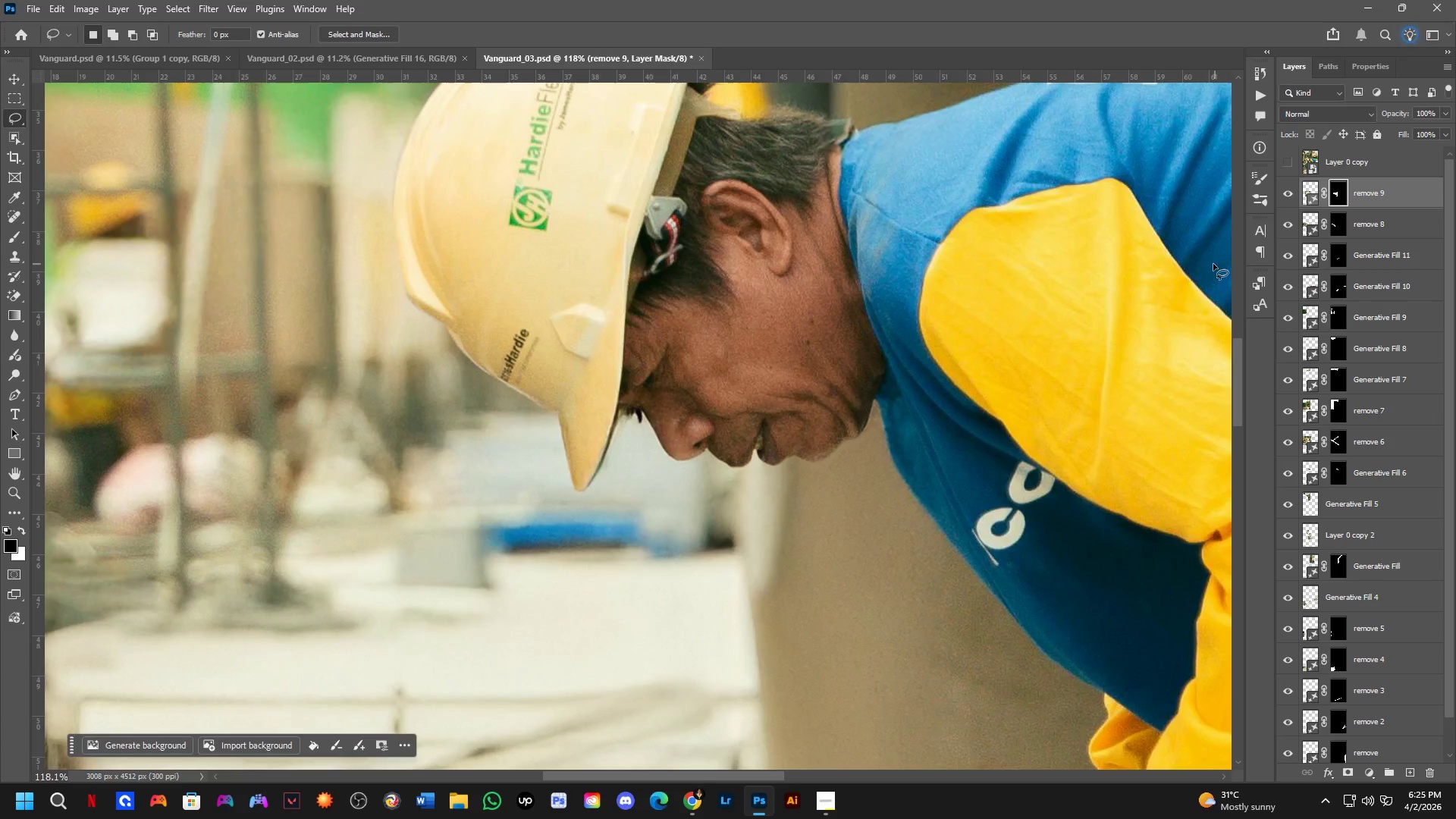 
key(B)
 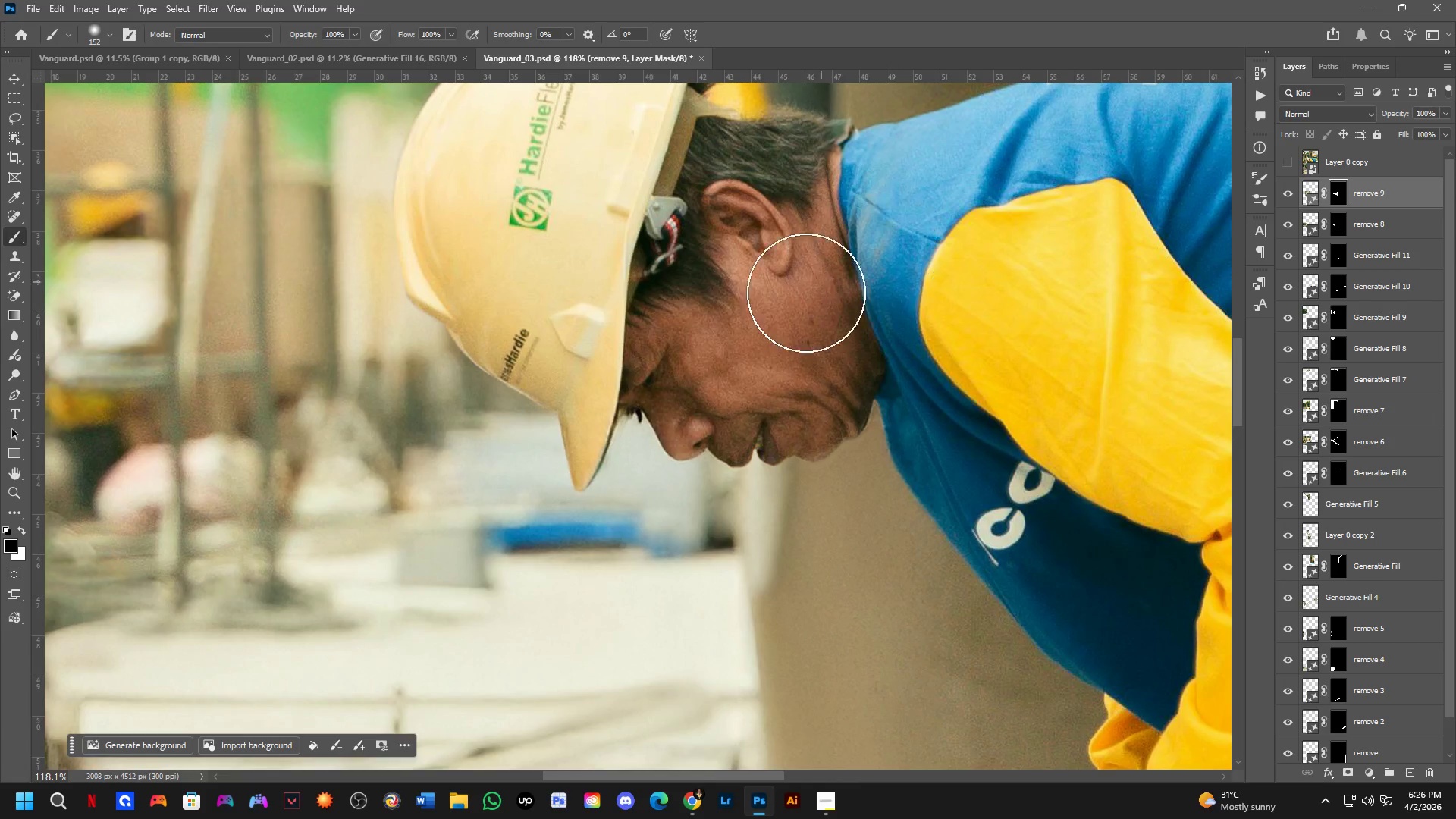 
left_click_drag(start_coordinate=[626, 400], to_coordinate=[711, 403])
 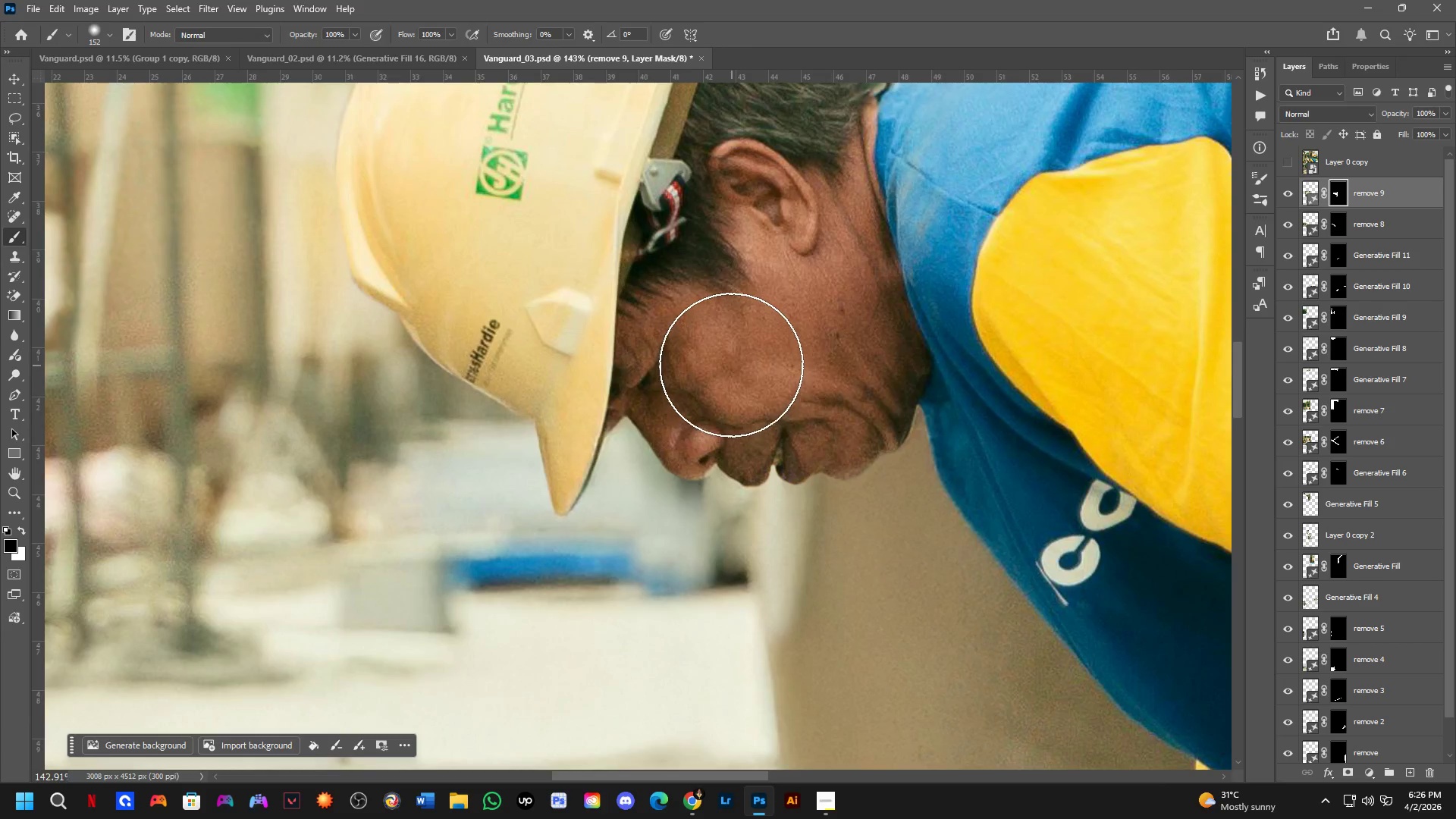 
scroll: coordinate [651, 381], scroll_direction: up, amount: 2.0
 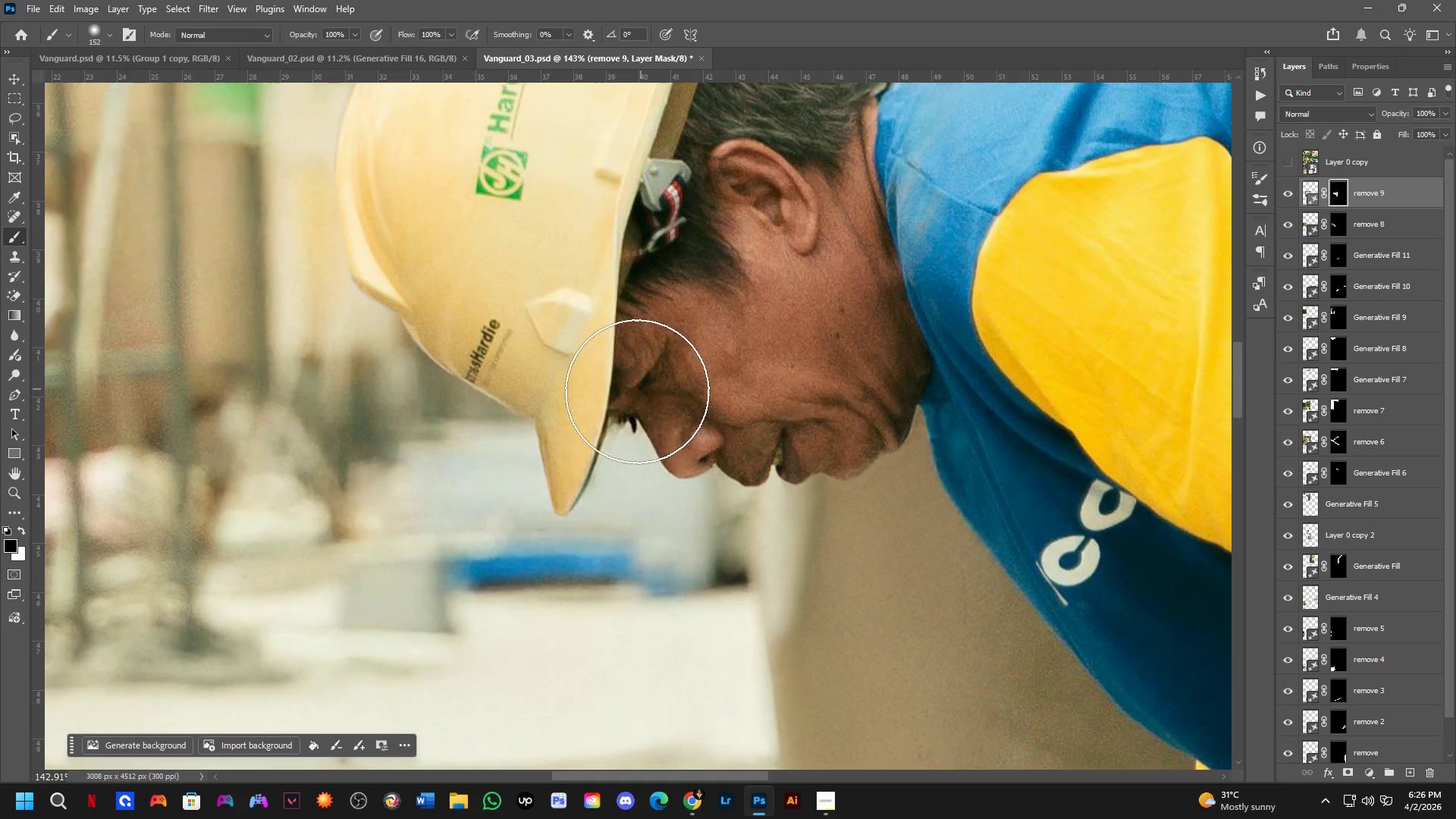 
scroll: coordinate [715, 417], scroll_direction: down, amount: 2.0
 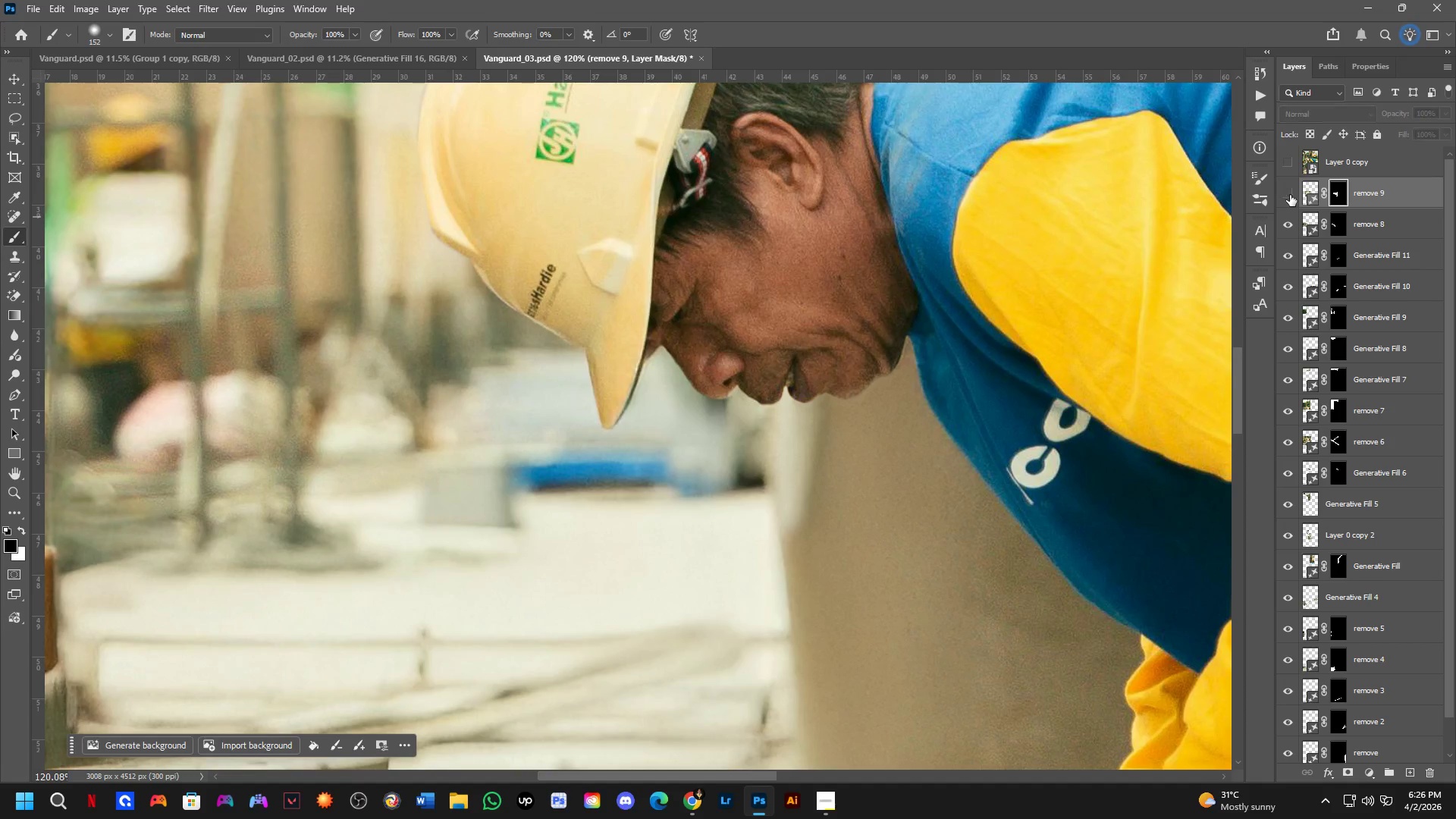 
double_click([1290, 195])
 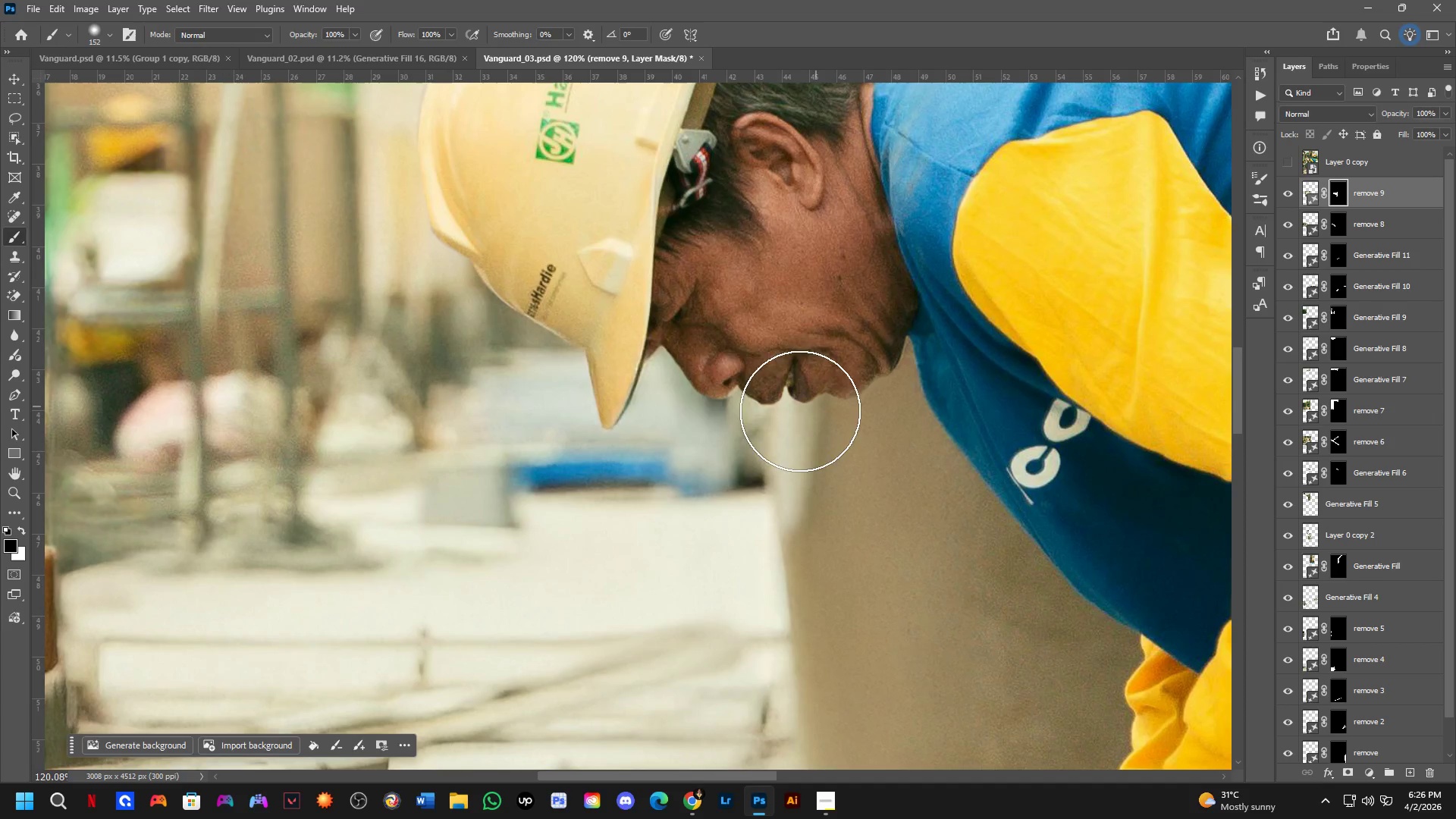 
hold_key(key=AltLeft, duration=0.72)
 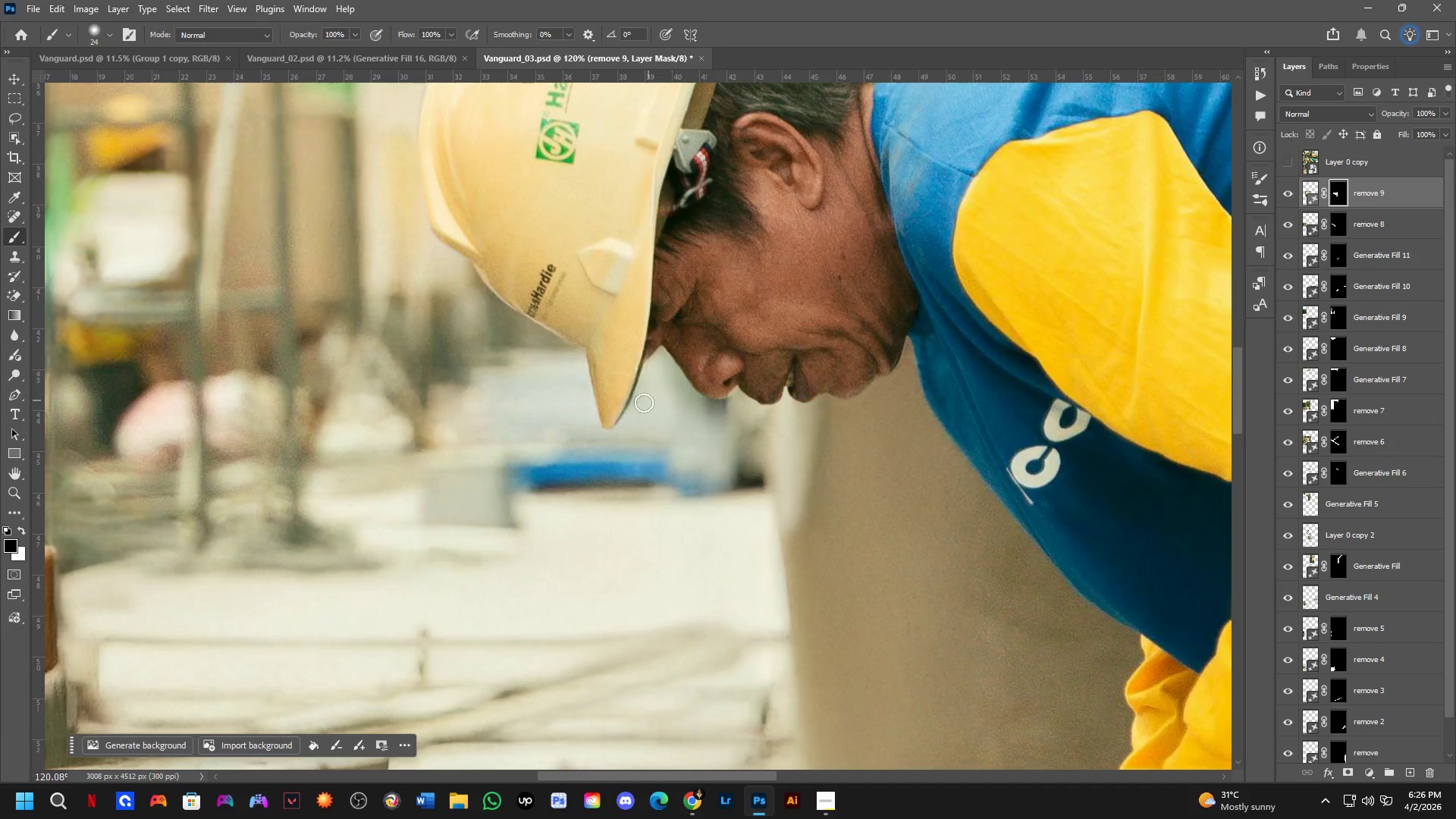 
scroll: coordinate [620, 413], scroll_direction: down, amount: 2.0
 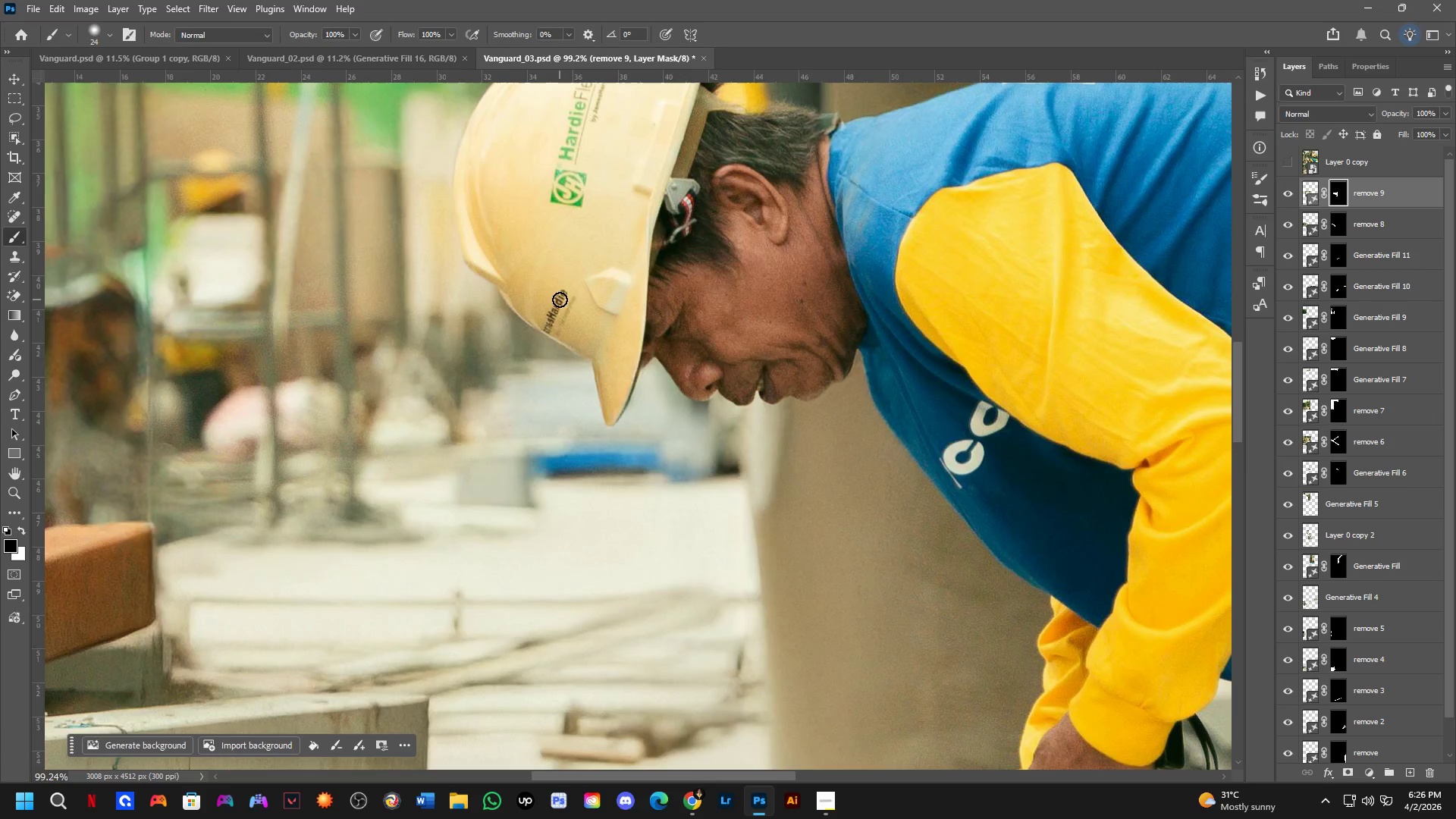 
wait(15.53)
 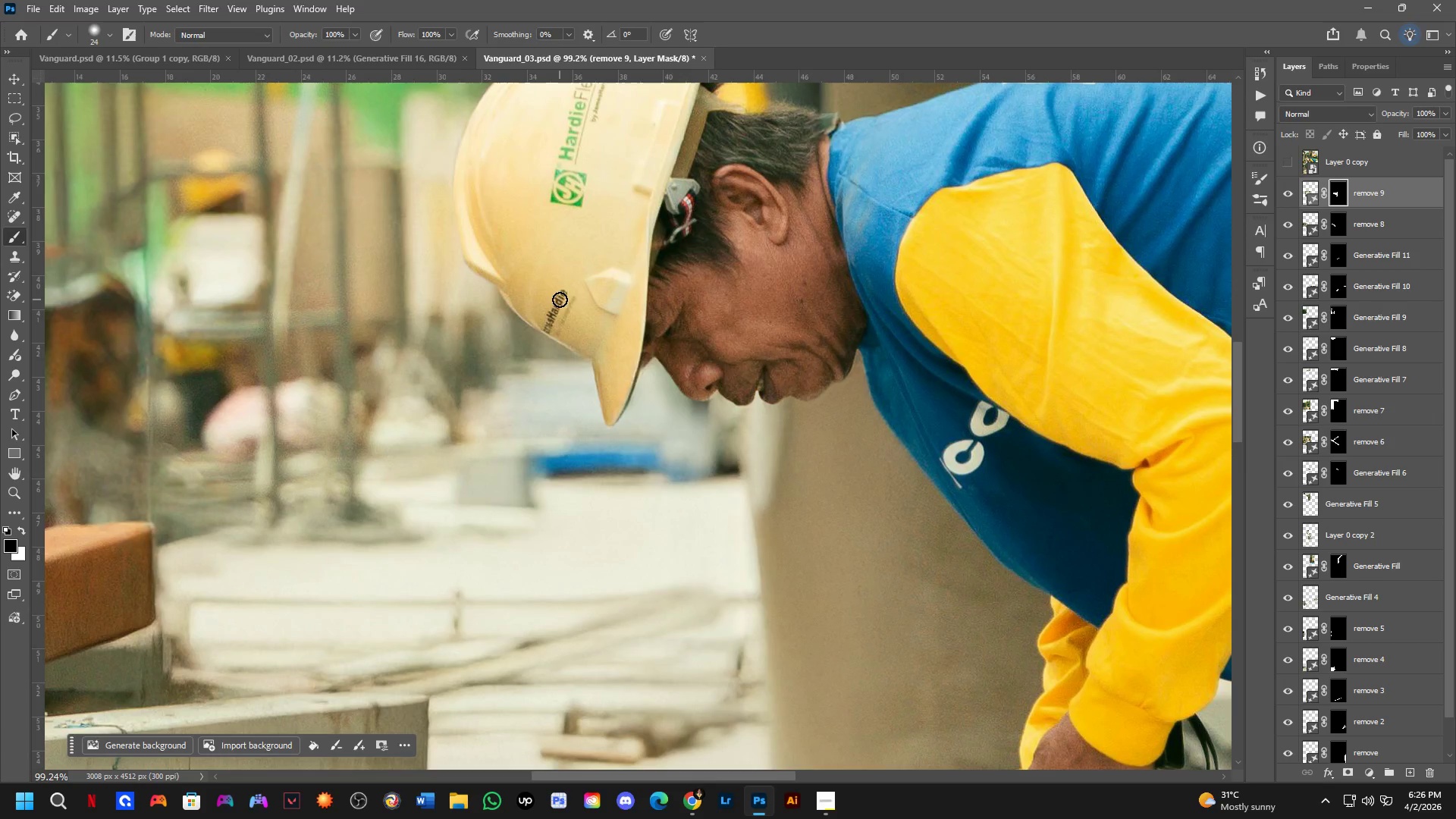 
scroll: coordinate [556, 319], scroll_direction: down, amount: 6.0
 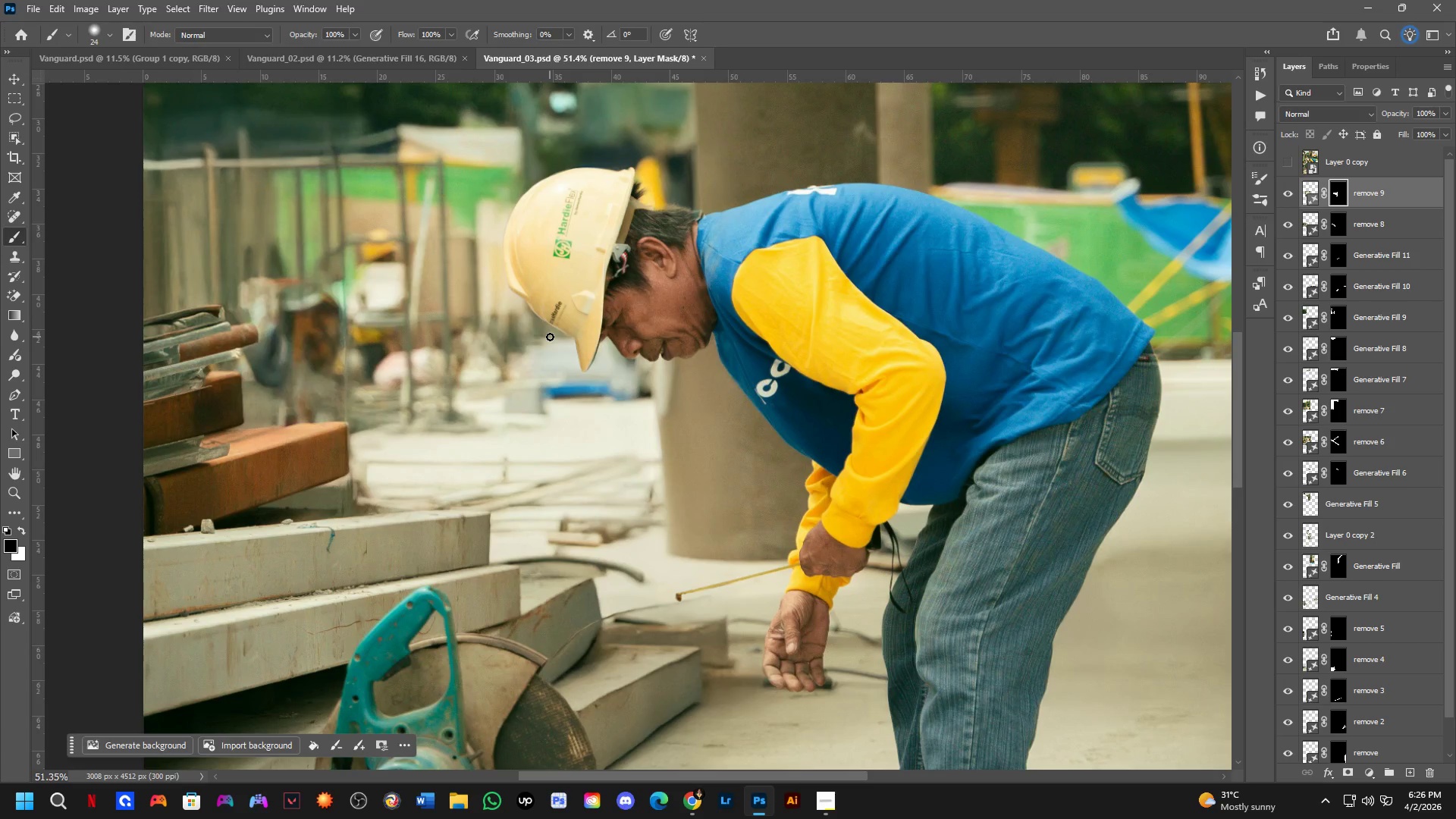 
wait(15.31)
 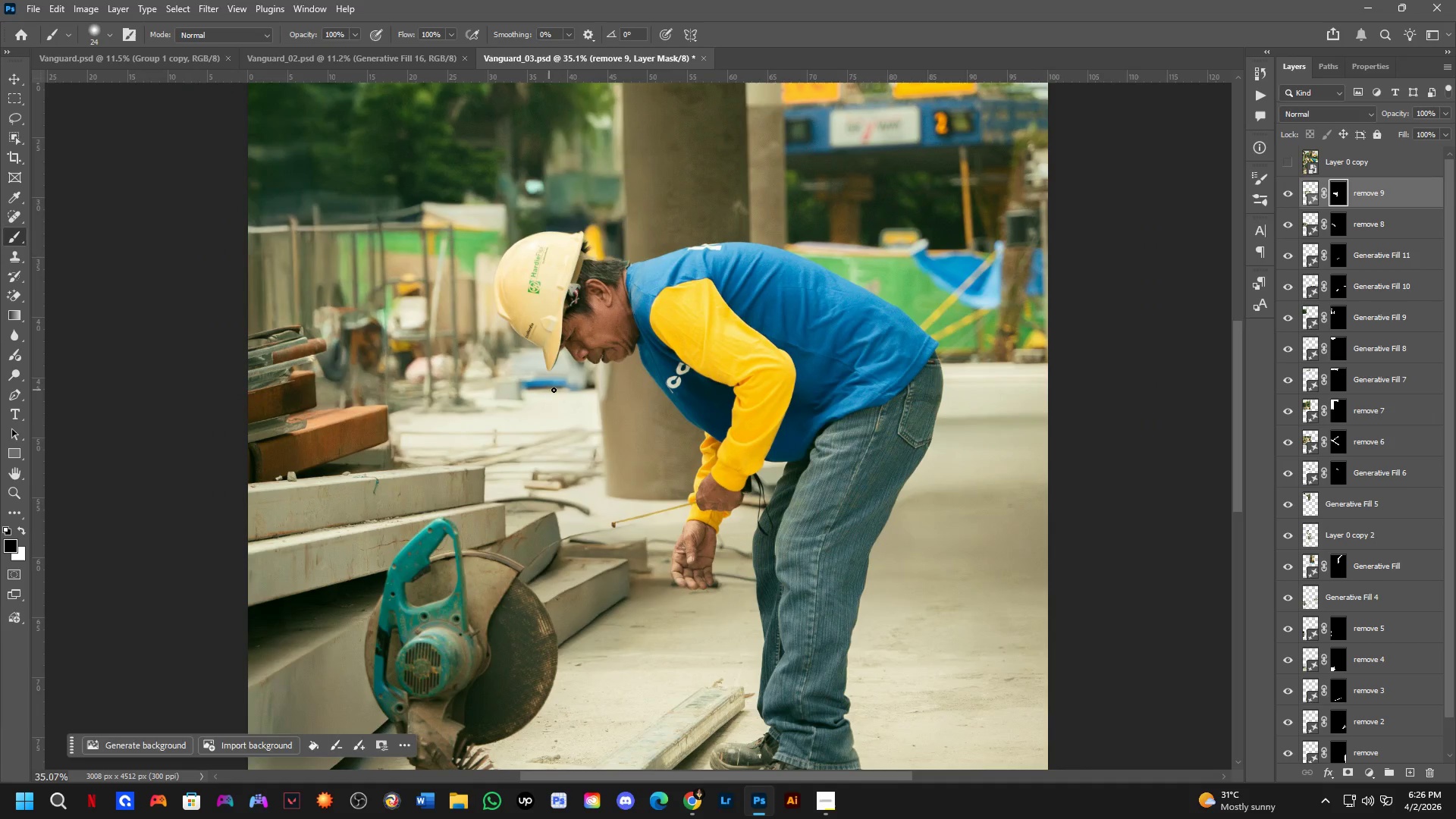 
hold_key(key=Space, duration=0.56)
 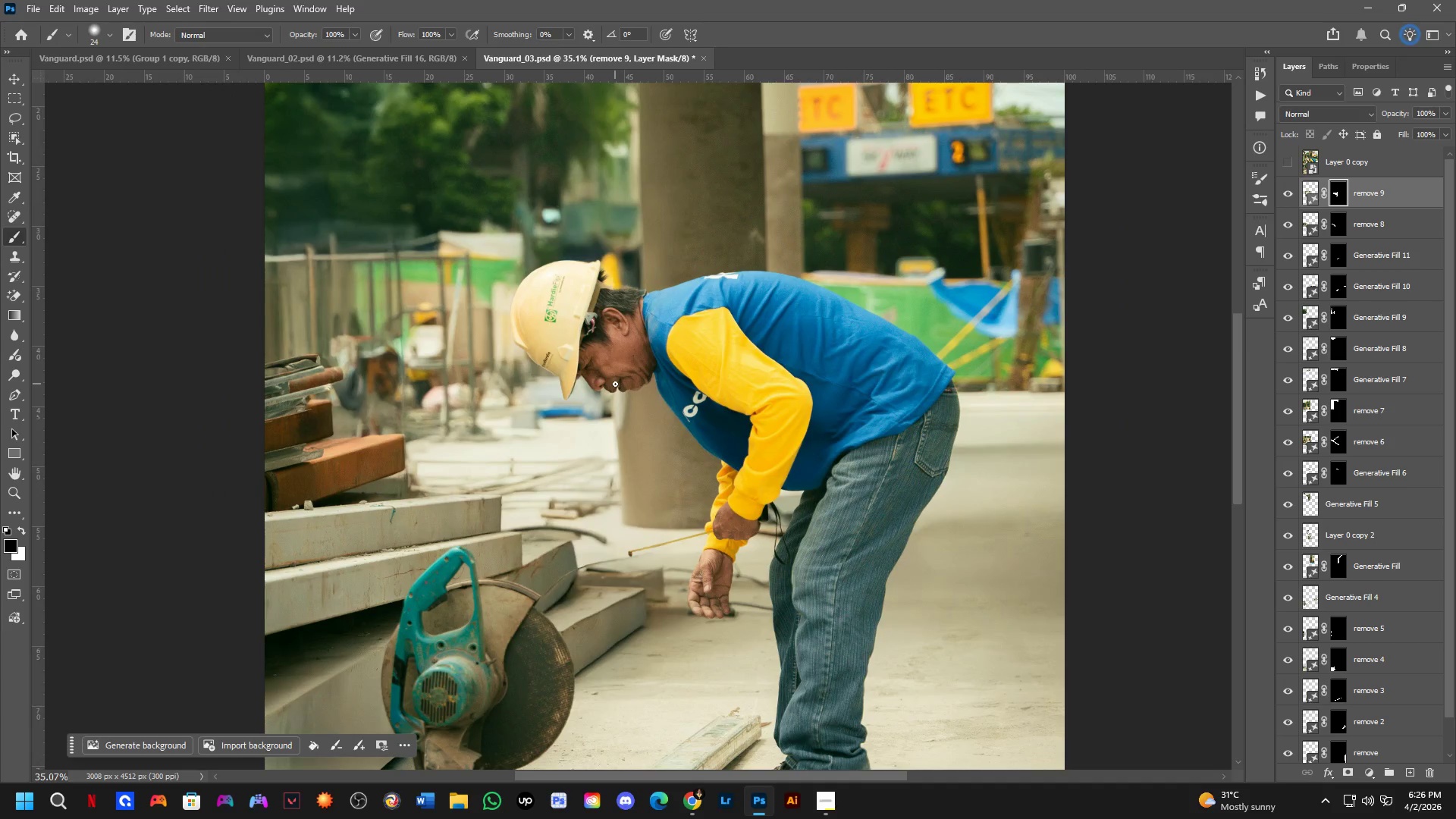 
left_click_drag(start_coordinate=[601, 353], to_coordinate=[617, 381])
 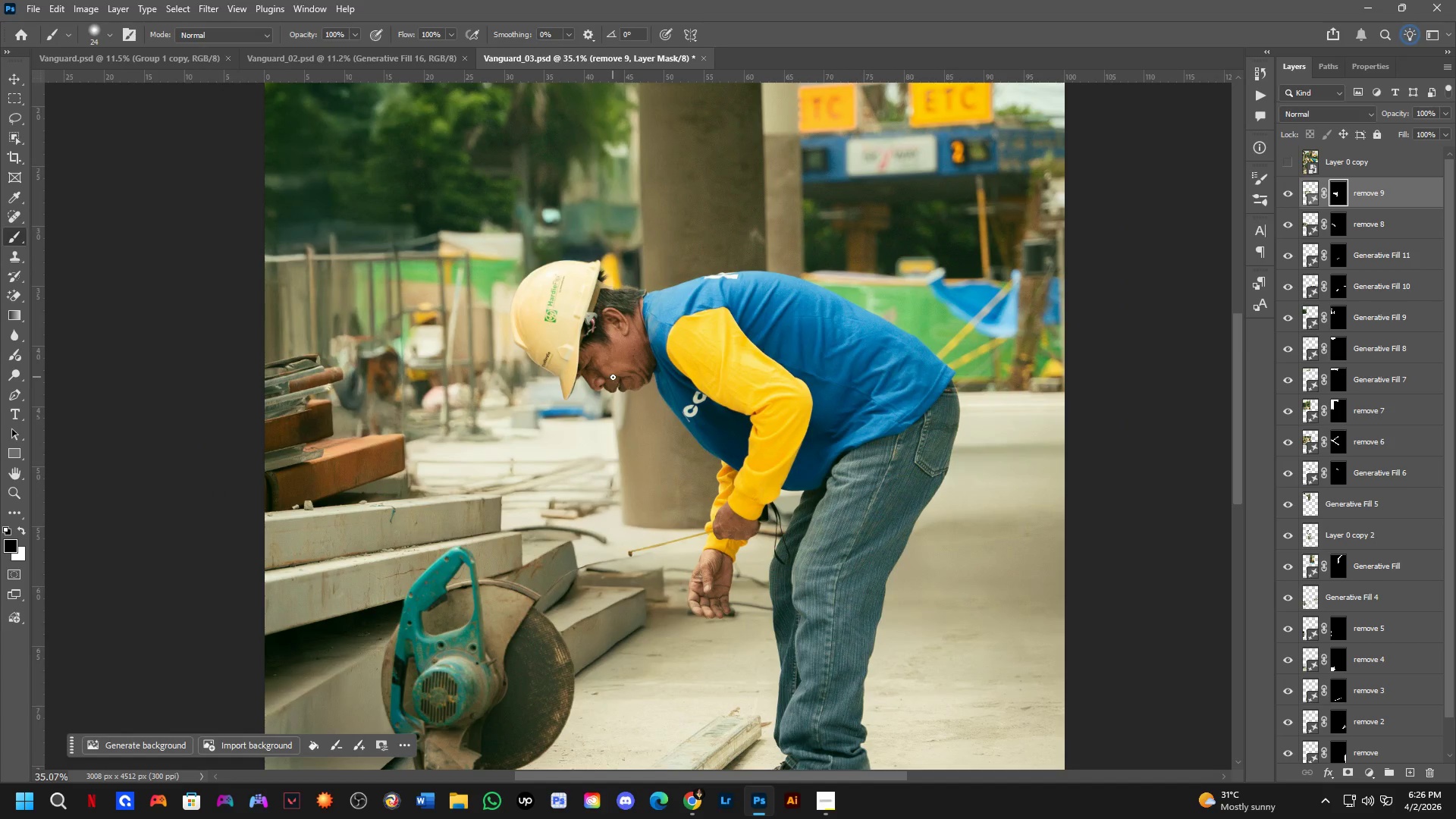 
scroll: coordinate [537, 390], scroll_direction: down, amount: 4.0
 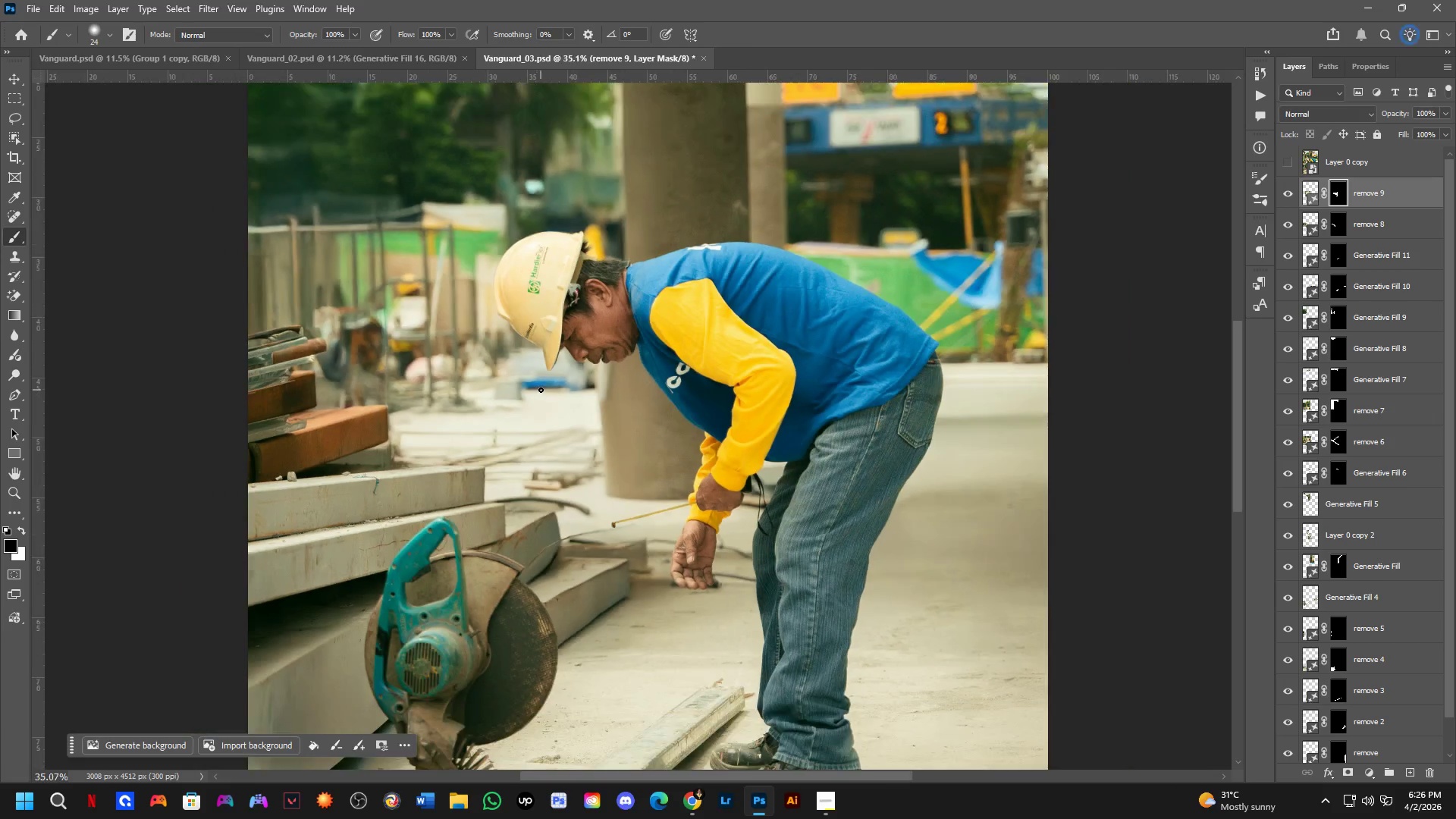 
key(Shift+ShiftLeft)
 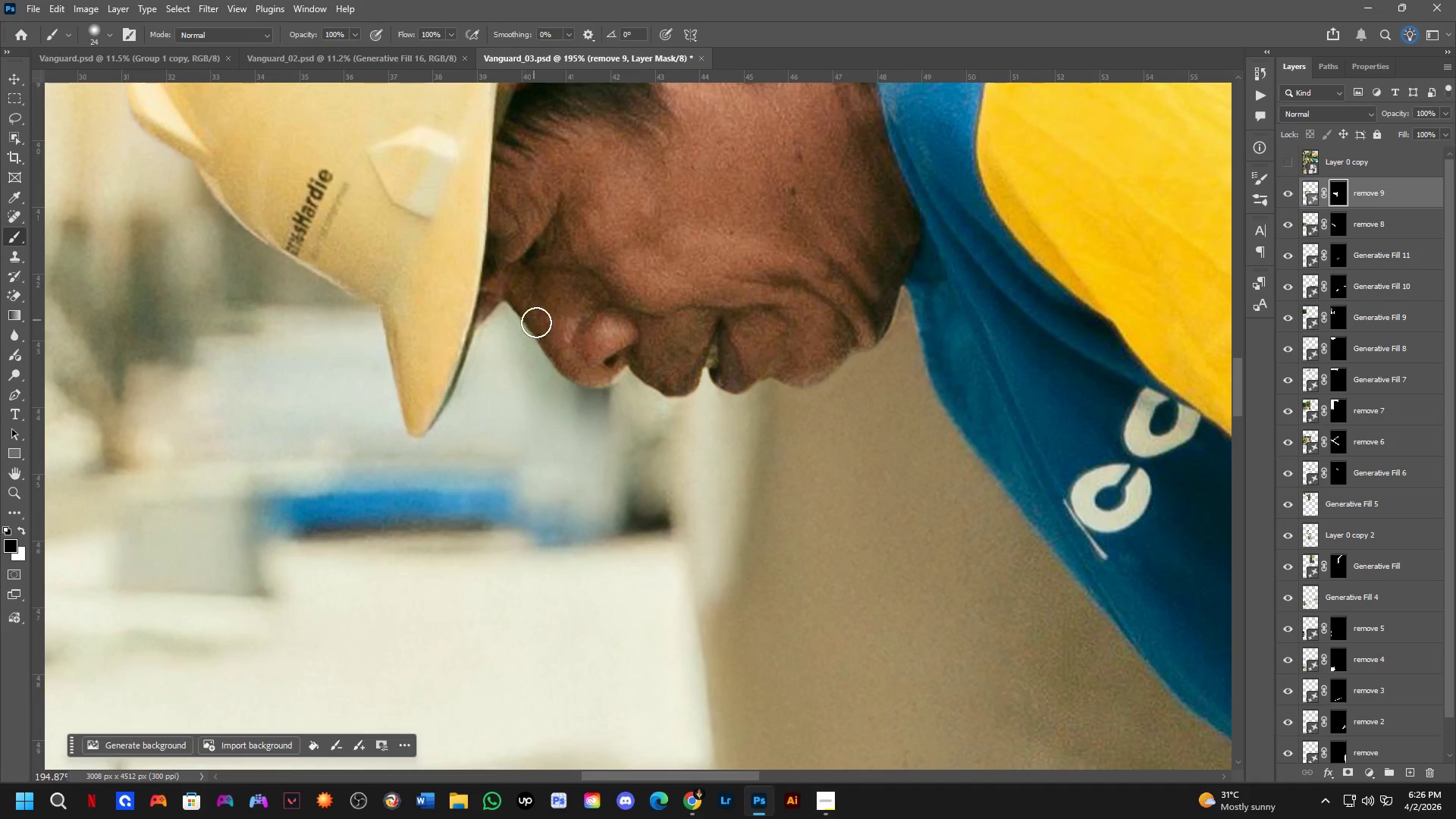 
scroll: coordinate [592, 390], scroll_direction: up, amount: 8.0
 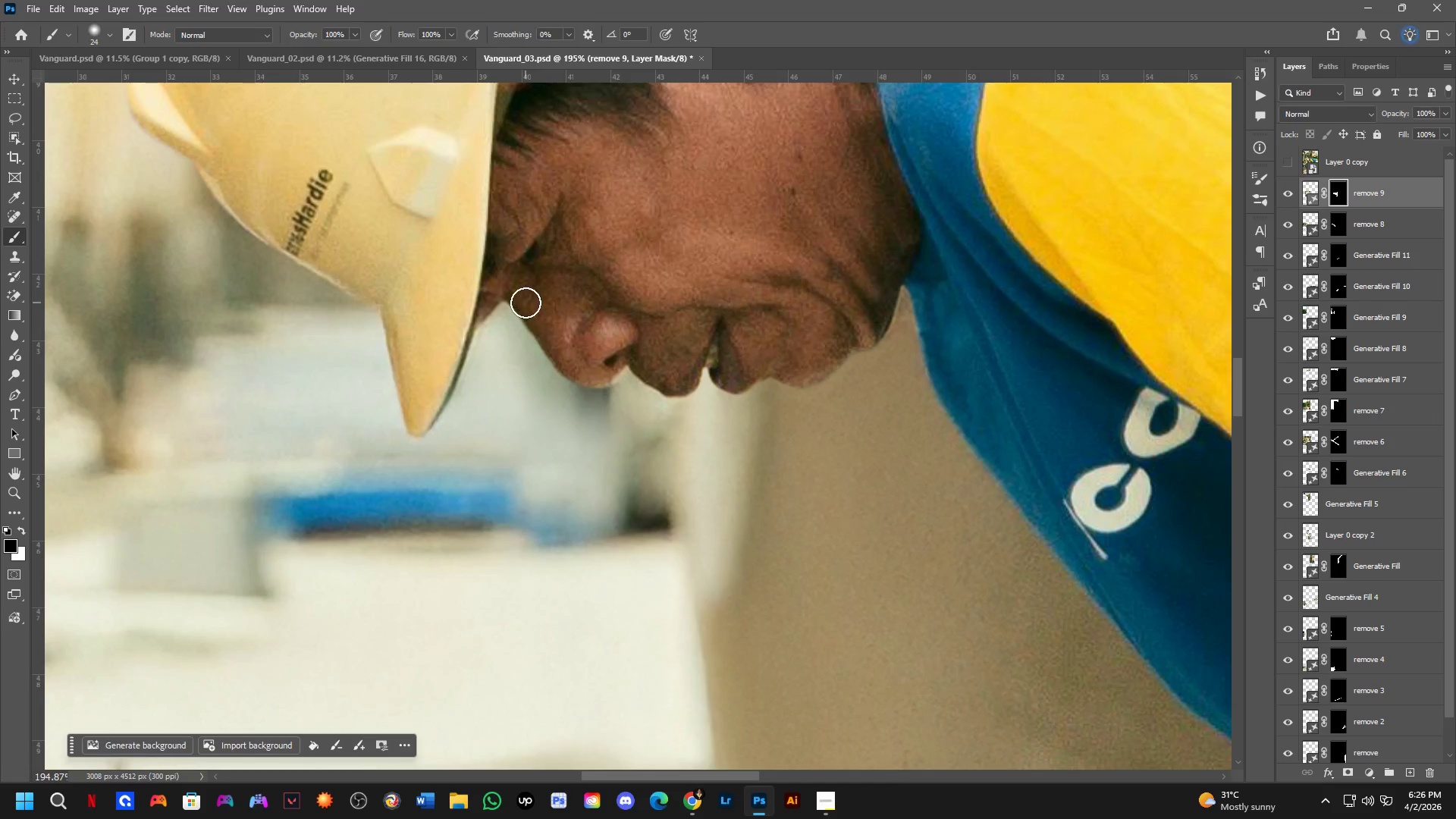 
left_click_drag(start_coordinate=[581, 380], to_coordinate=[610, 380])
 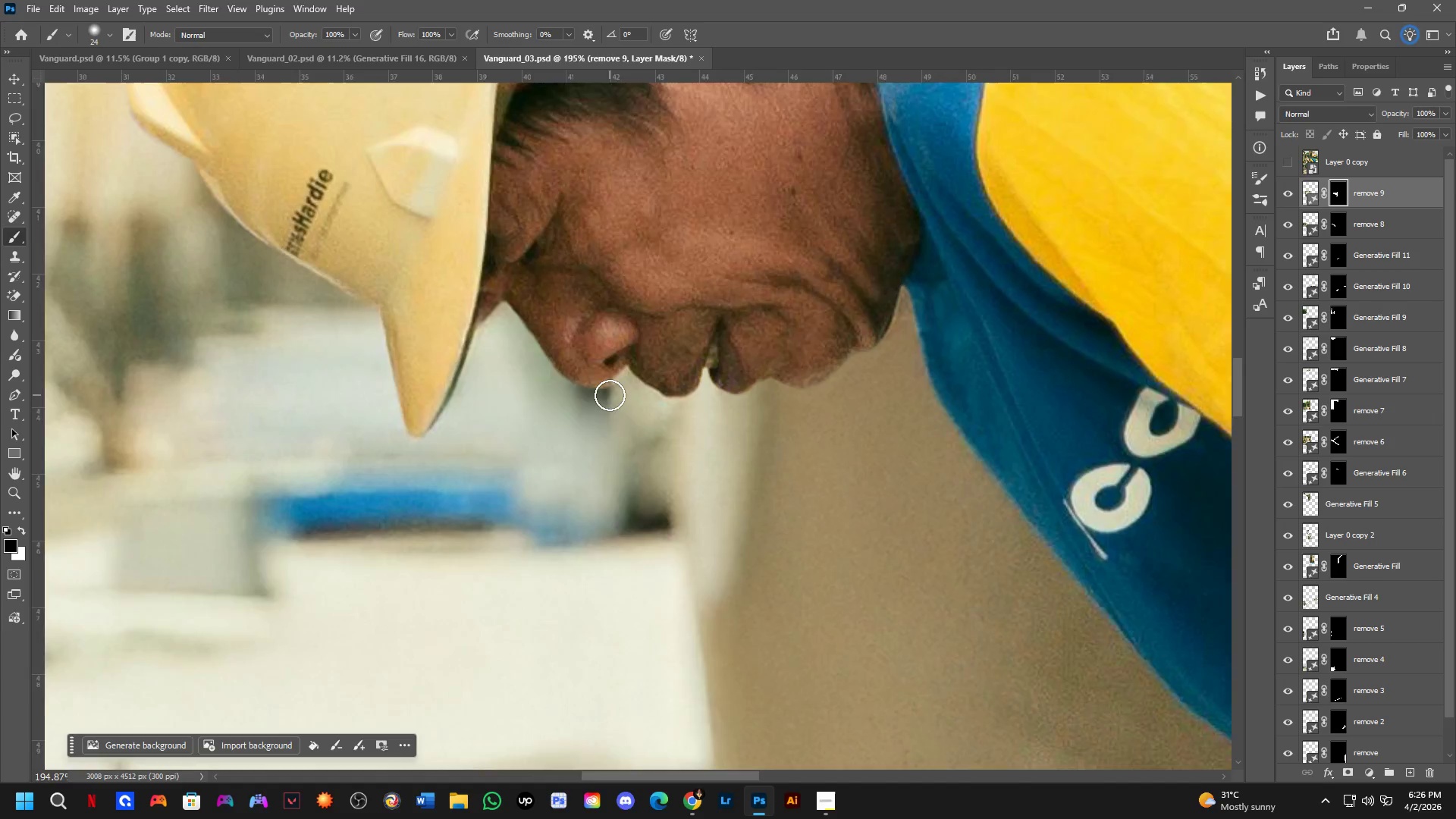 
left_click_drag(start_coordinate=[620, 391], to_coordinate=[587, 407])
 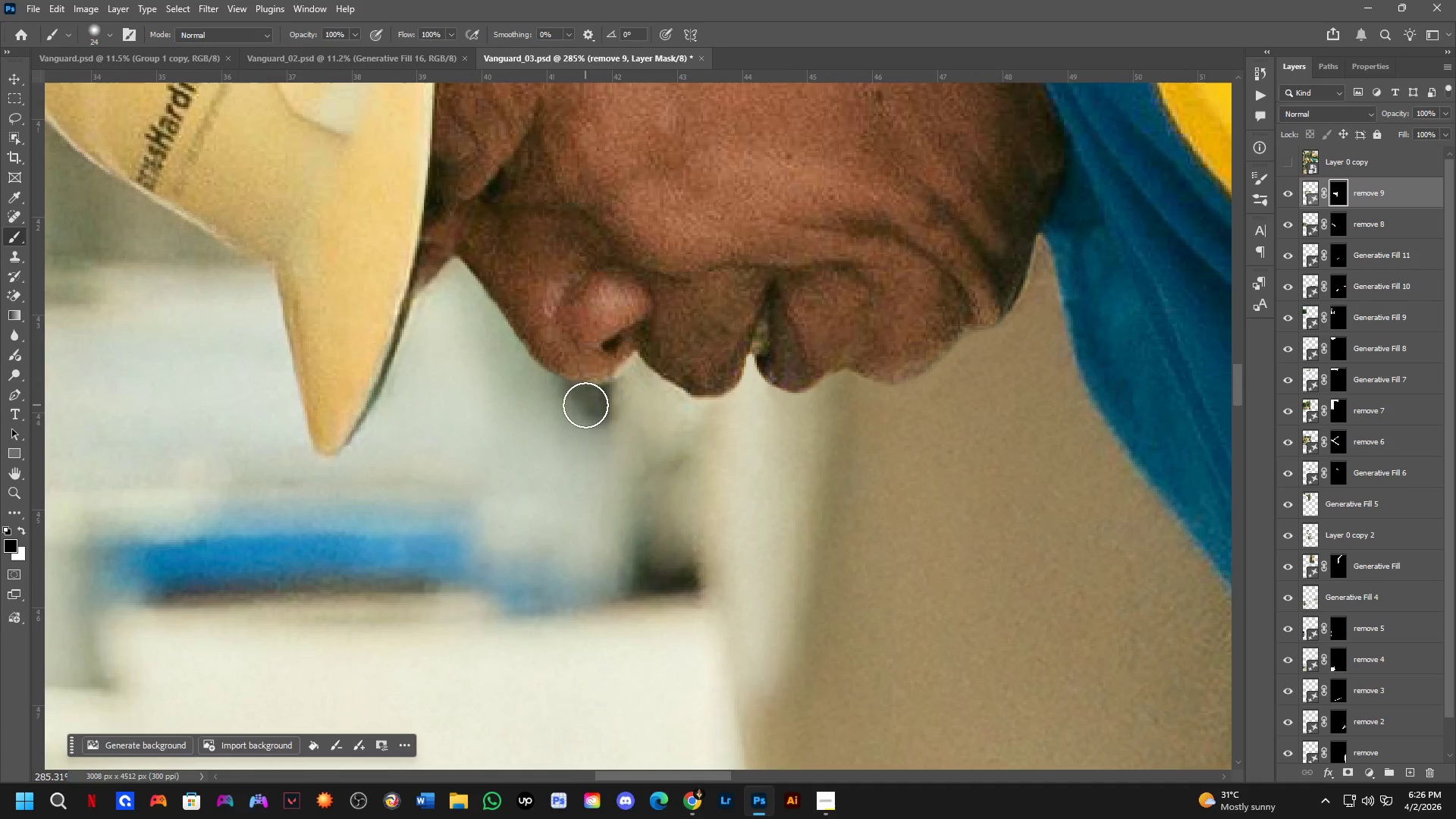 
scroll: coordinate [605, 395], scroll_direction: up, amount: 4.0
 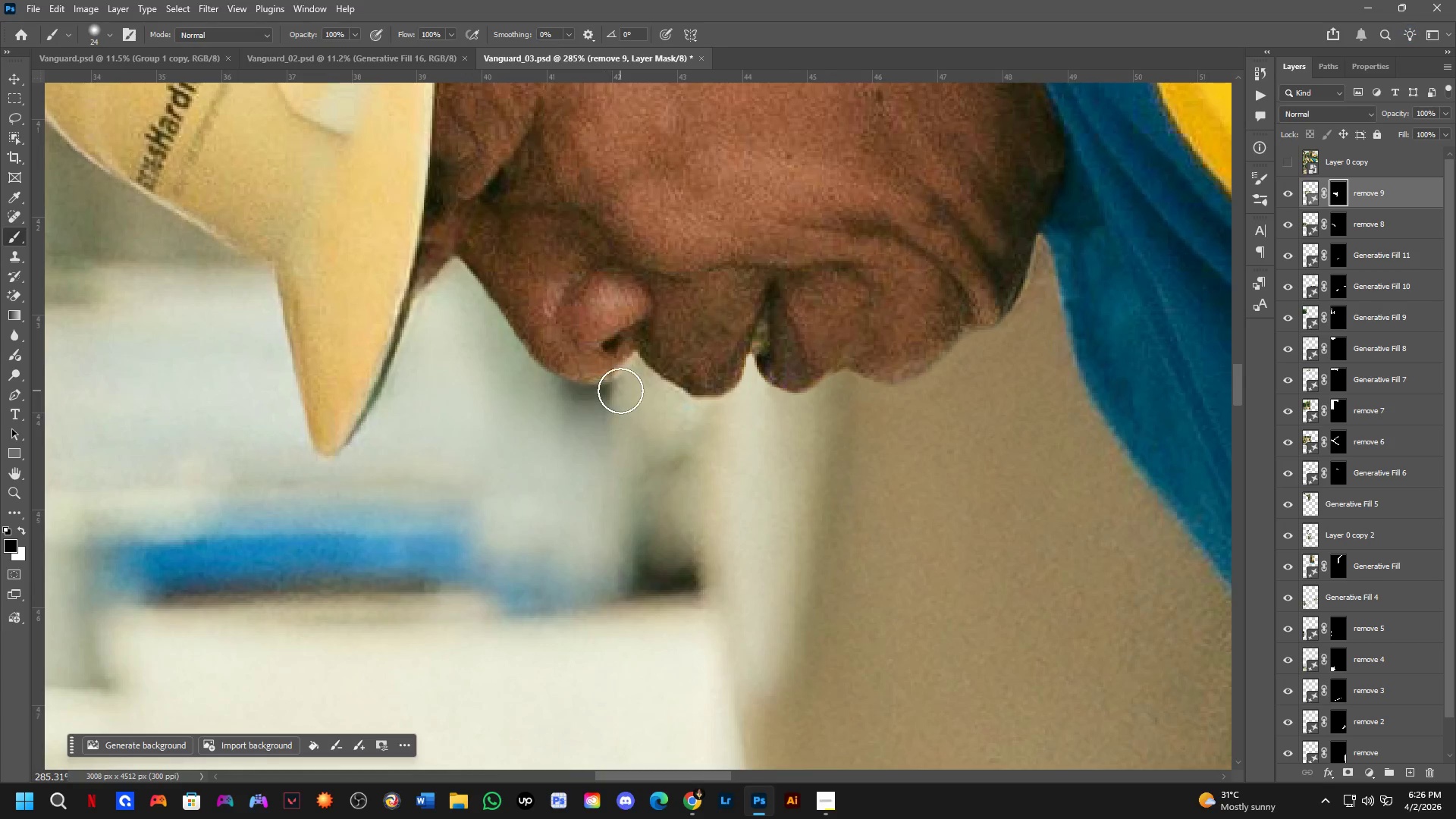 
key(Alt+AltLeft)
 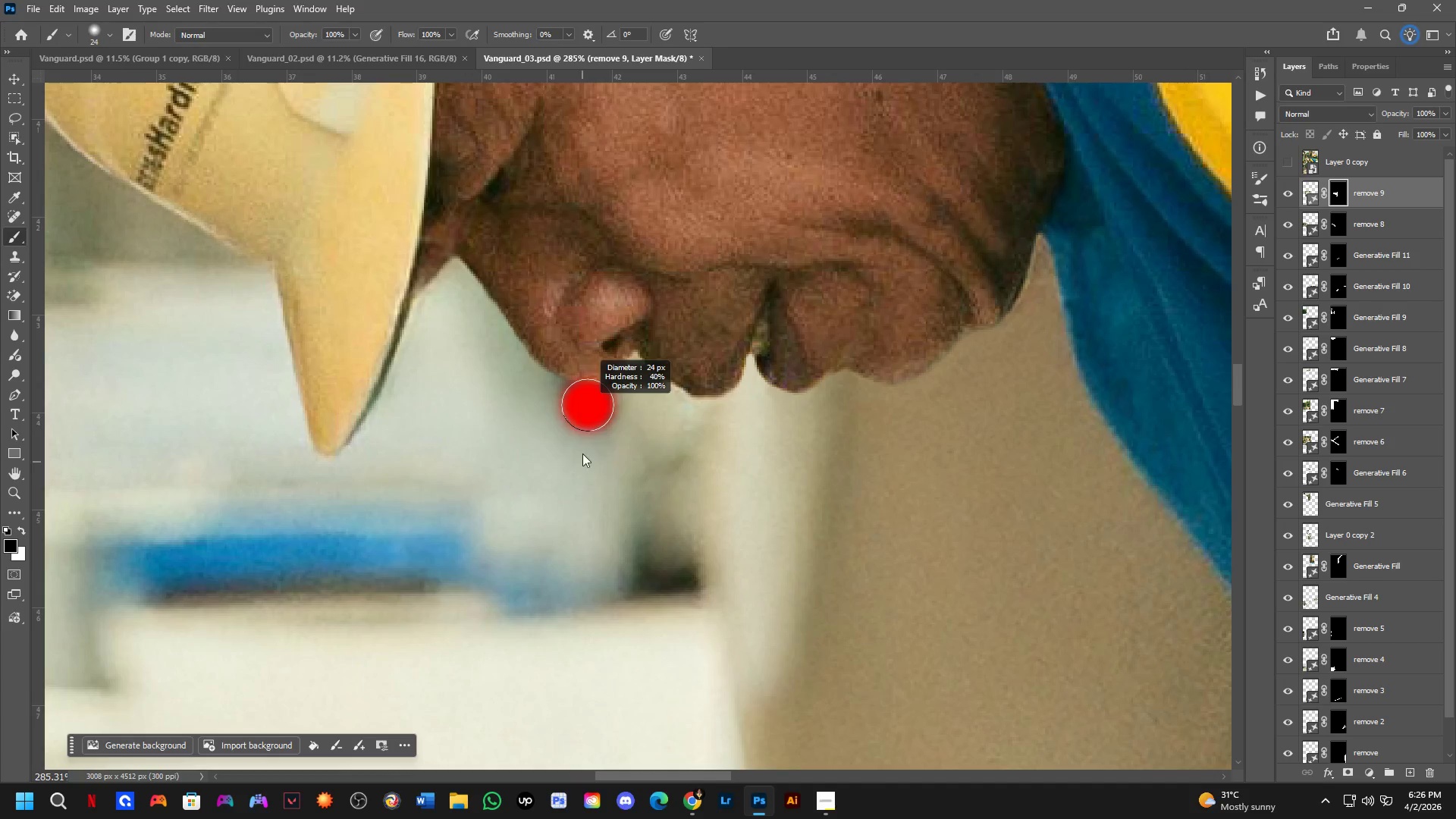 
key(X)
 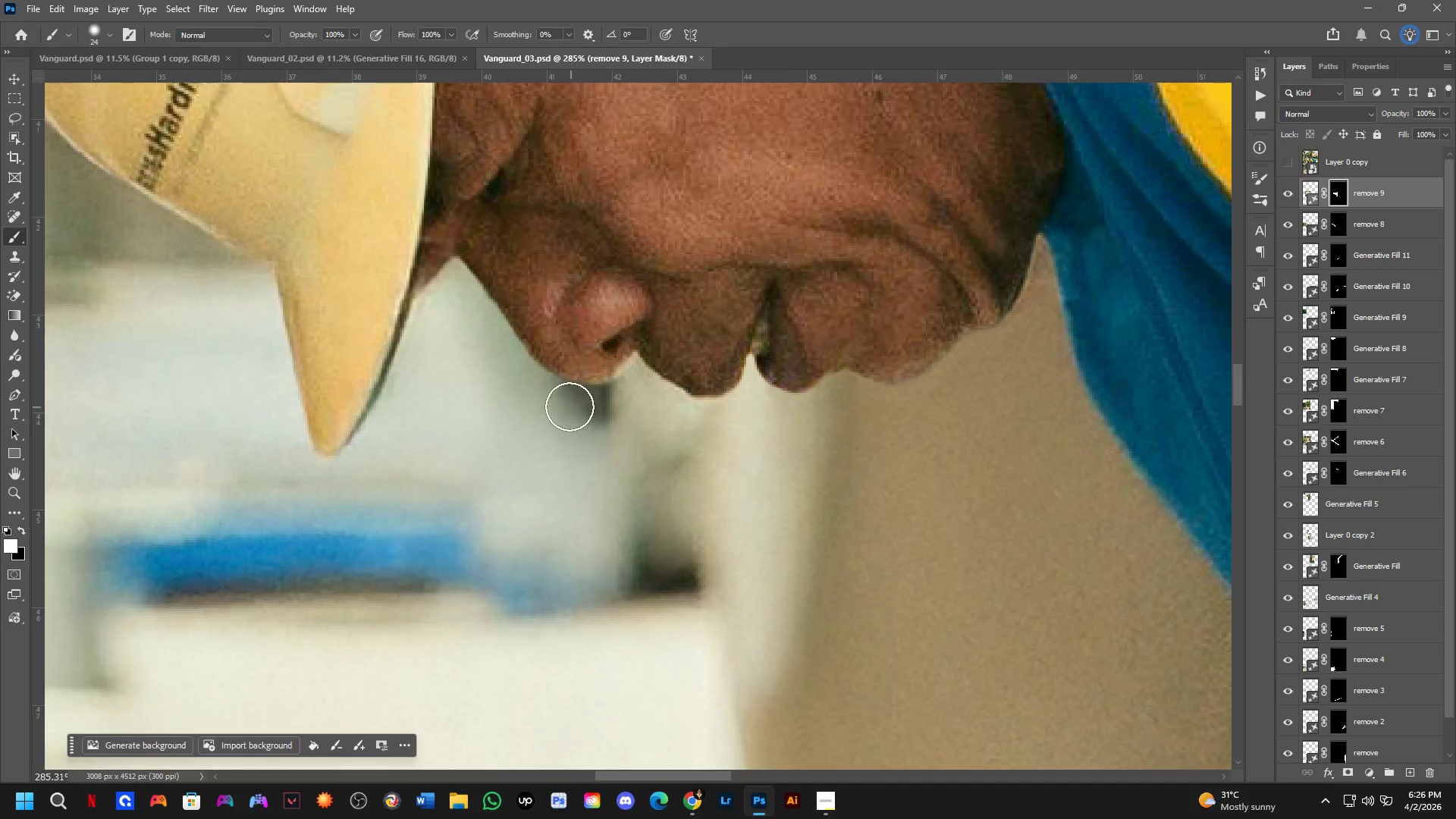 
left_click_drag(start_coordinate=[558, 403], to_coordinate=[635, 398])
 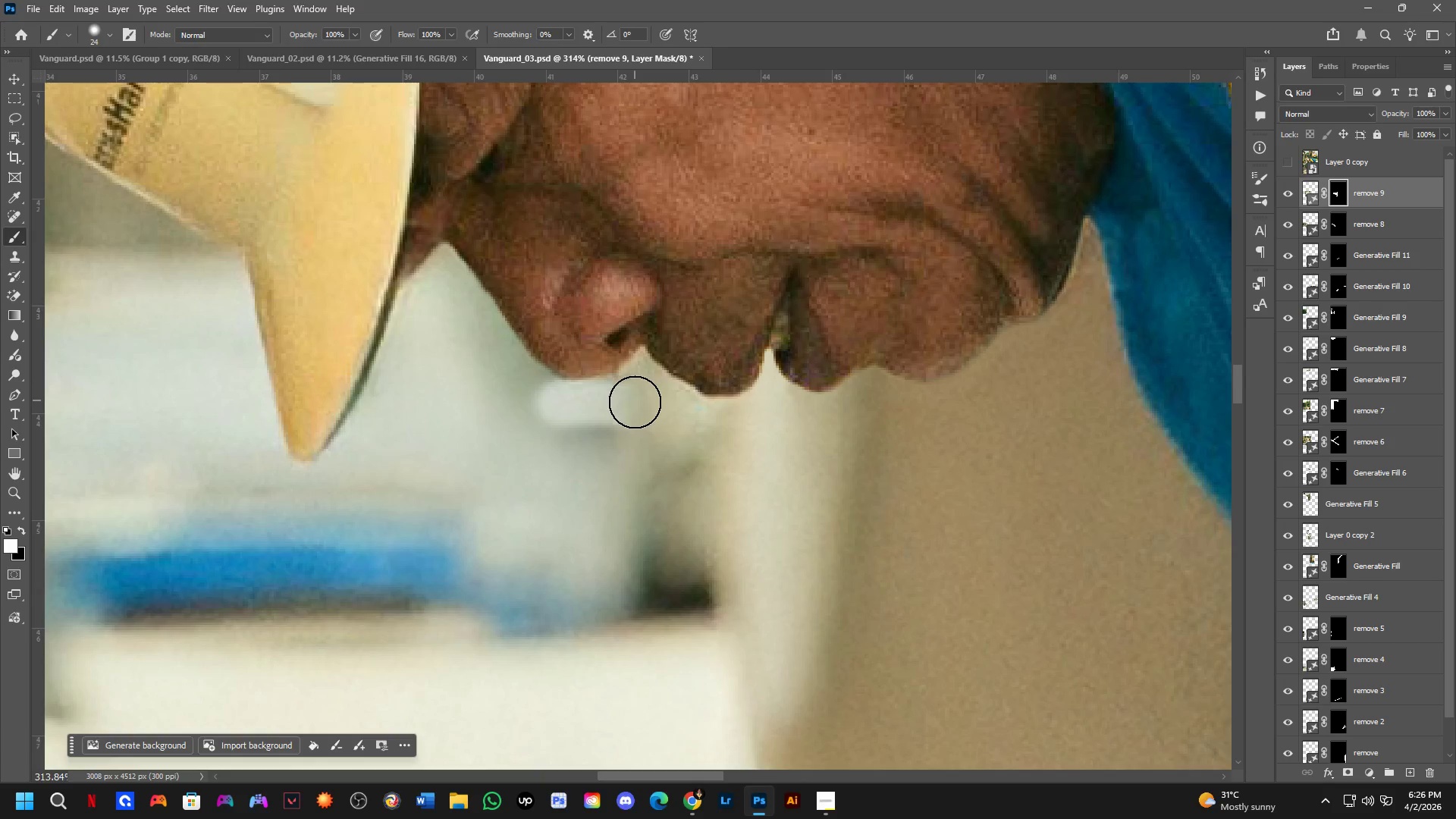 
scroll: coordinate [560, 404], scroll_direction: up, amount: 1.0
 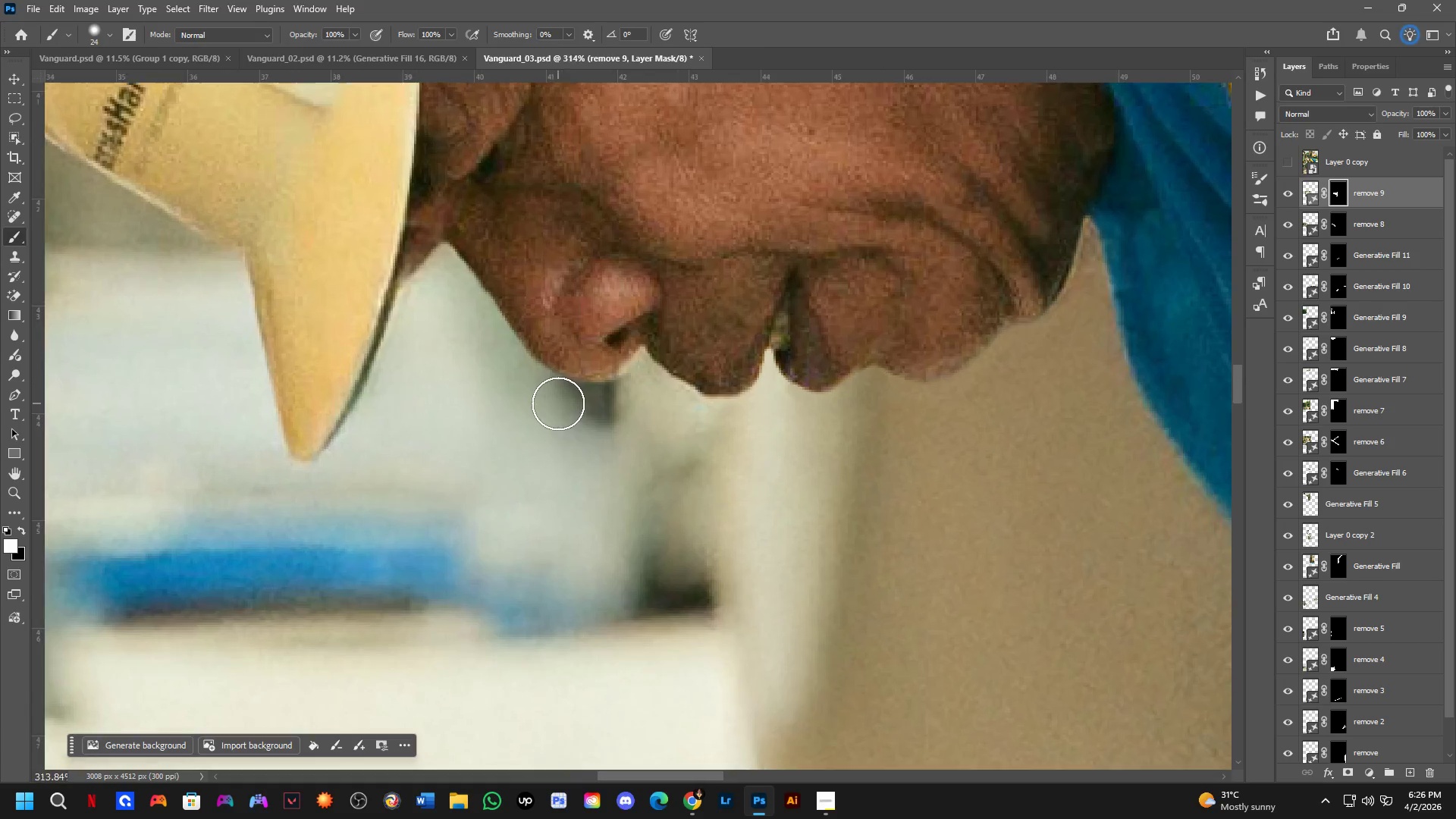 
key(Control+ControlLeft)
 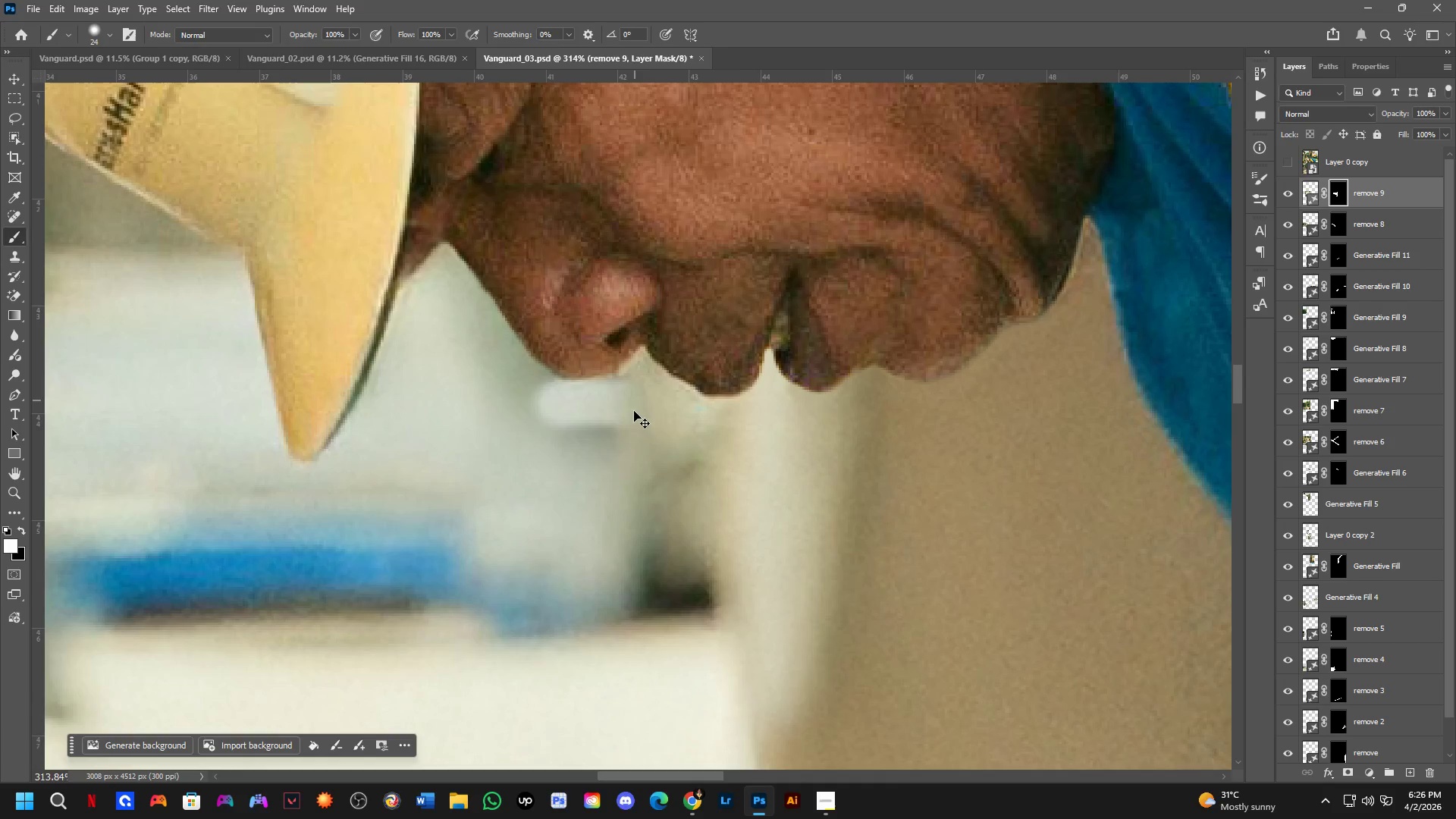 
key(Control+Z)
 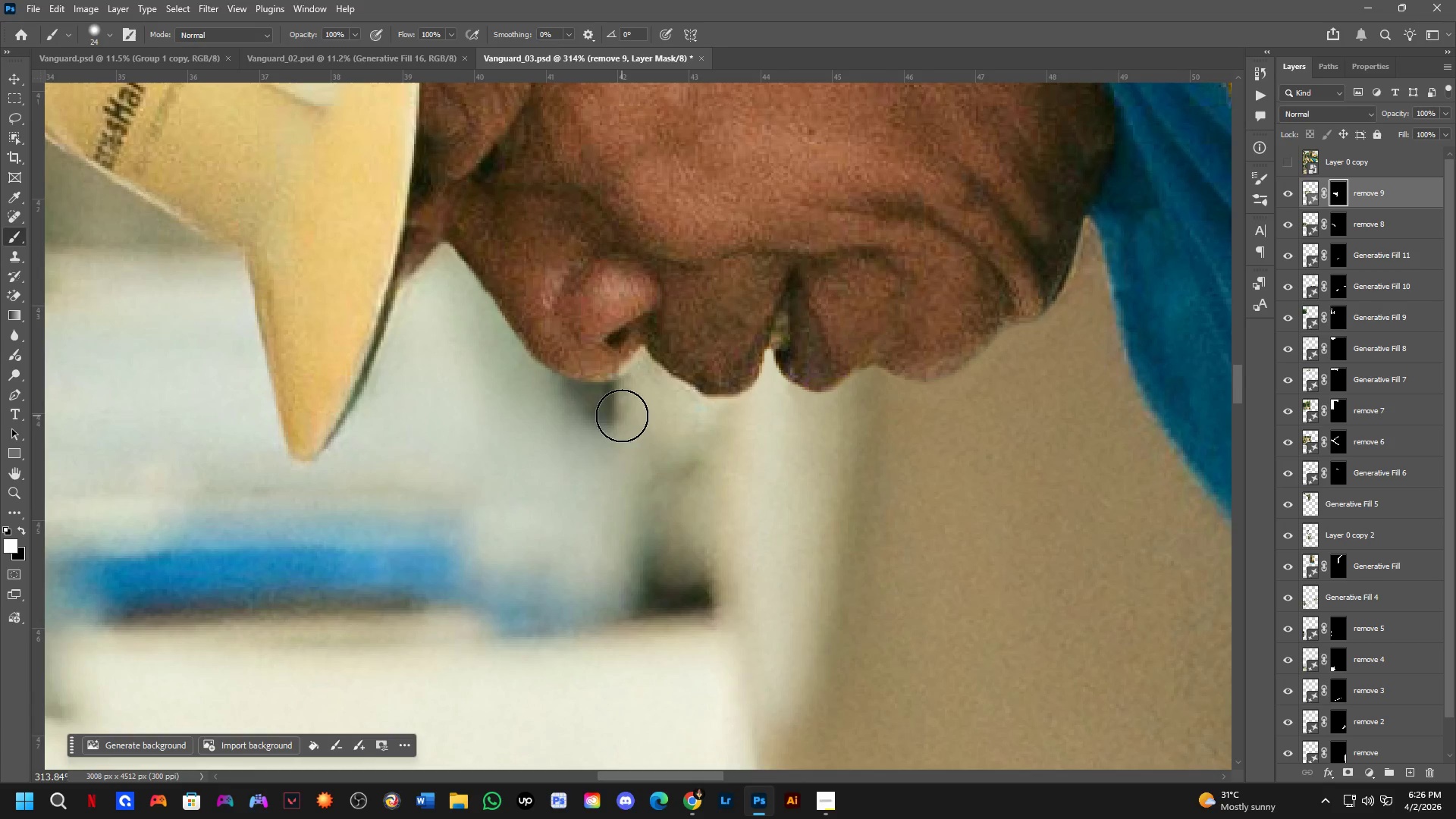 
key(Alt+AltLeft)
 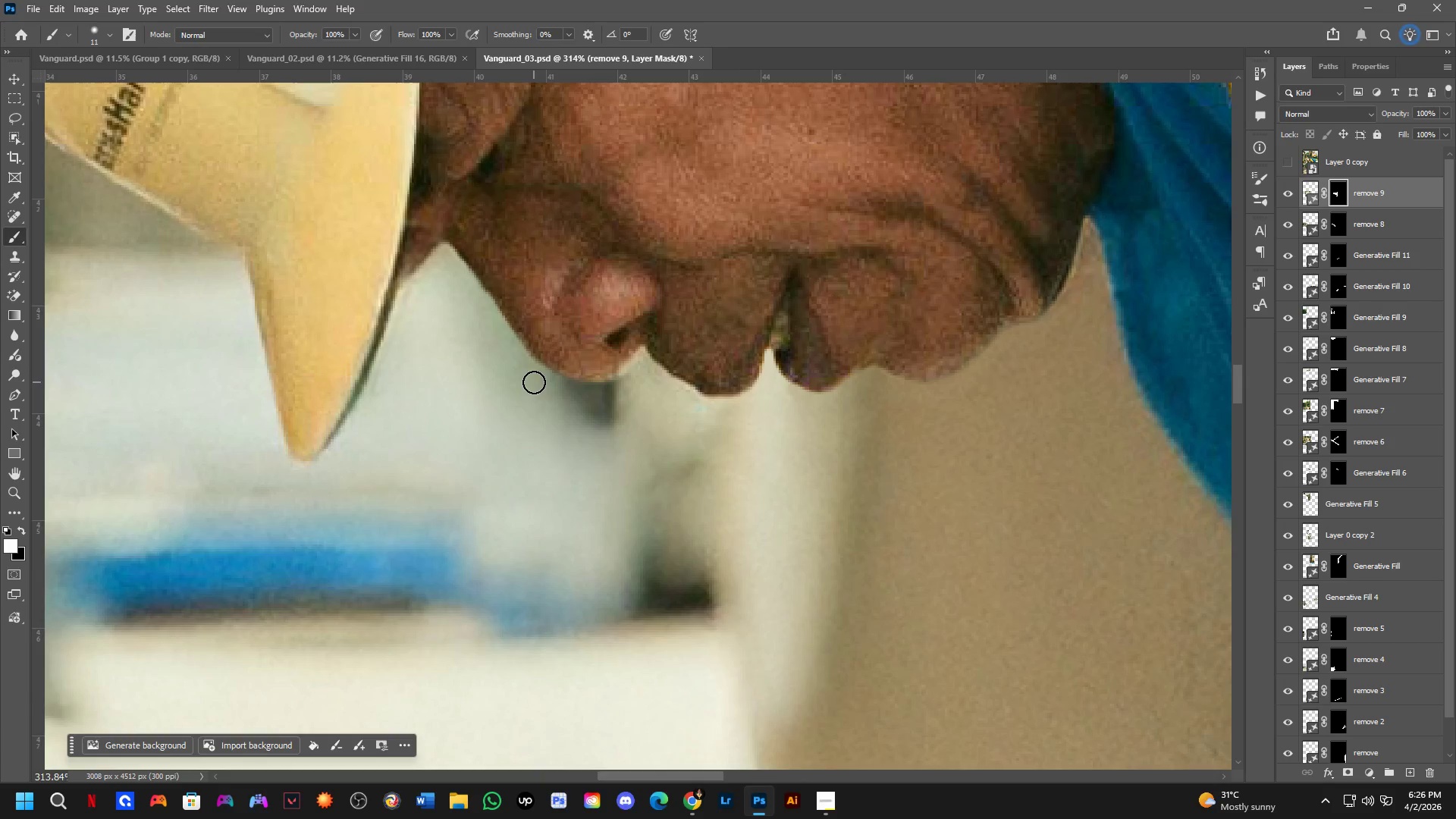 
key(Alt+AltLeft)
 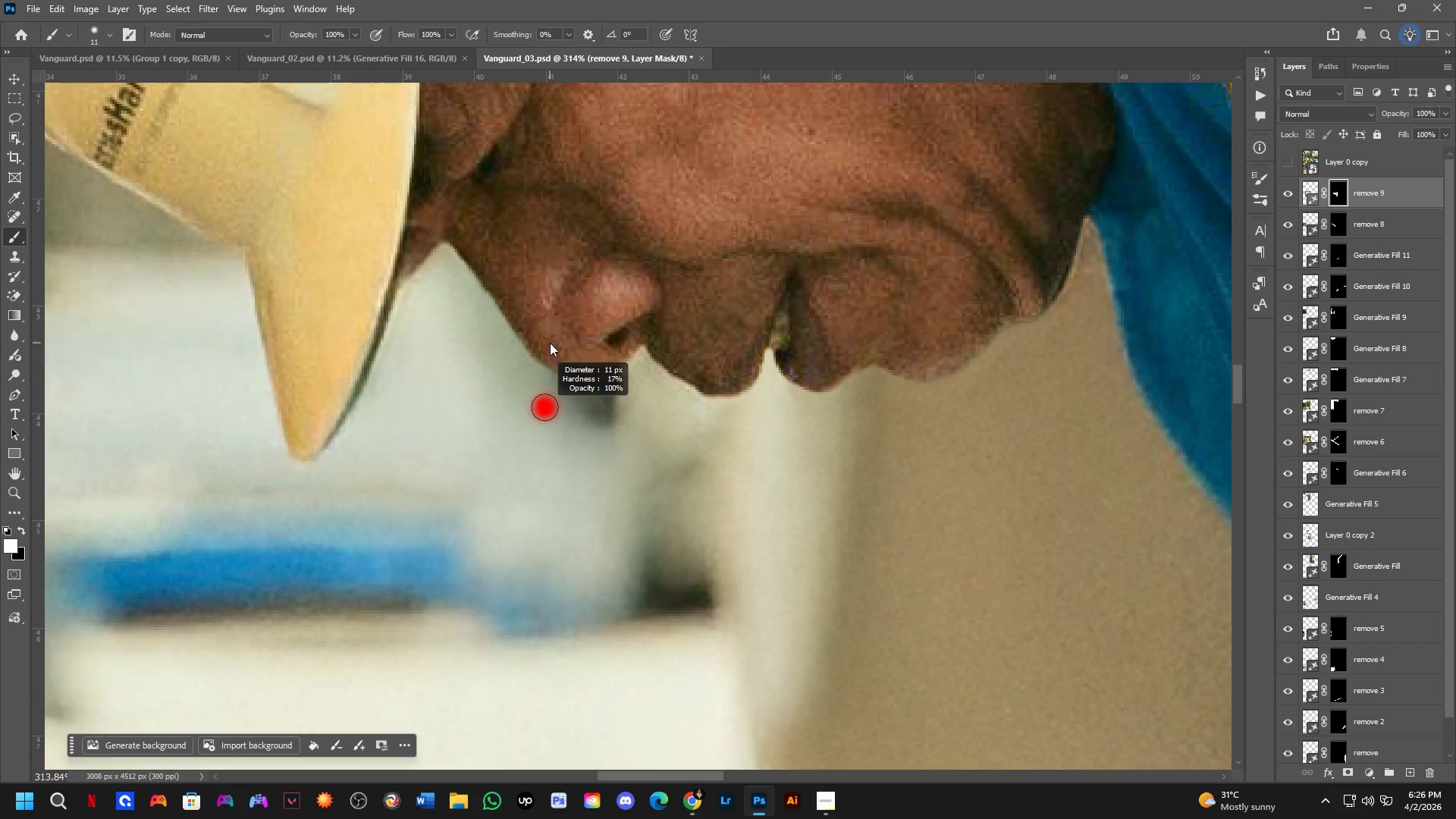 
key(Alt+AltLeft)
 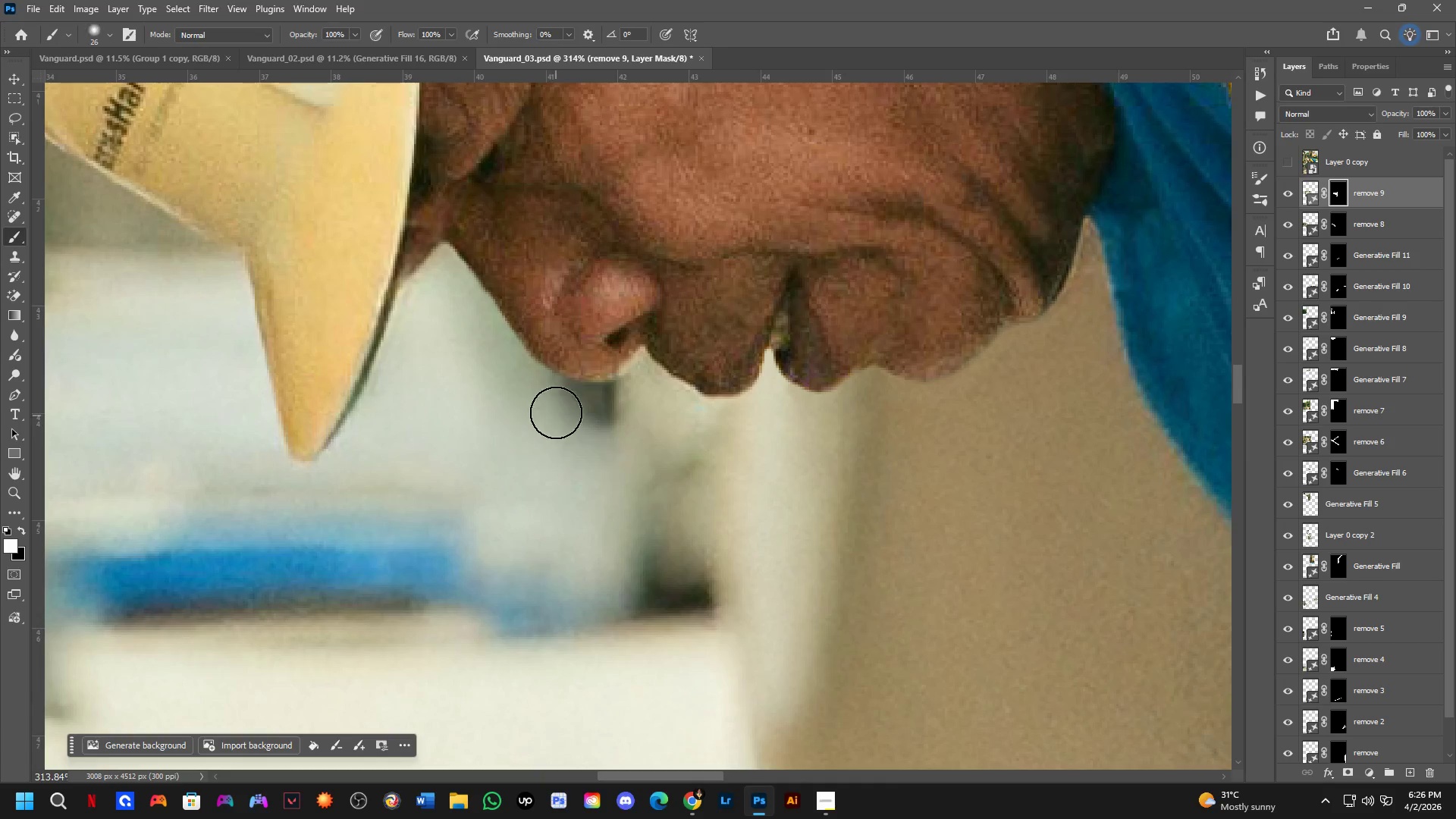 
left_click_drag(start_coordinate=[553, 406], to_coordinate=[554, 446])
 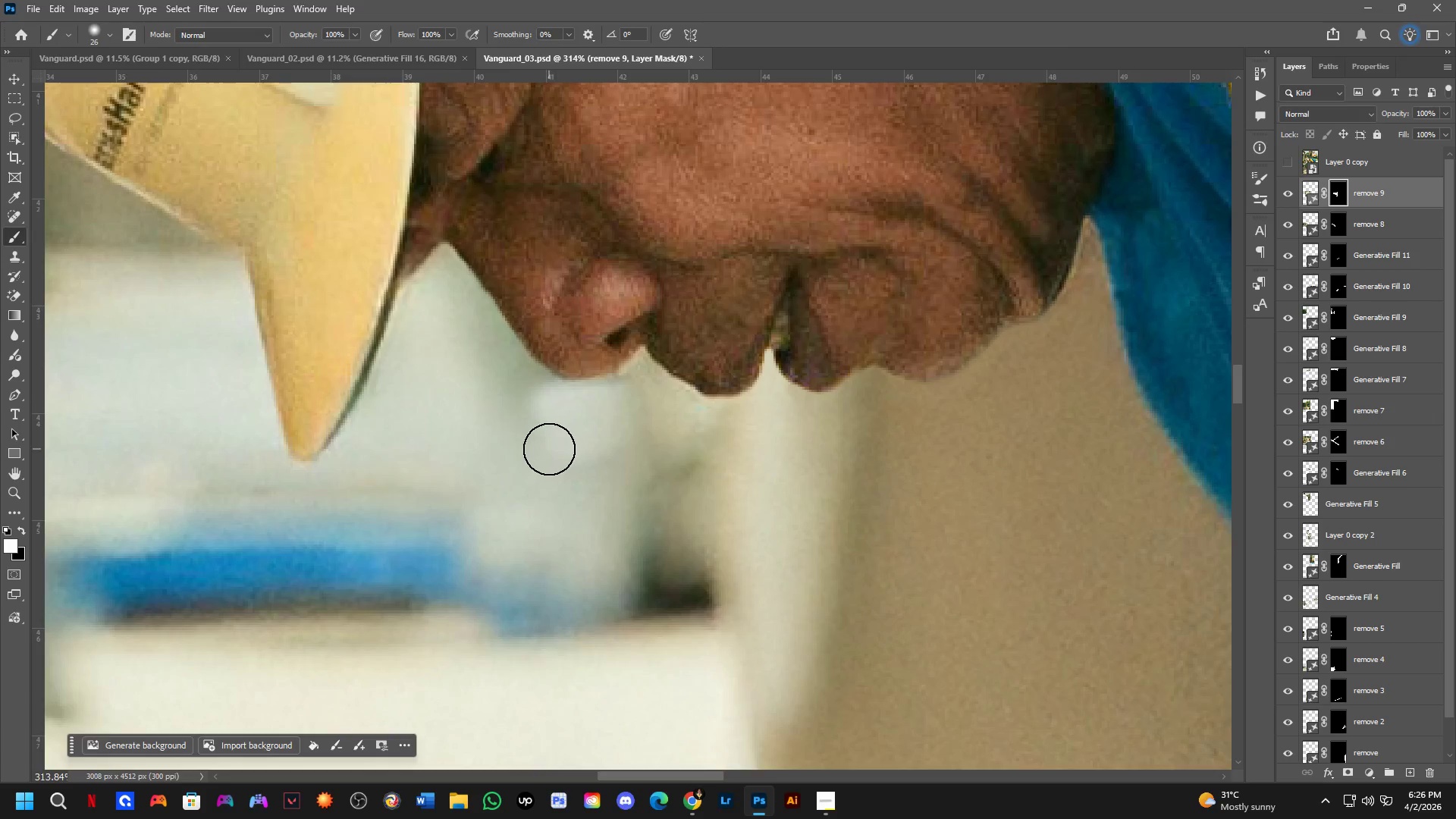 
scroll: coordinate [547, 450], scroll_direction: down, amount: 3.0
 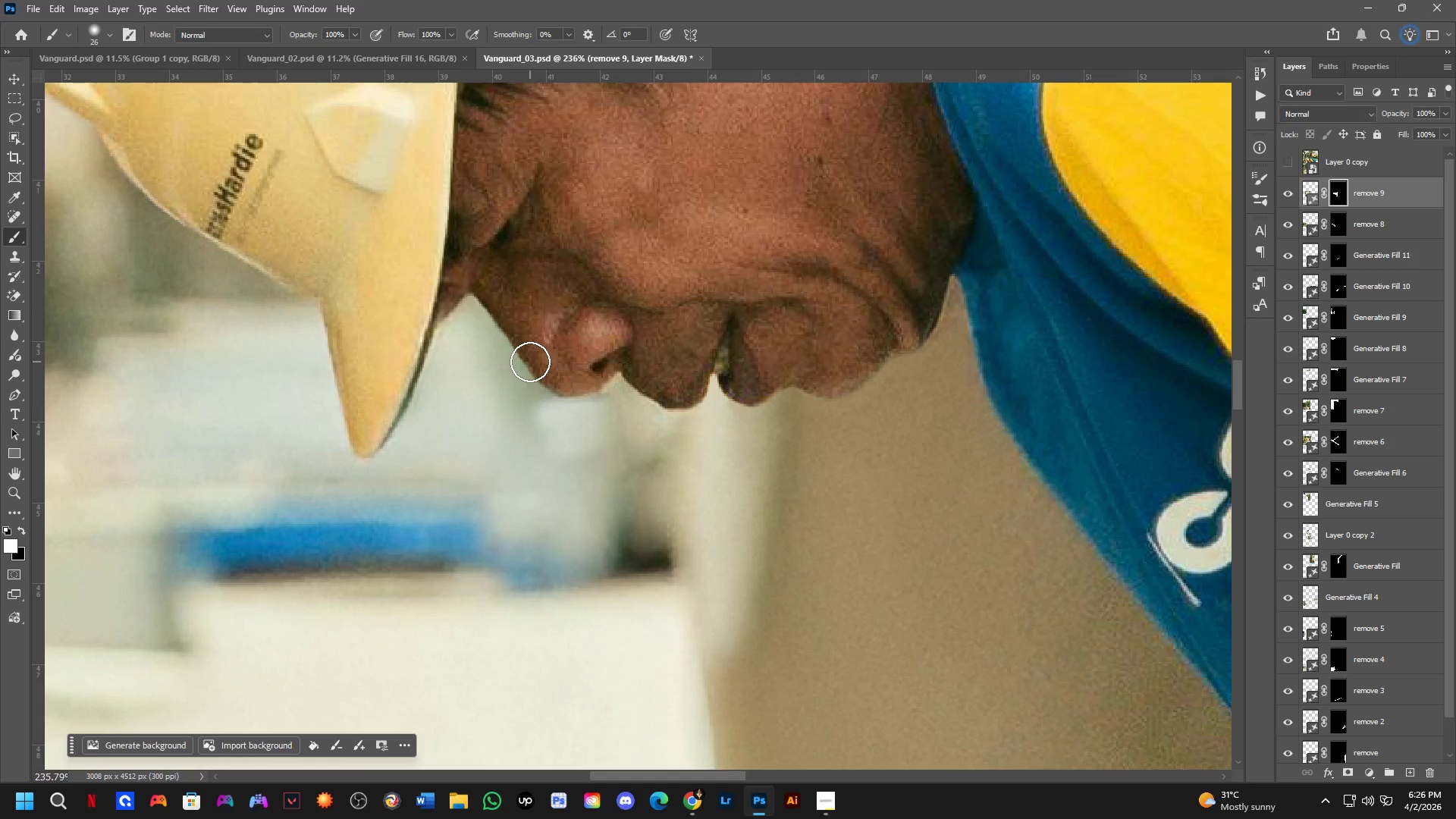 
wait(9.96)
 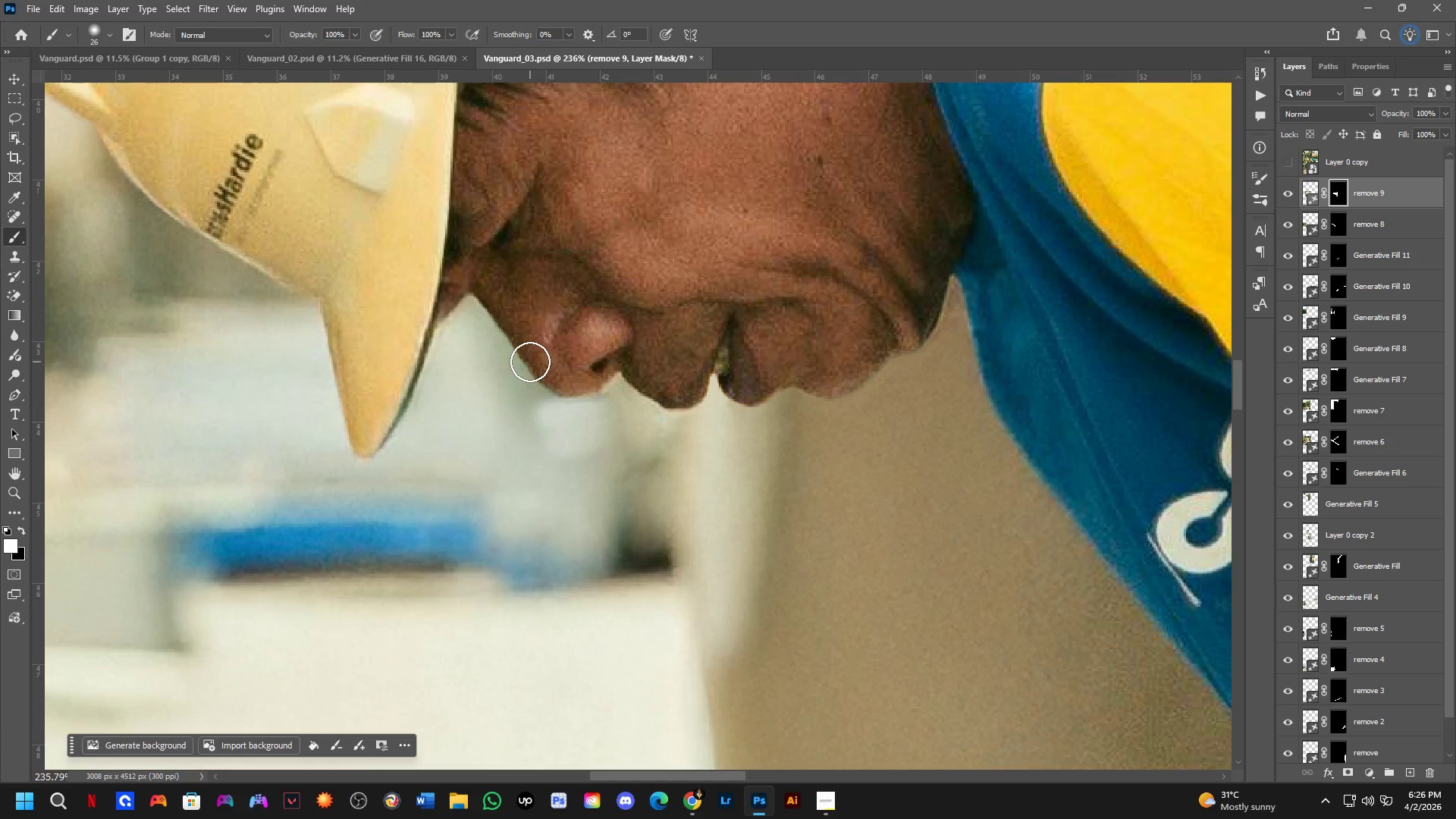 
scroll: coordinate [528, 367], scroll_direction: up, amount: 1.0
 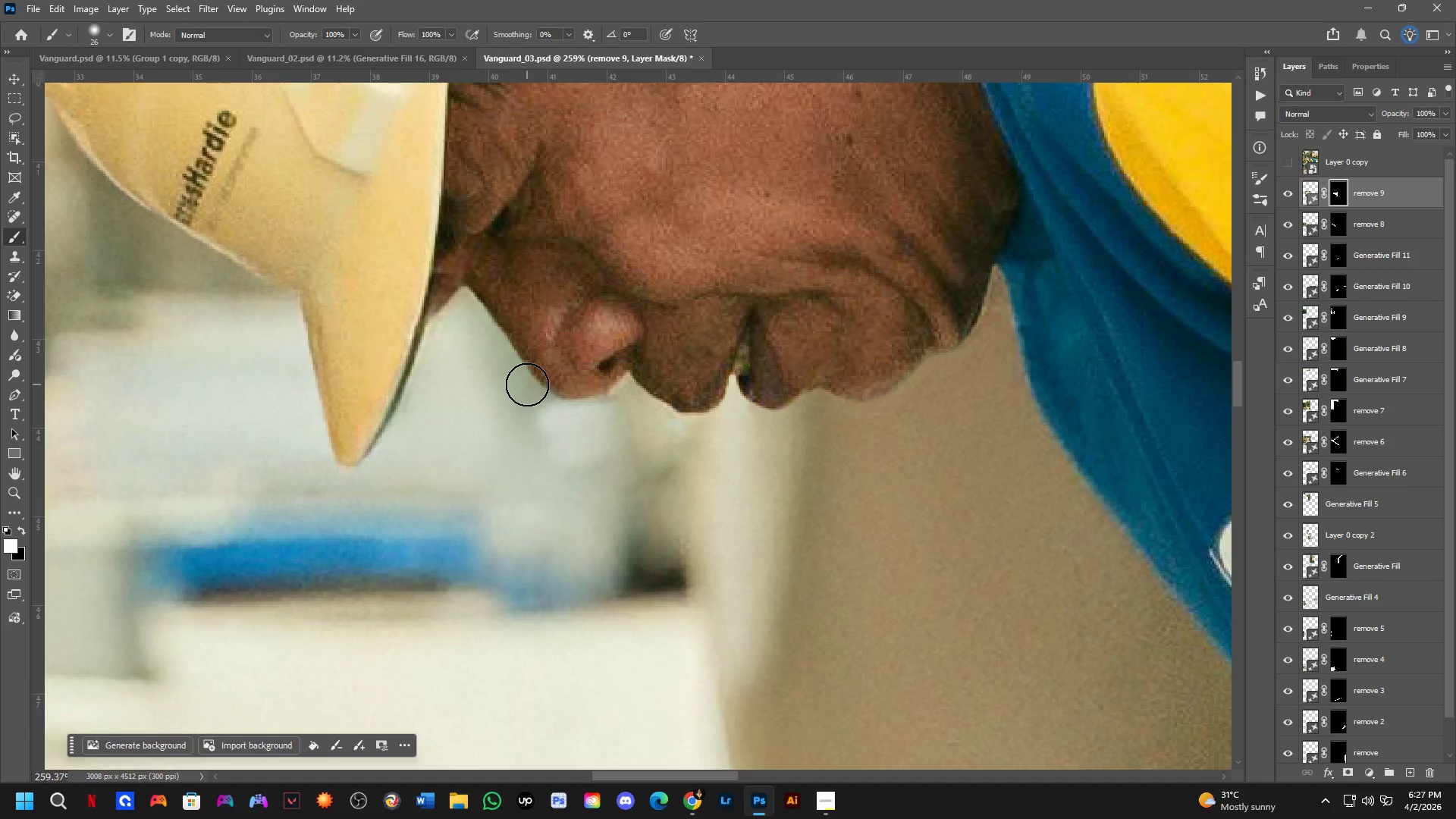 
wait(10.97)
 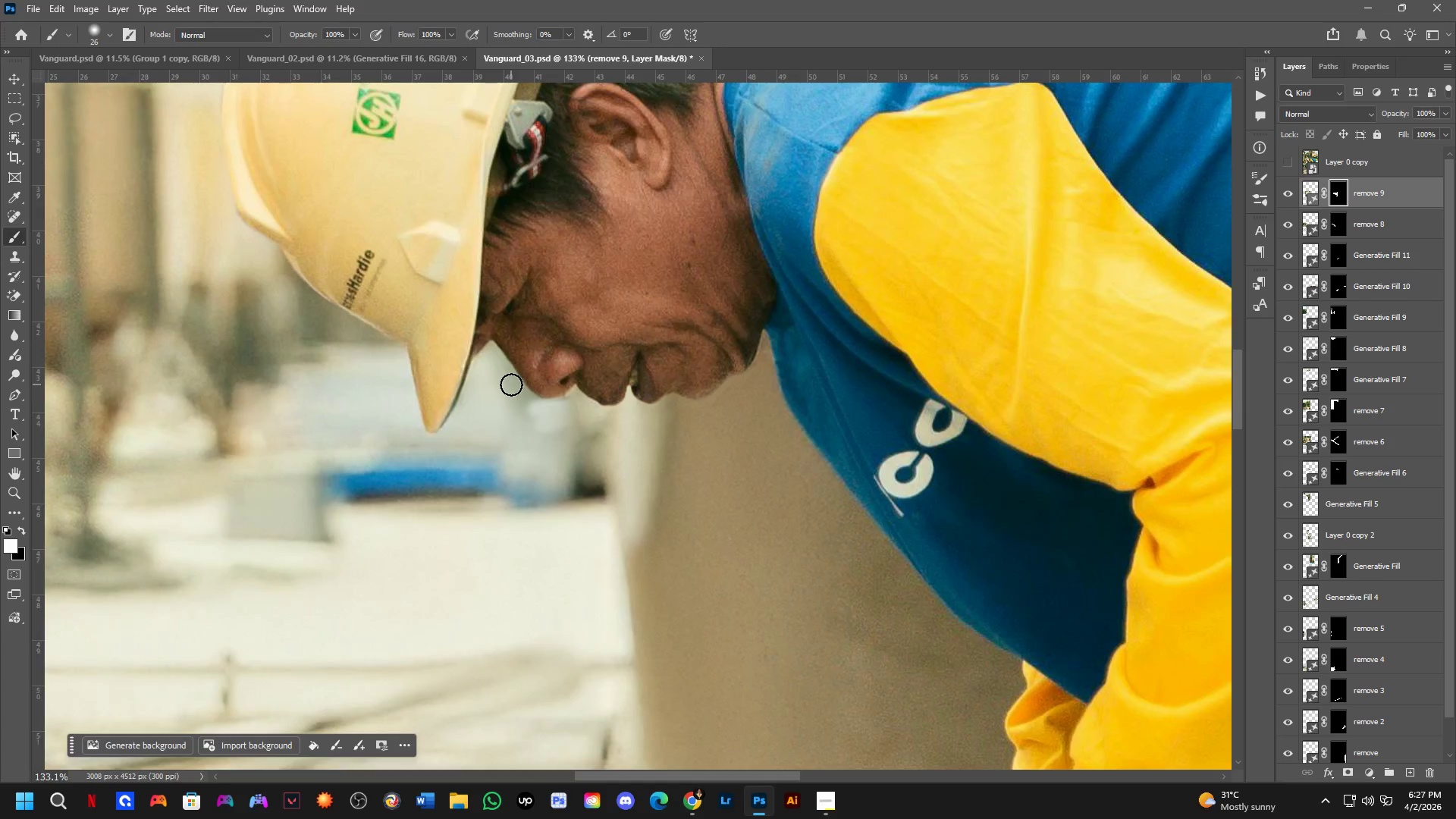 
hold_key(key=Space, duration=0.59)
 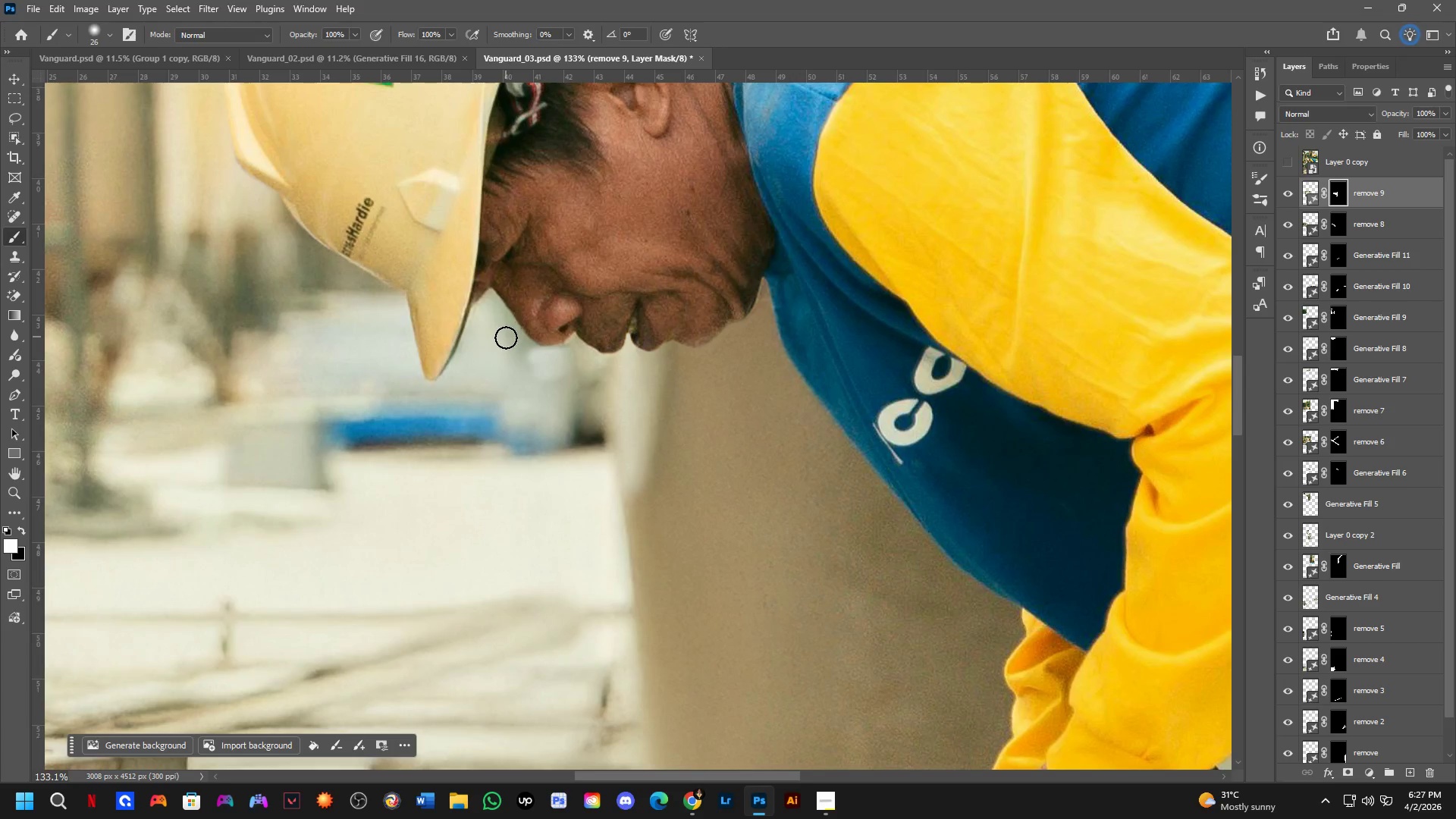 
left_click_drag(start_coordinate=[511, 384], to_coordinate=[510, 332])
 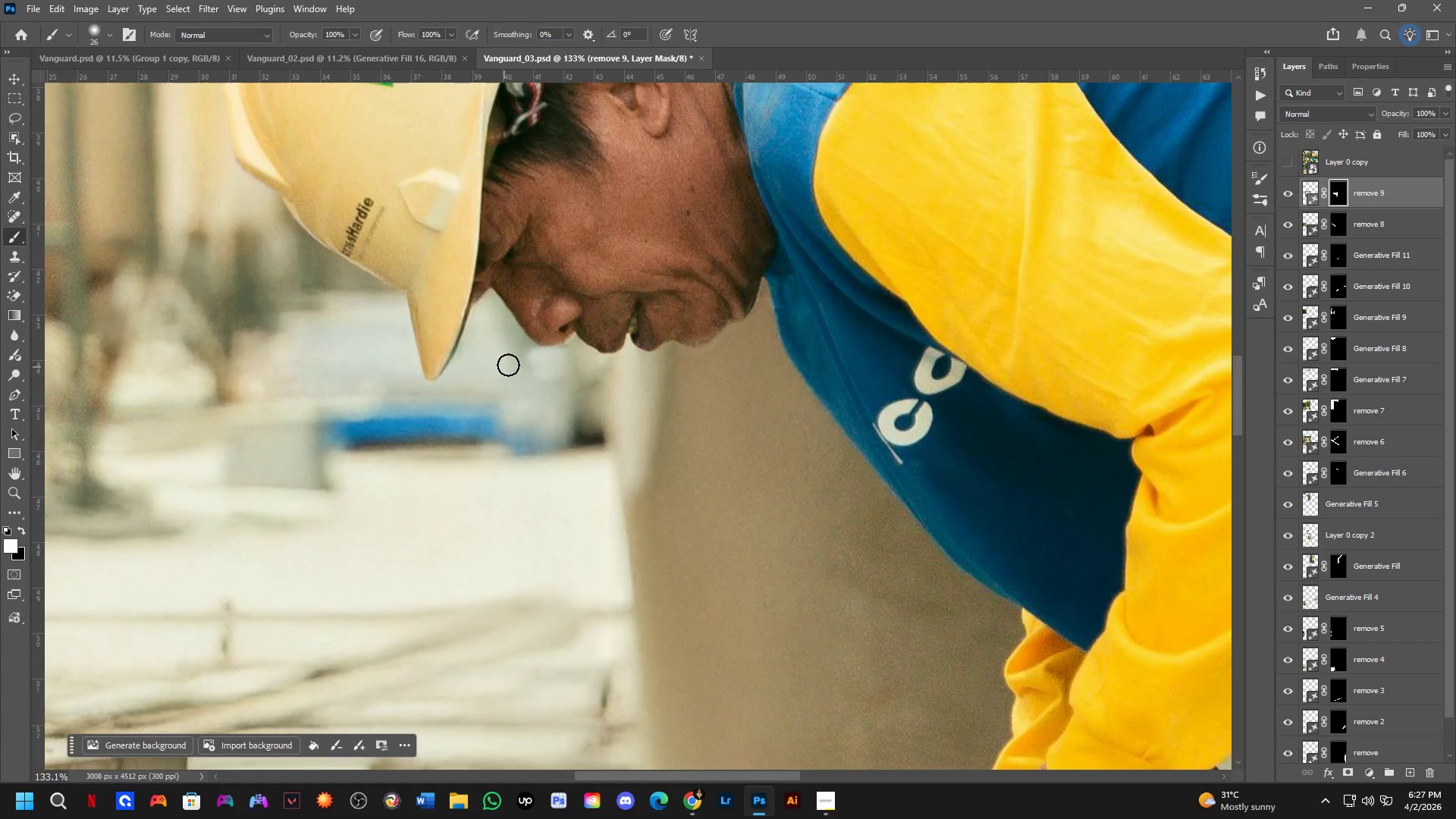 
scroll: coordinate [513, 389], scroll_direction: down, amount: 7.0
 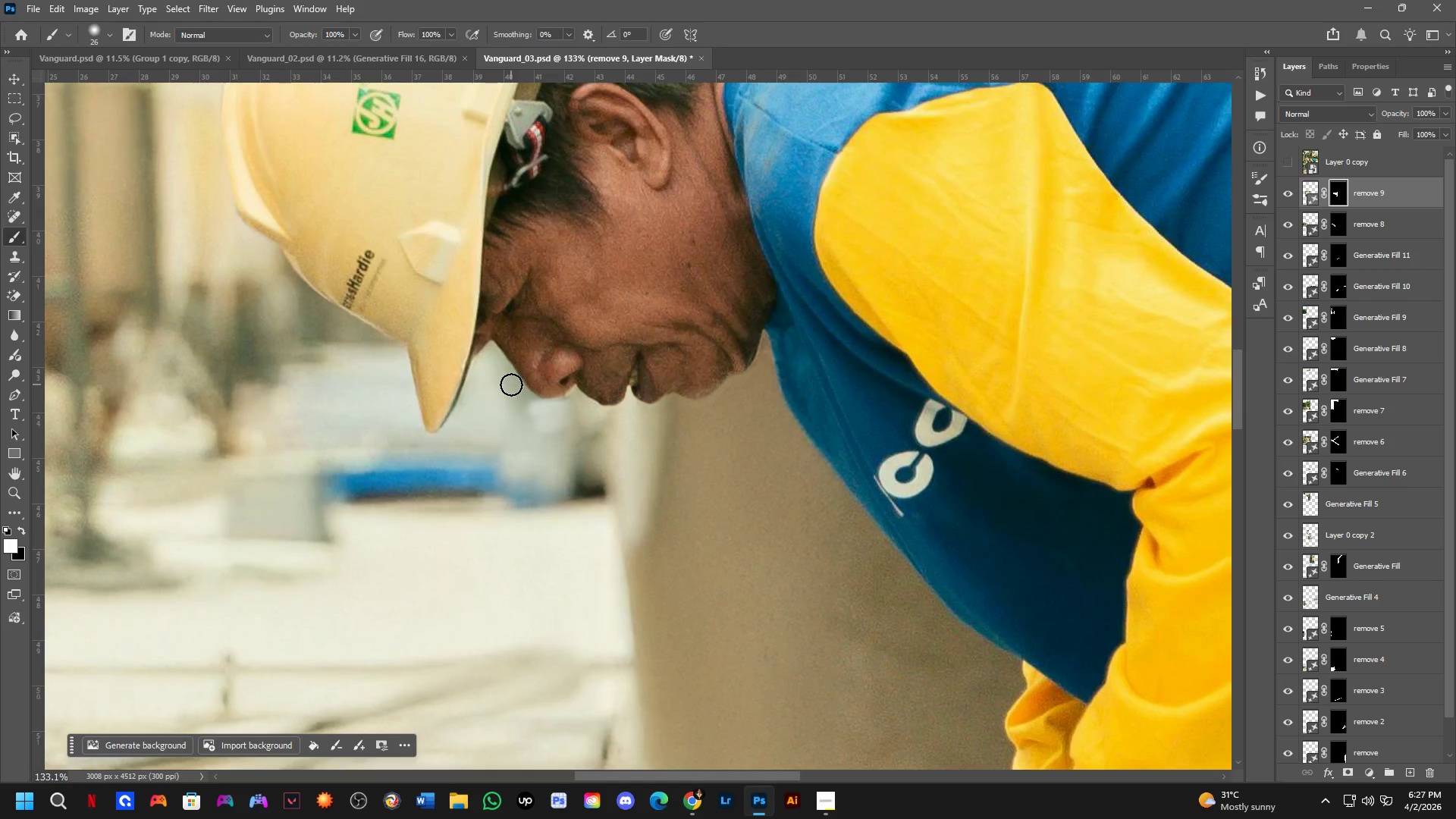 
key(Alt+AltLeft)
 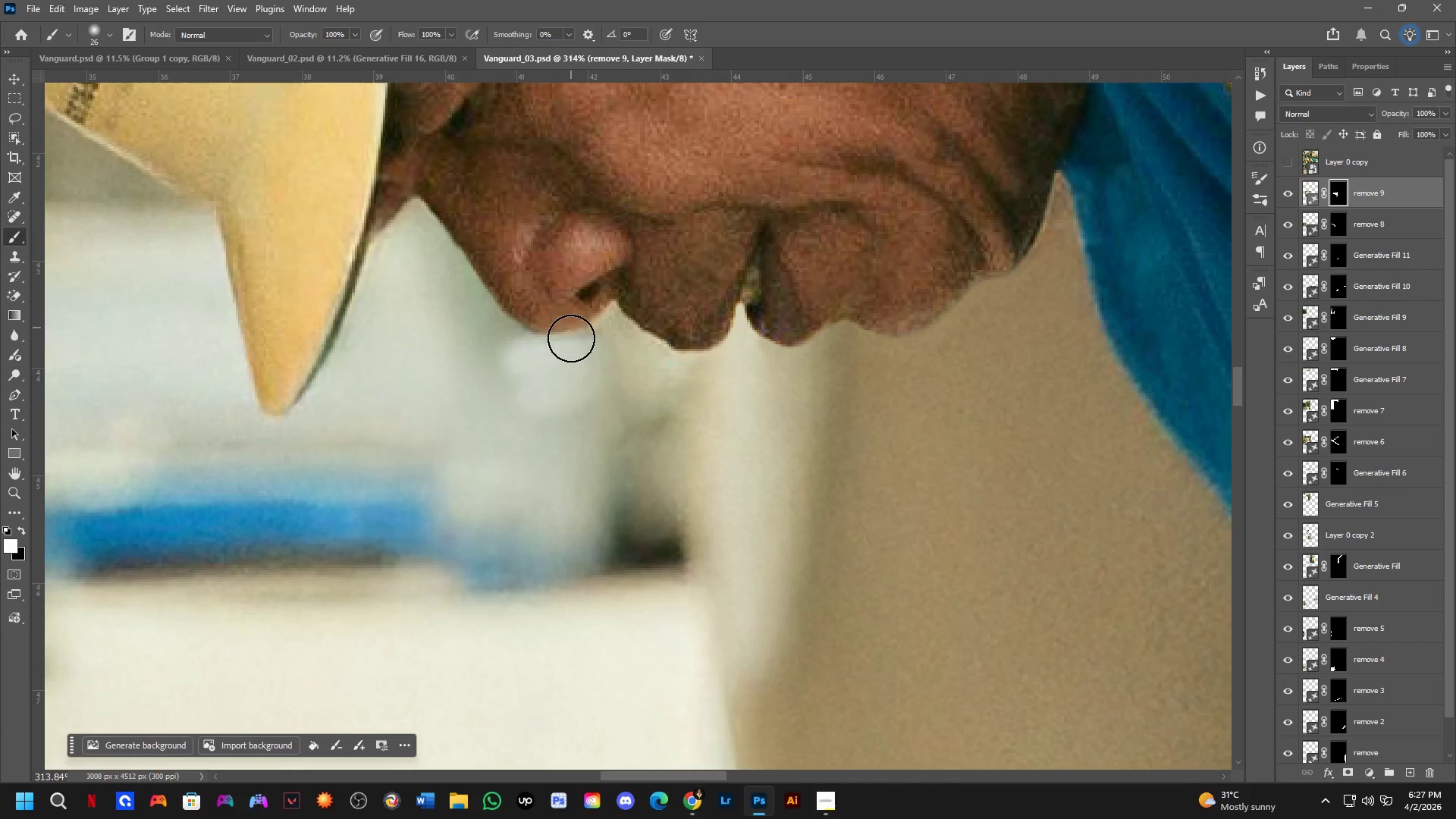 
key(Alt+AltLeft)
 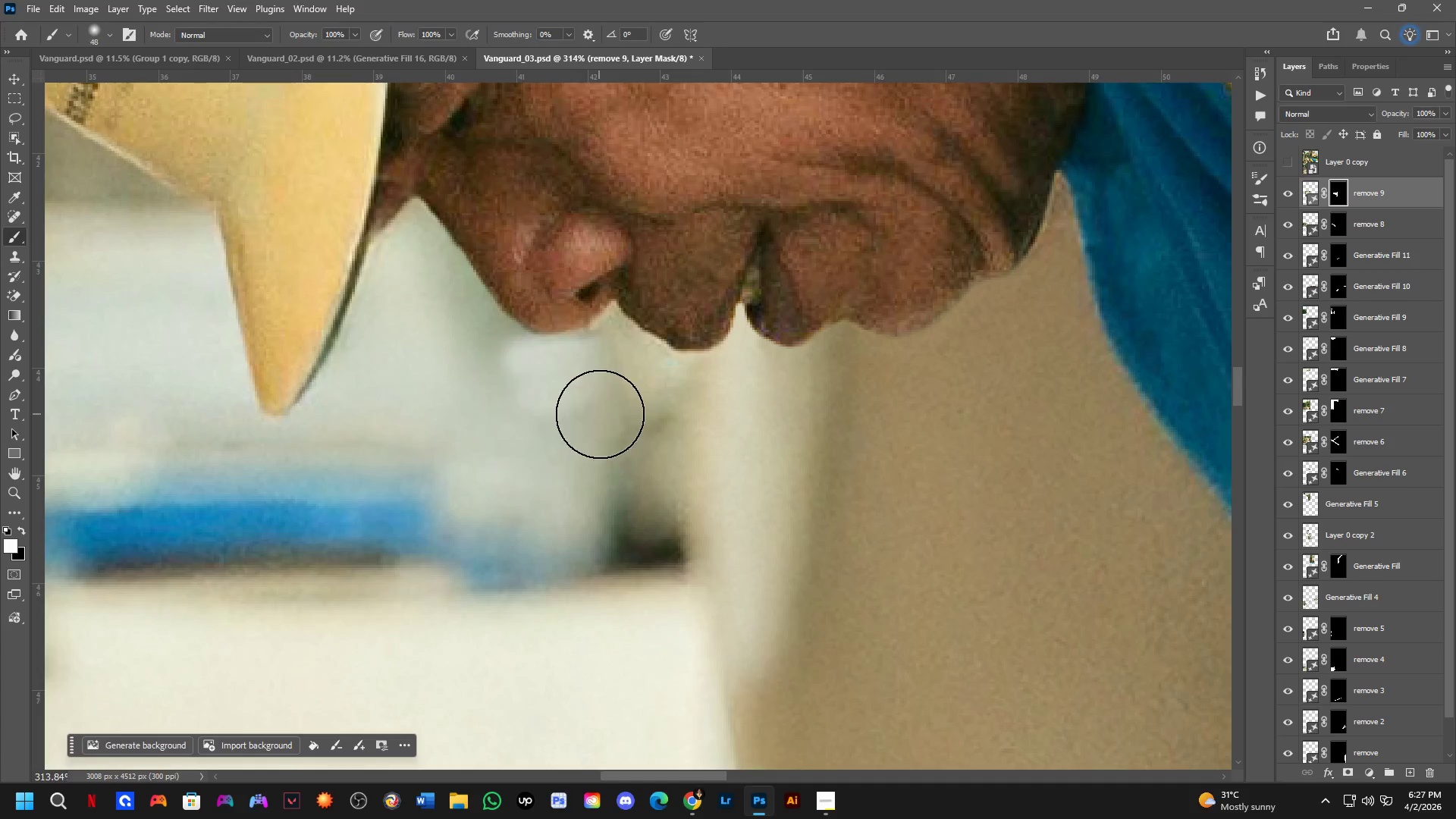 
scroll: coordinate [553, 357], scroll_direction: up, amount: 9.0
 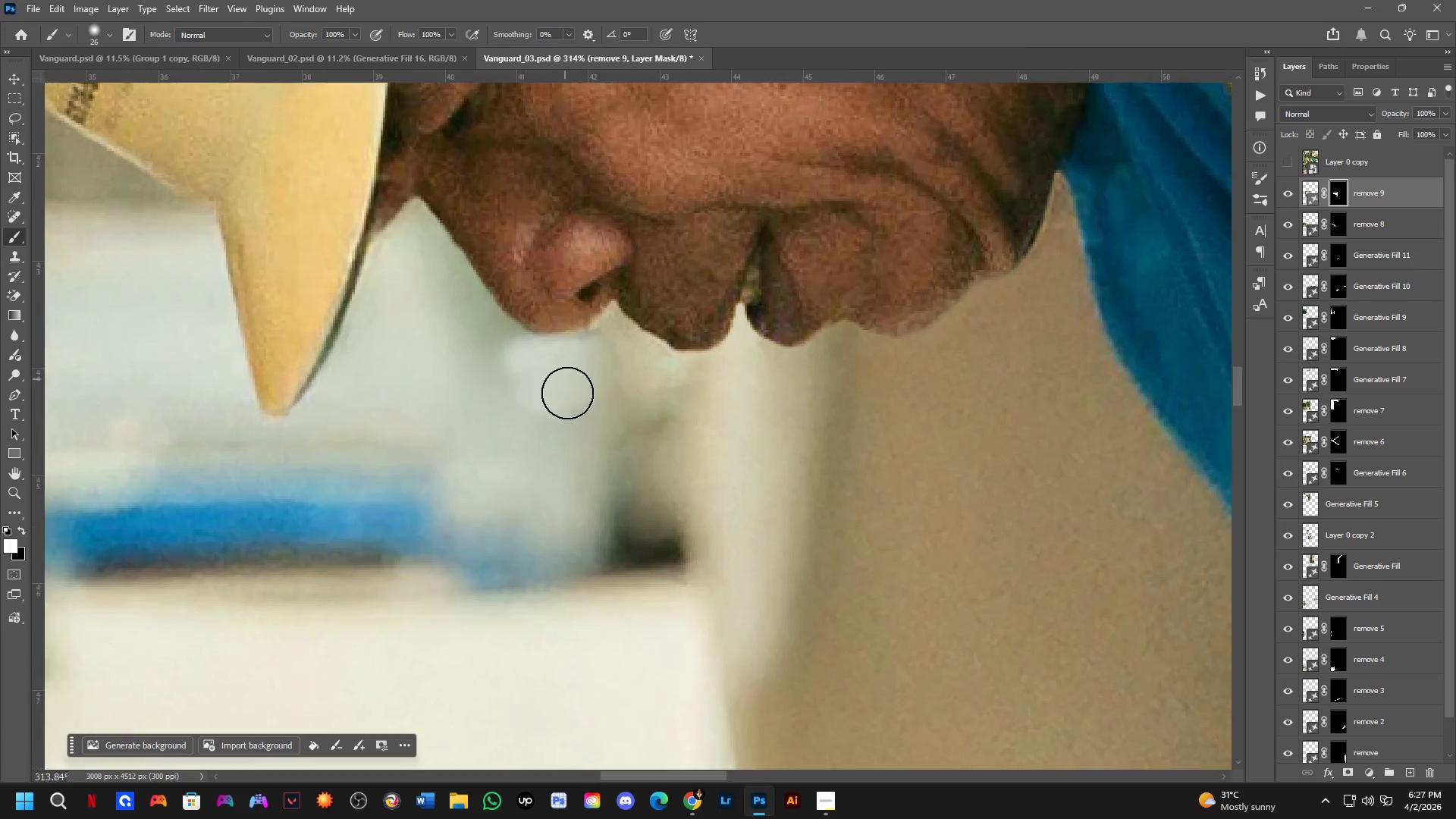 
left_click_drag(start_coordinate=[604, 411], to_coordinate=[613, 508])
 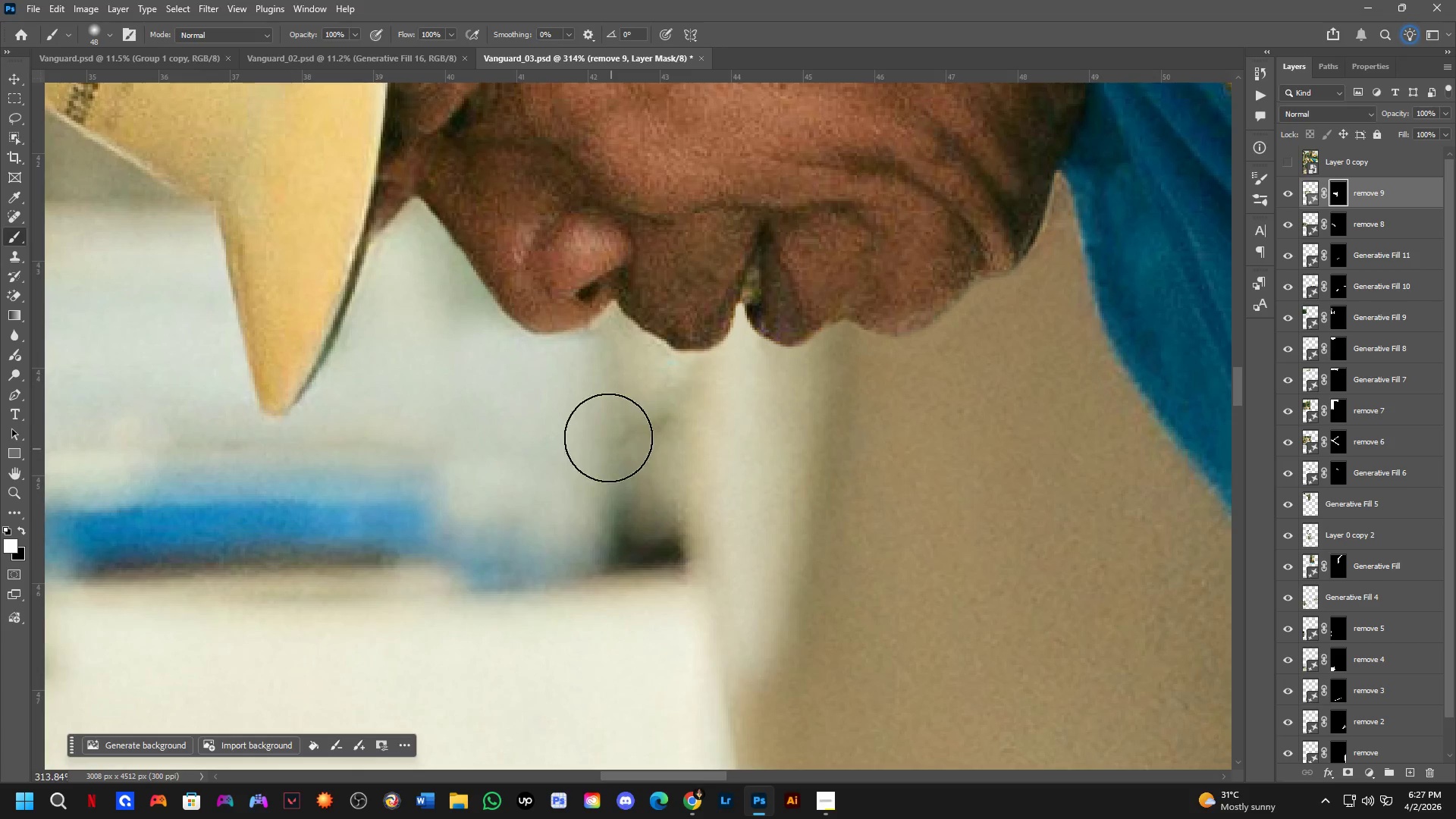 
key(Shift+ShiftLeft)
 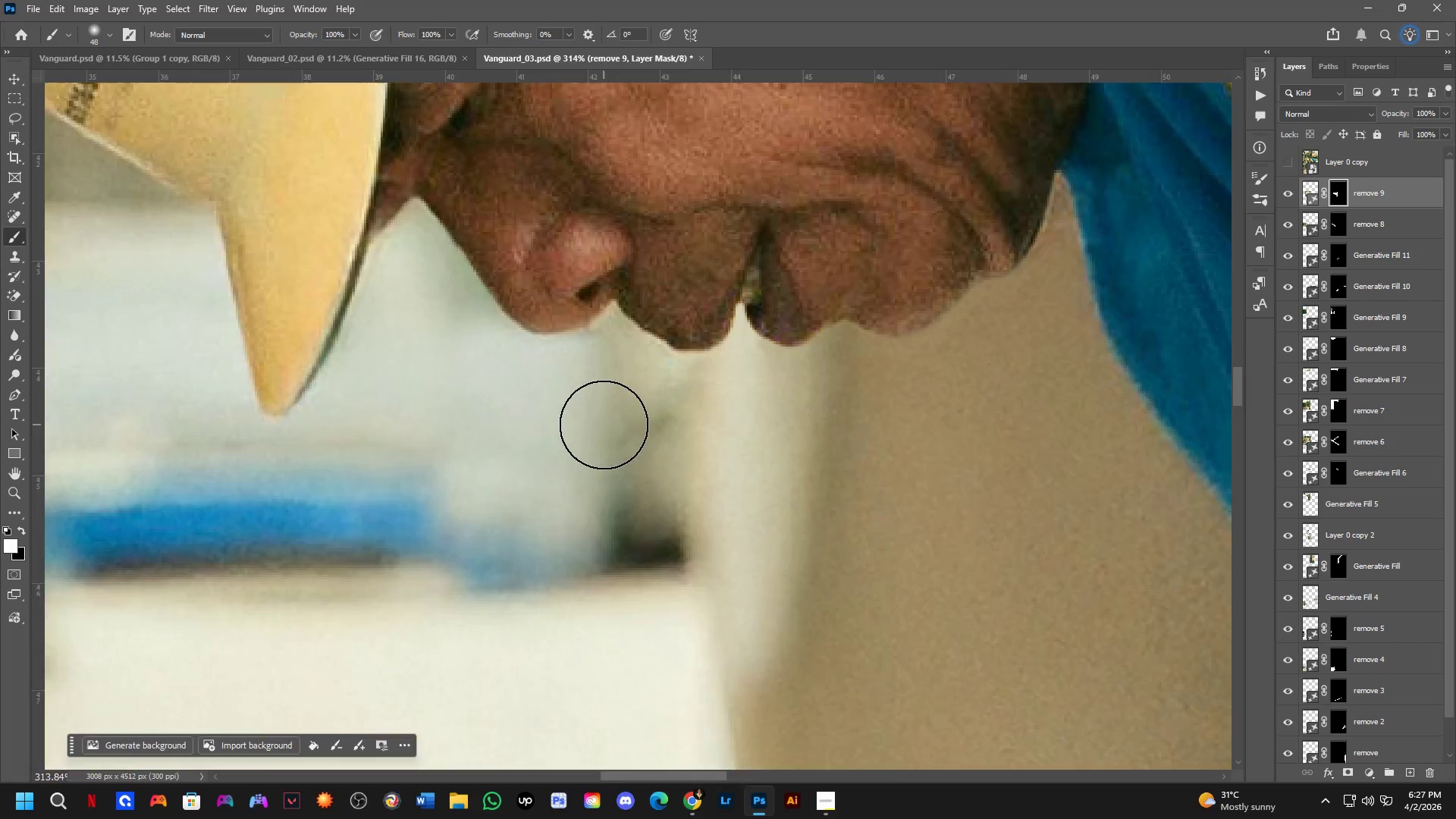 
hold_key(key=Space, duration=0.5)
 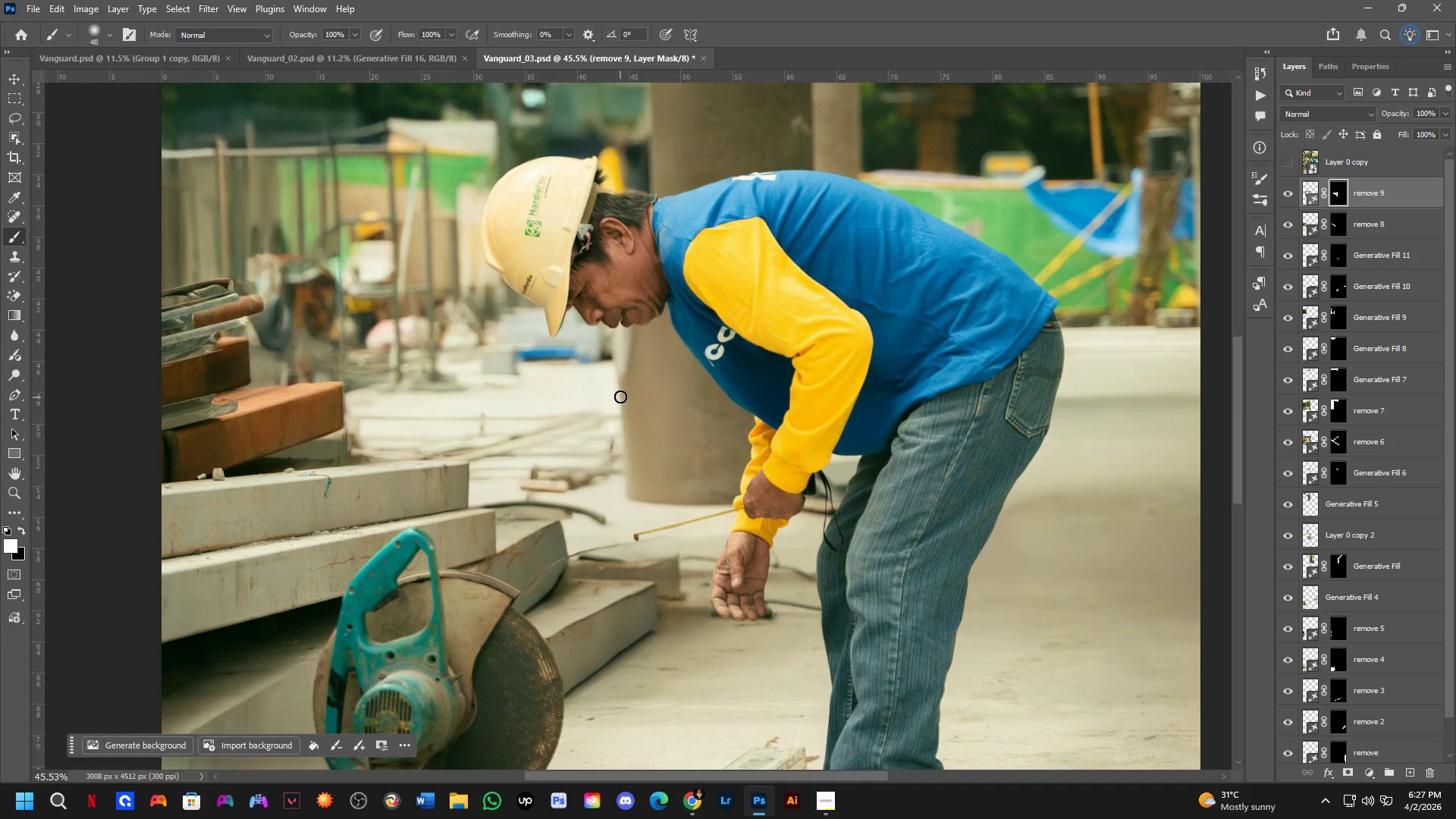 
left_click_drag(start_coordinate=[626, 499], to_coordinate=[625, 414])
 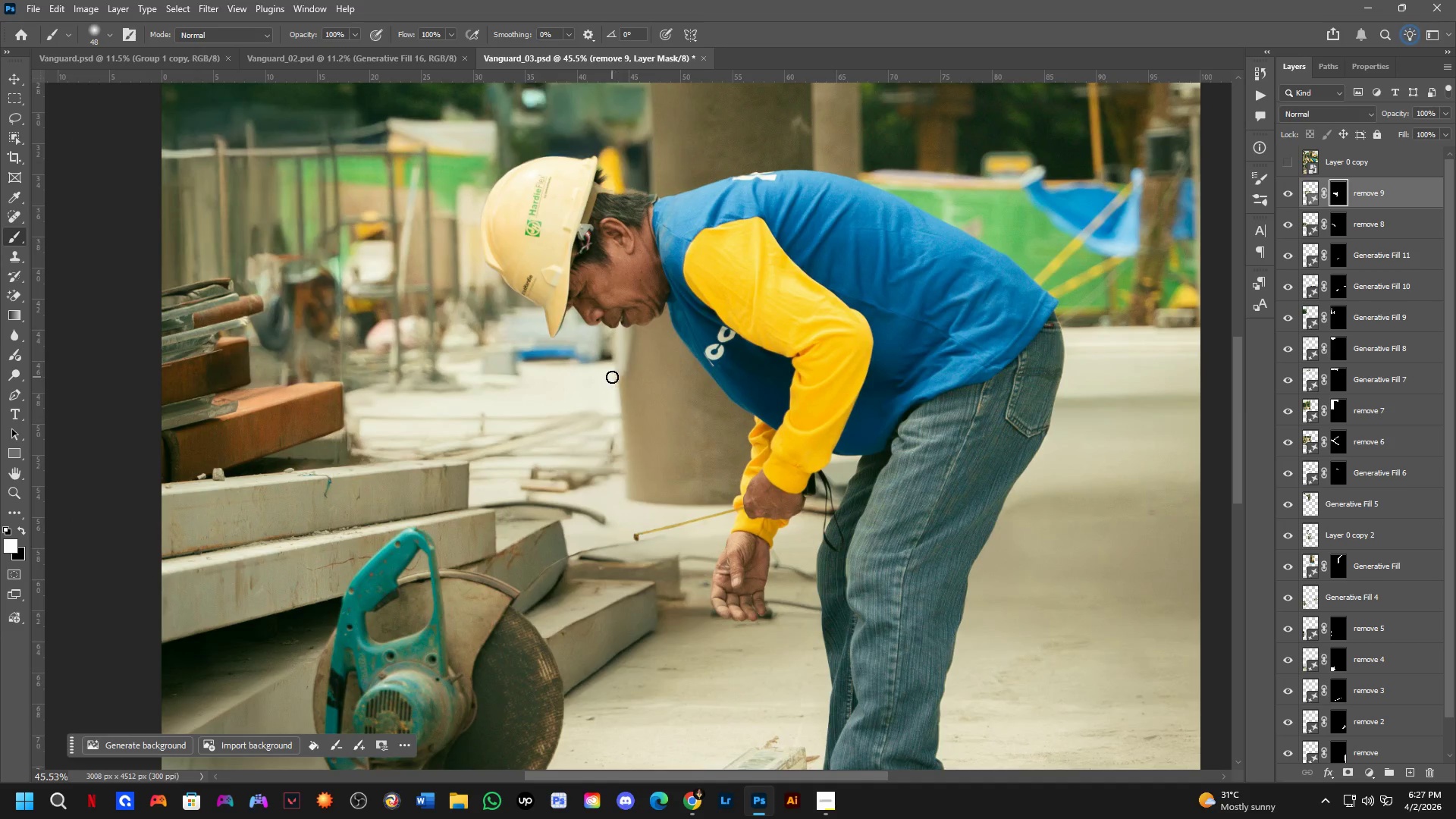 
scroll: coordinate [600, 422], scroll_direction: down, amount: 9.0
 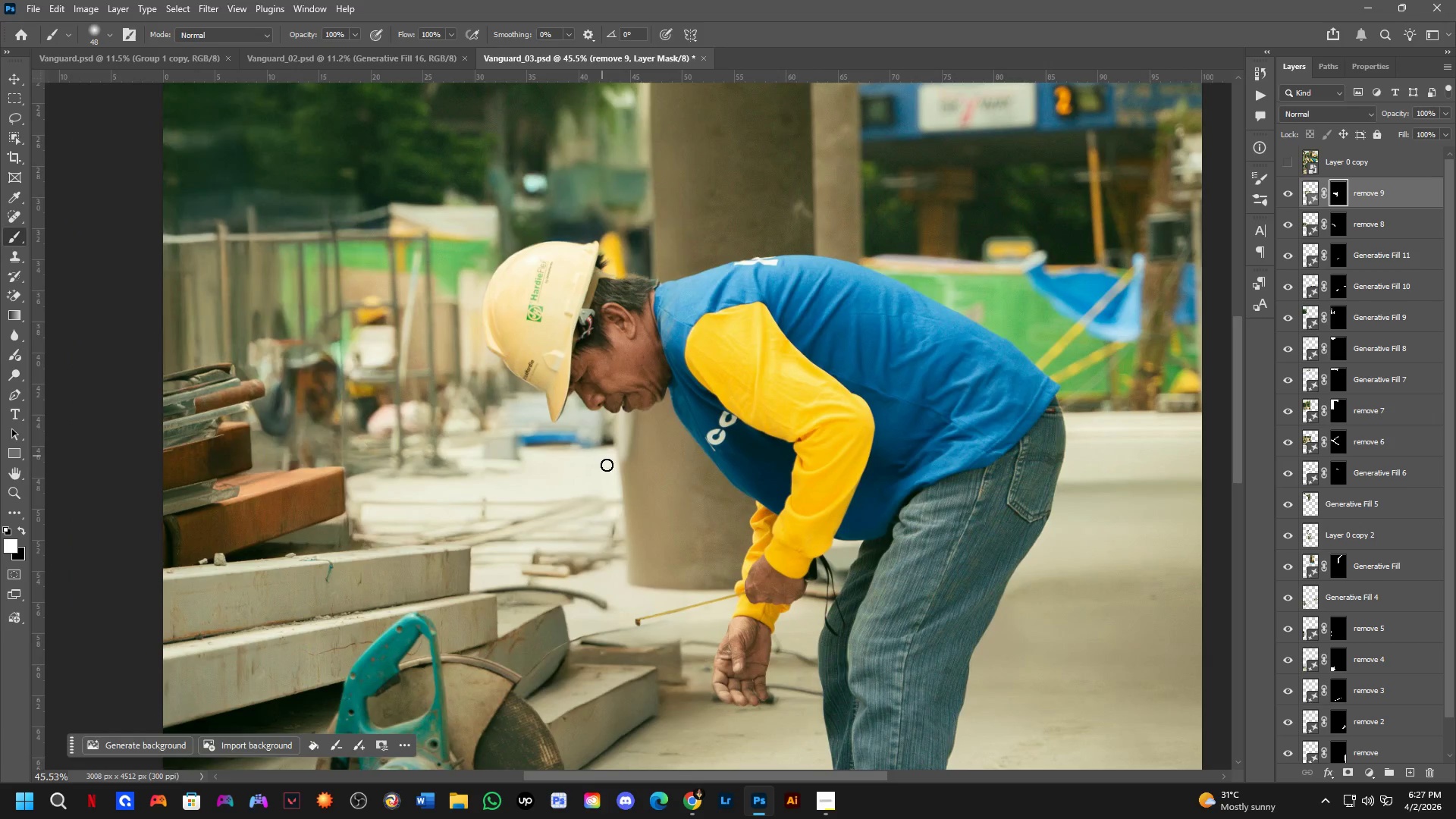 
hold_key(key=Space, duration=0.5)
 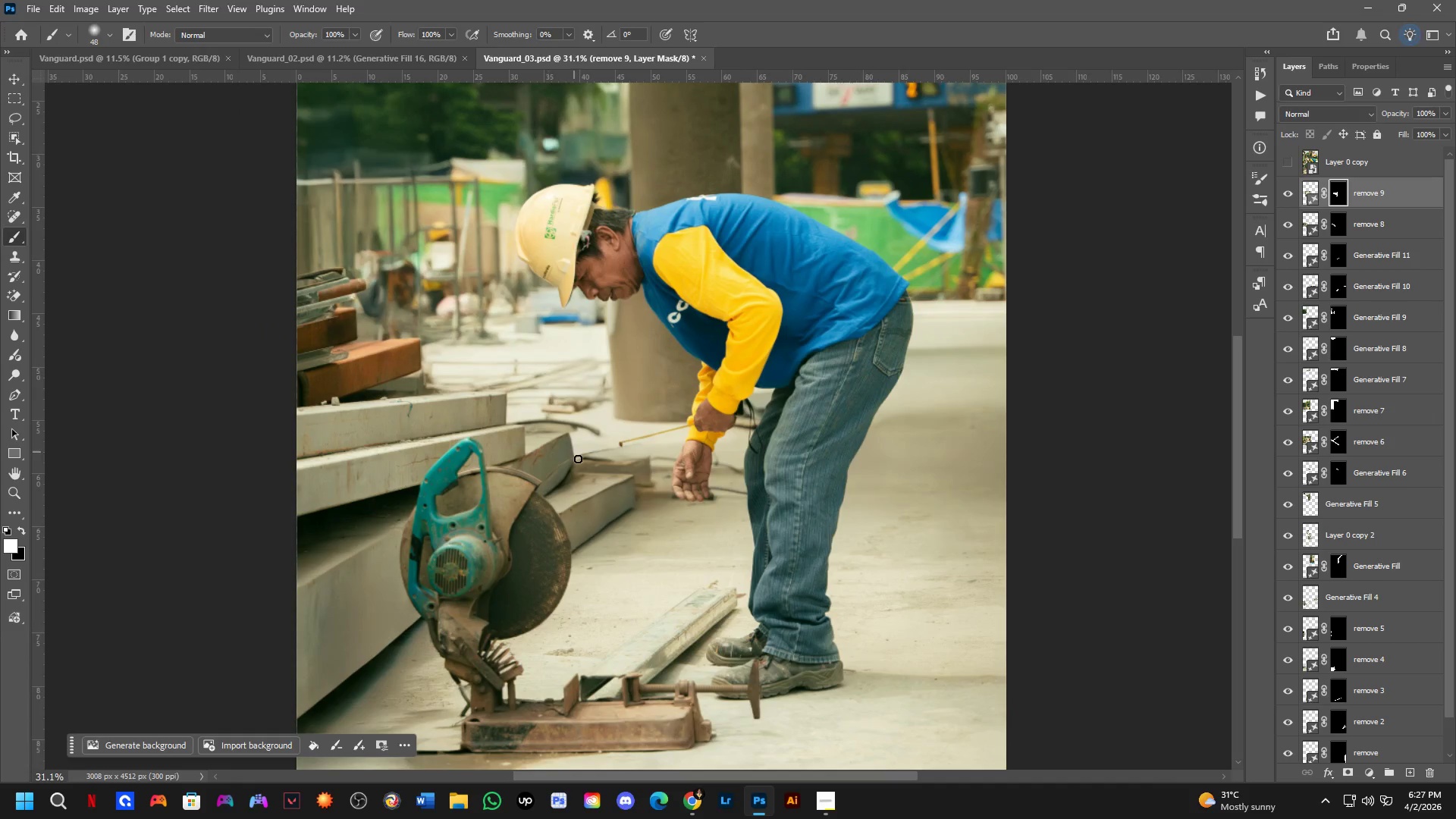 
left_click_drag(start_coordinate=[563, 406], to_coordinate=[580, 353])
 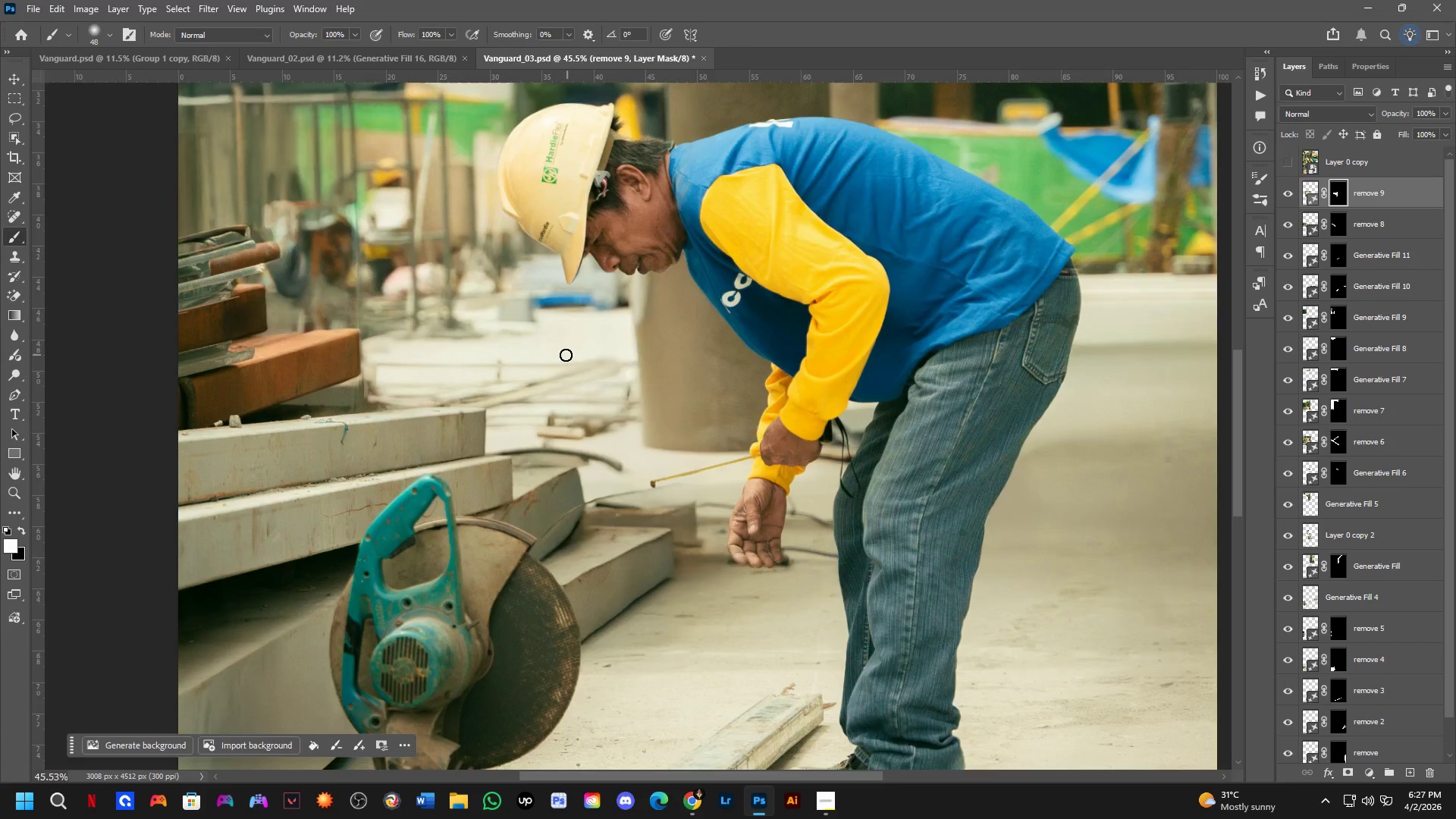 
hold_key(key=Space, duration=0.45)
 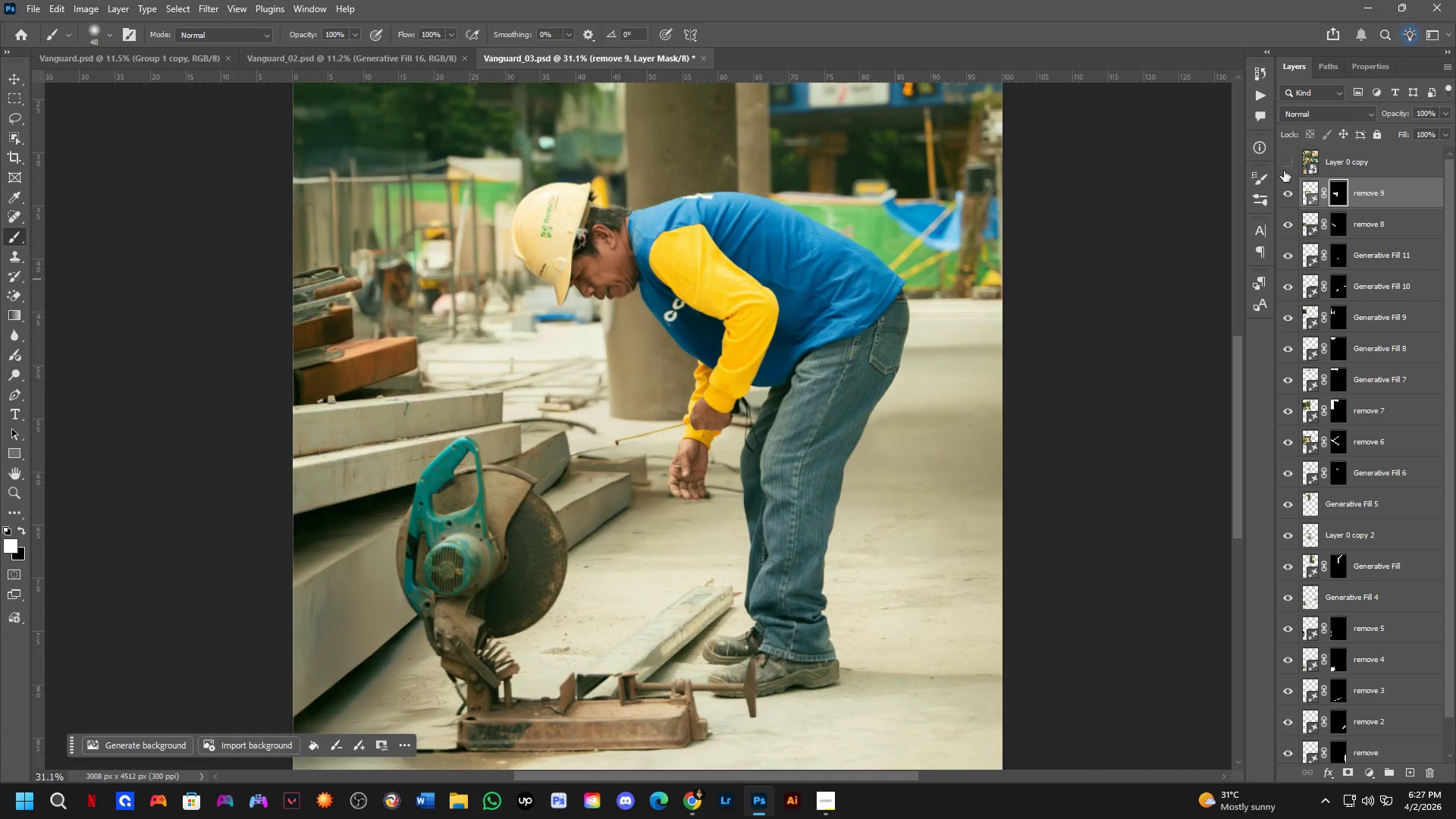 
left_click_drag(start_coordinate=[582, 463], to_coordinate=[579, 461])
 